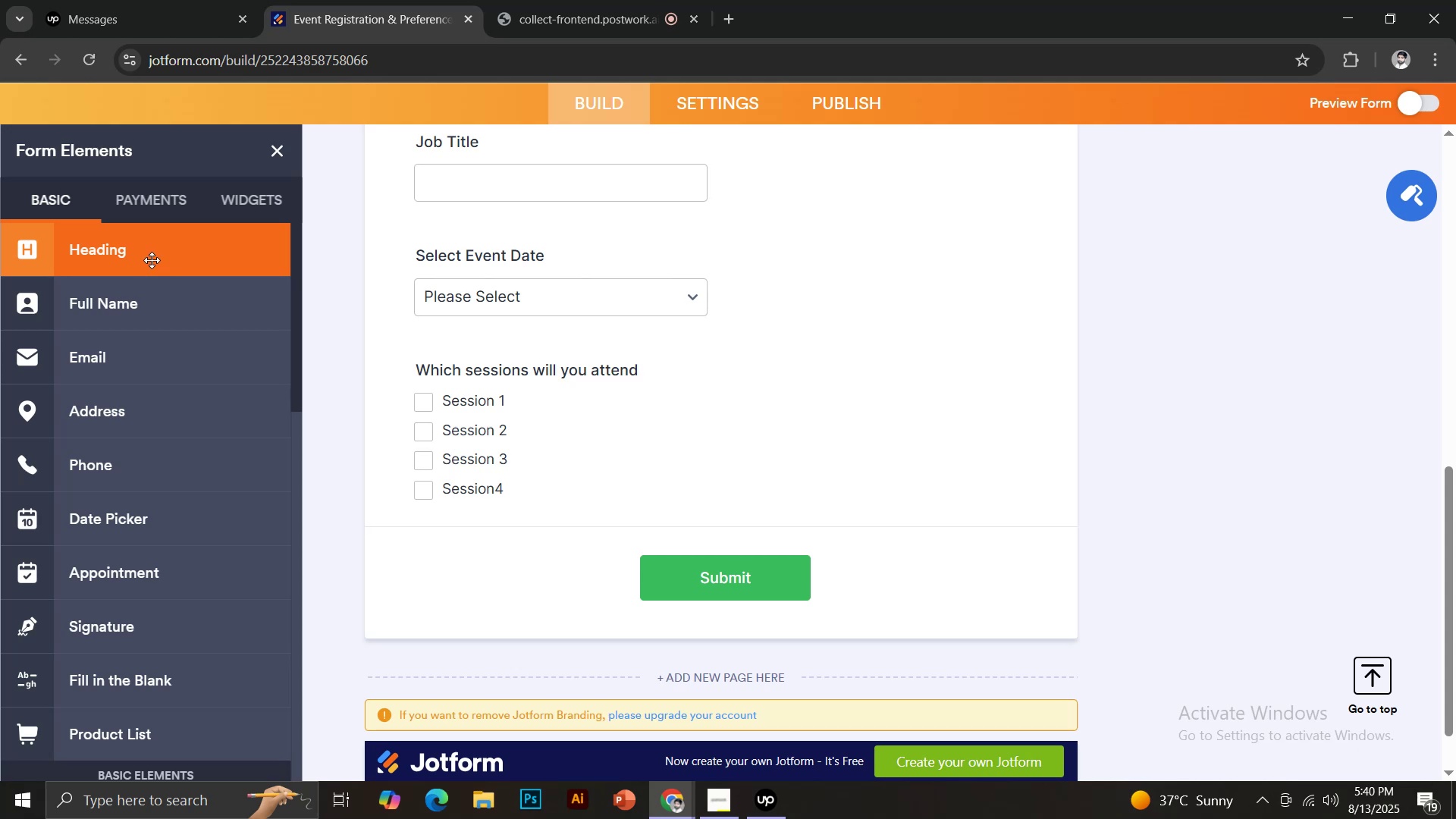 
wait(11.14)
 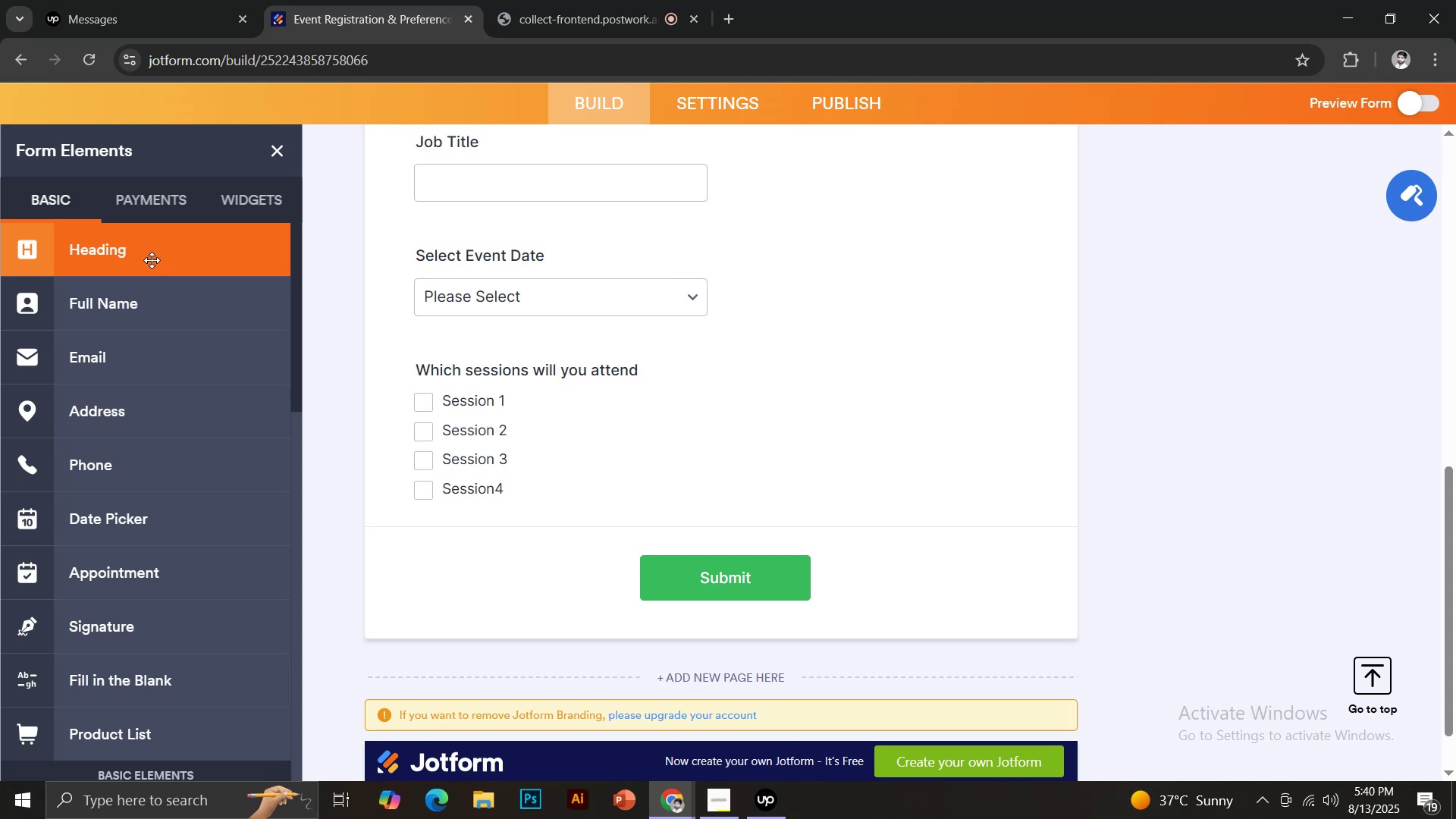 
scroll: coordinate [158, 533], scroll_direction: down, amount: 7.0
 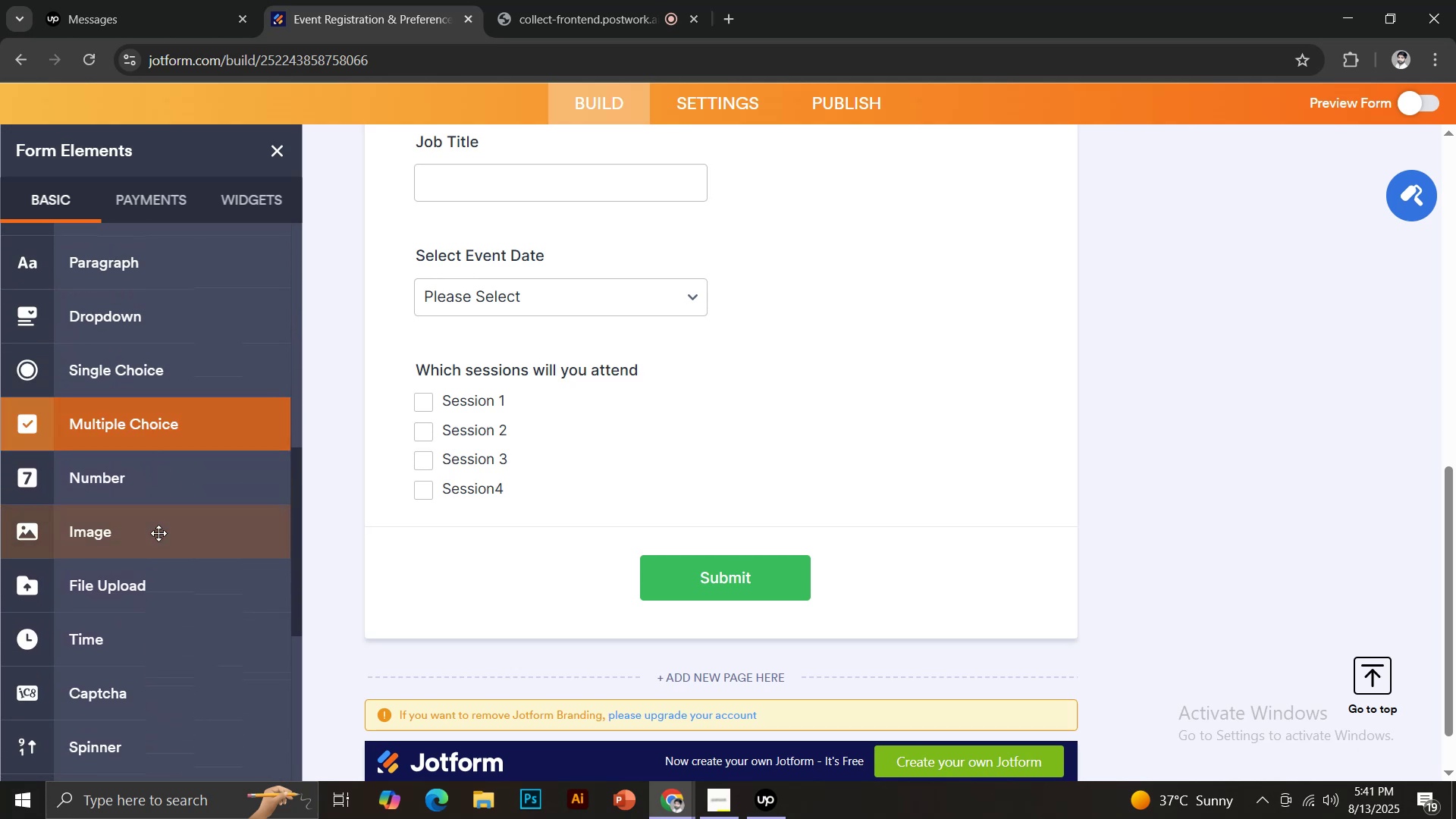 
scroll: coordinate [144, 594], scroll_direction: down, amount: 7.0
 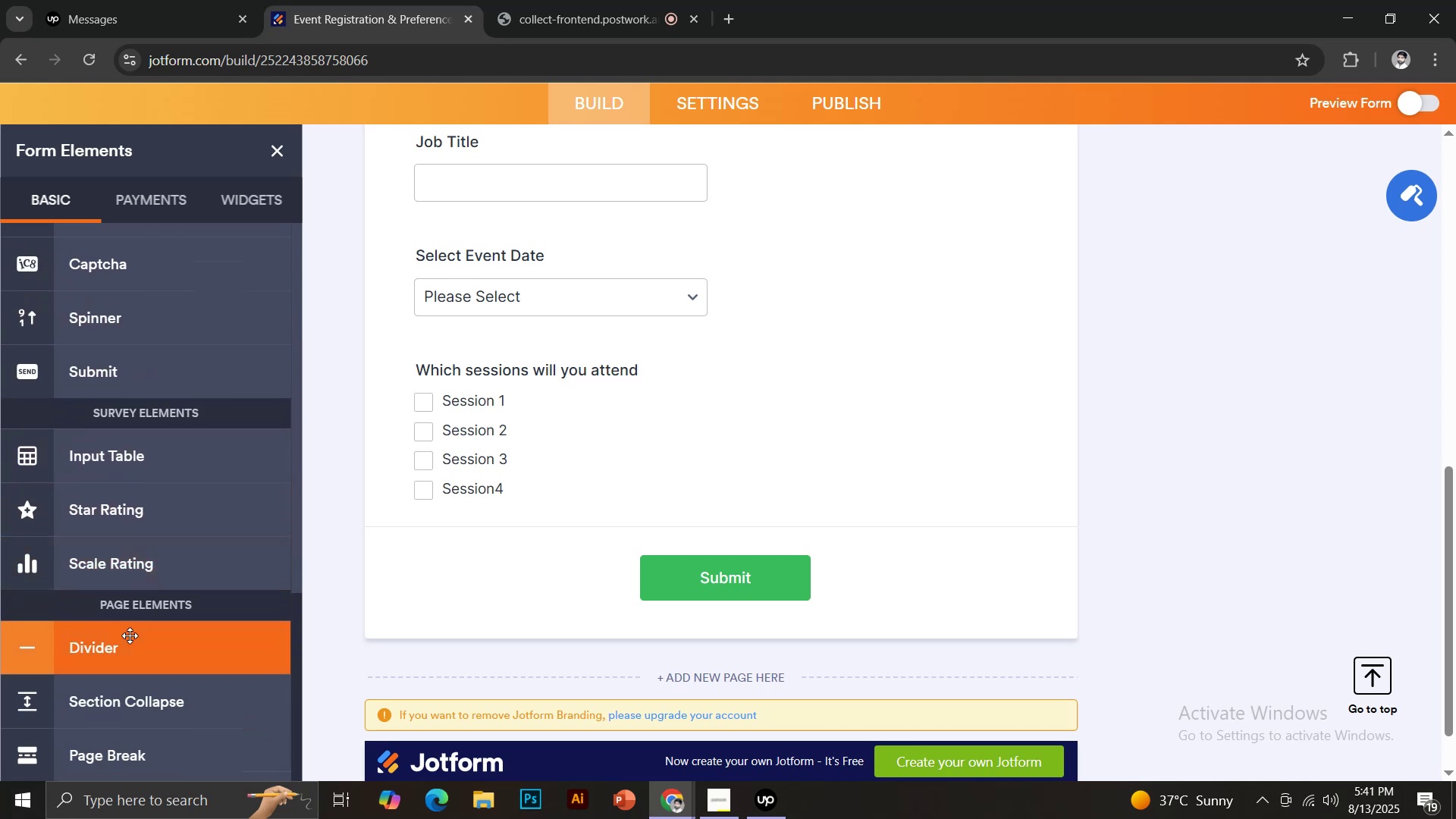 
scroll: coordinate [153, 490], scroll_direction: up, amount: 5.0
 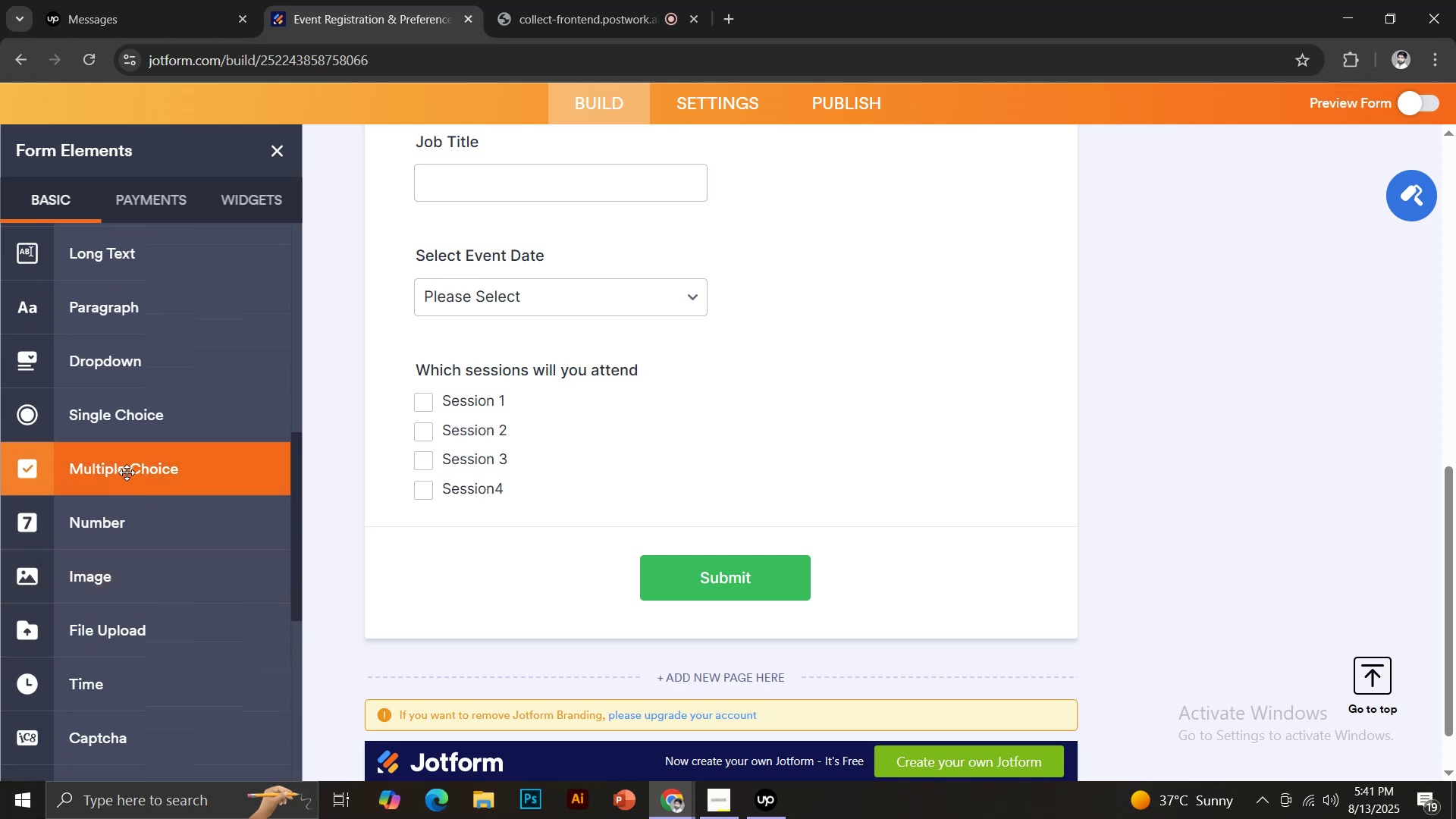 
left_click([127, 472])
 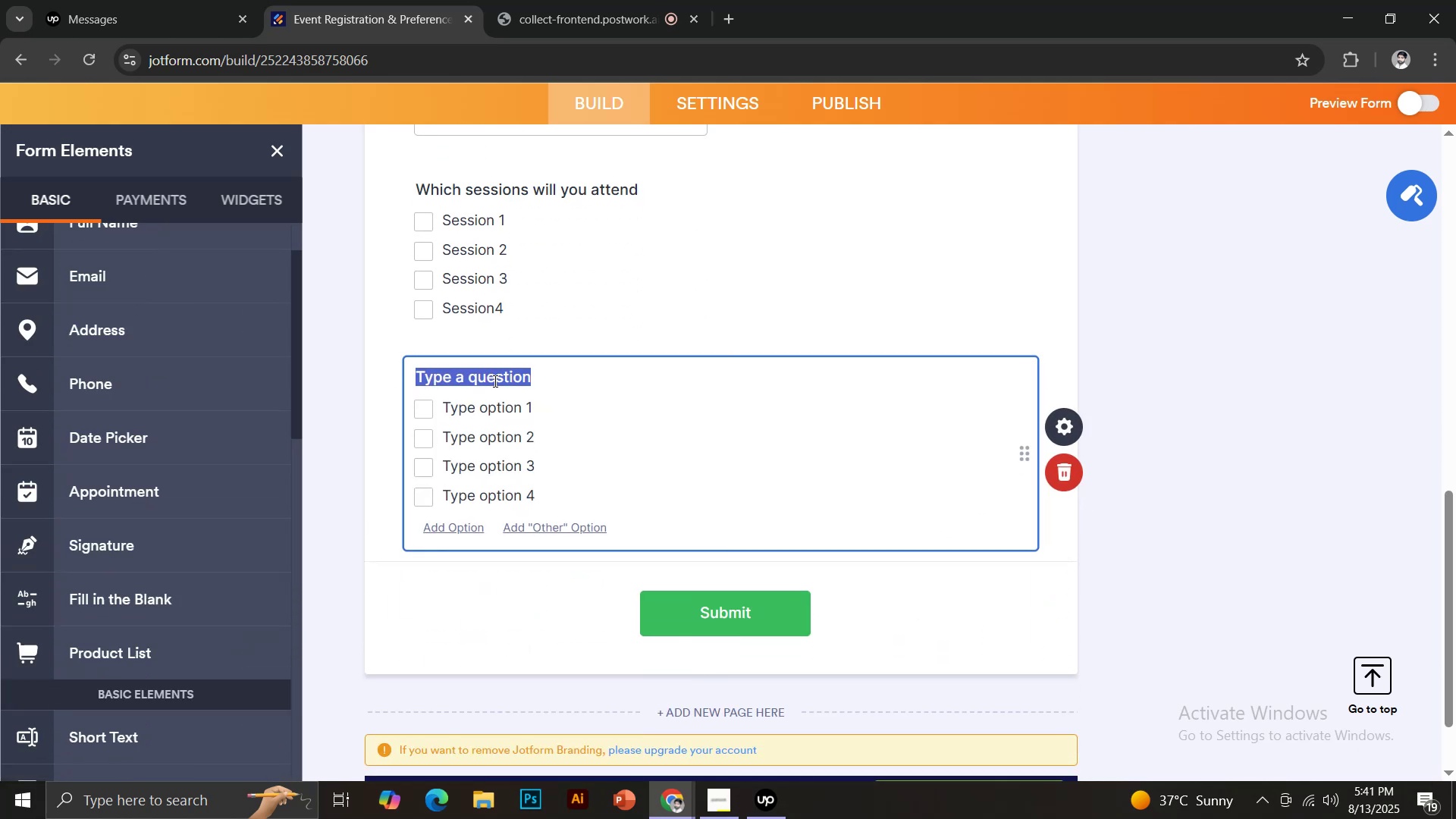 
type(Do you require accomodation?)
 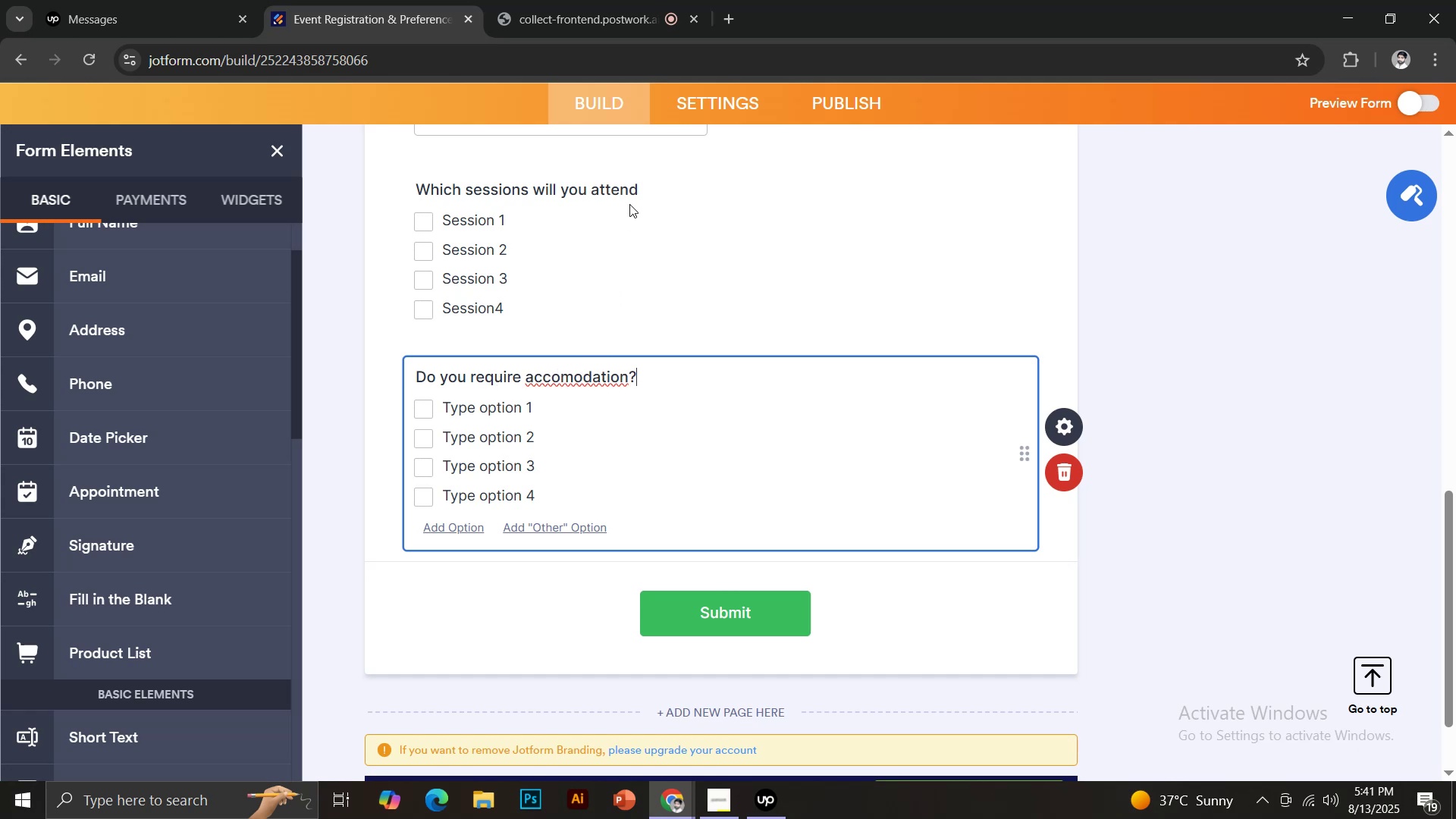 
left_click([636, 193])
 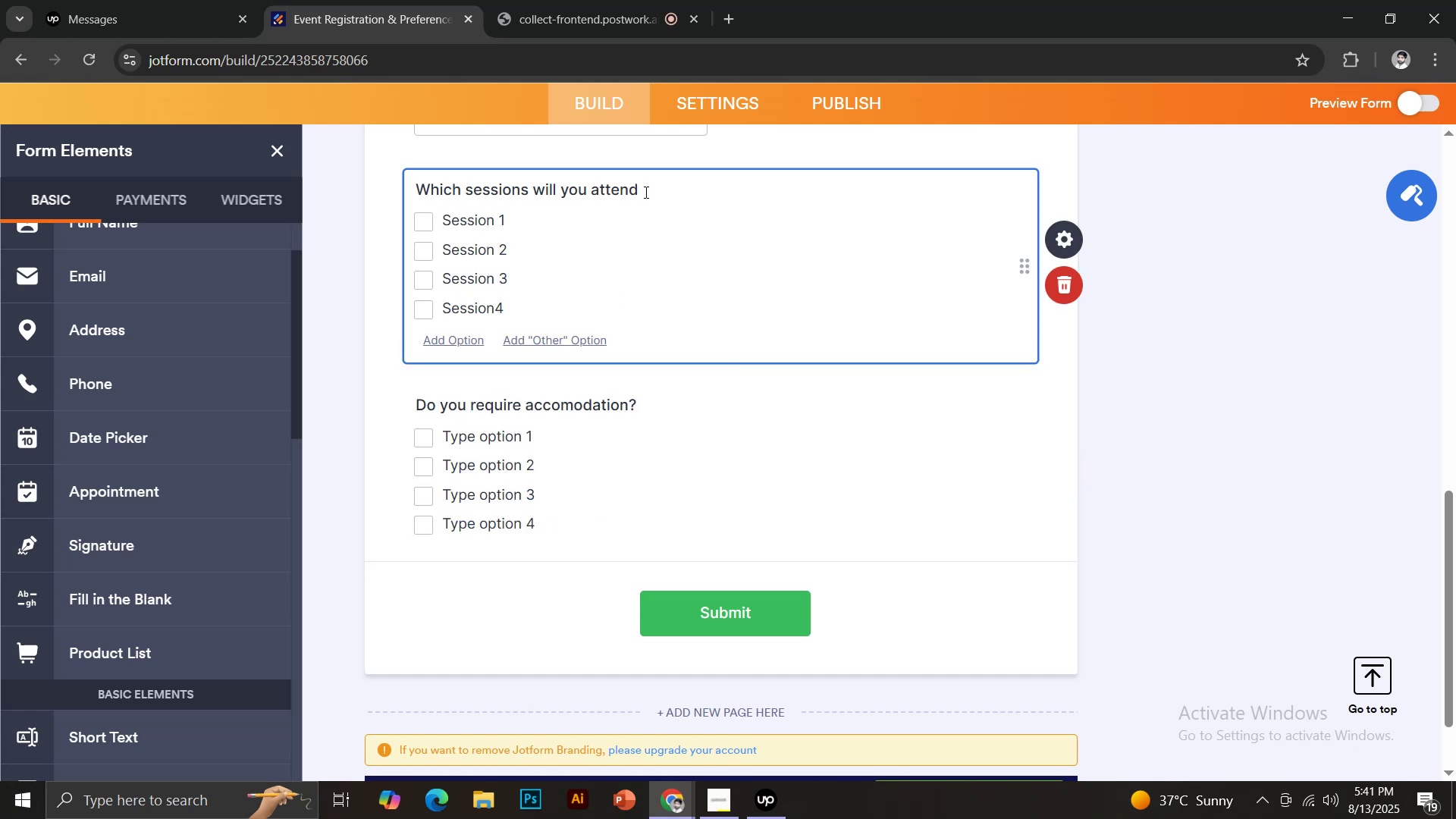 
key(Shift+ShiftLeft)
 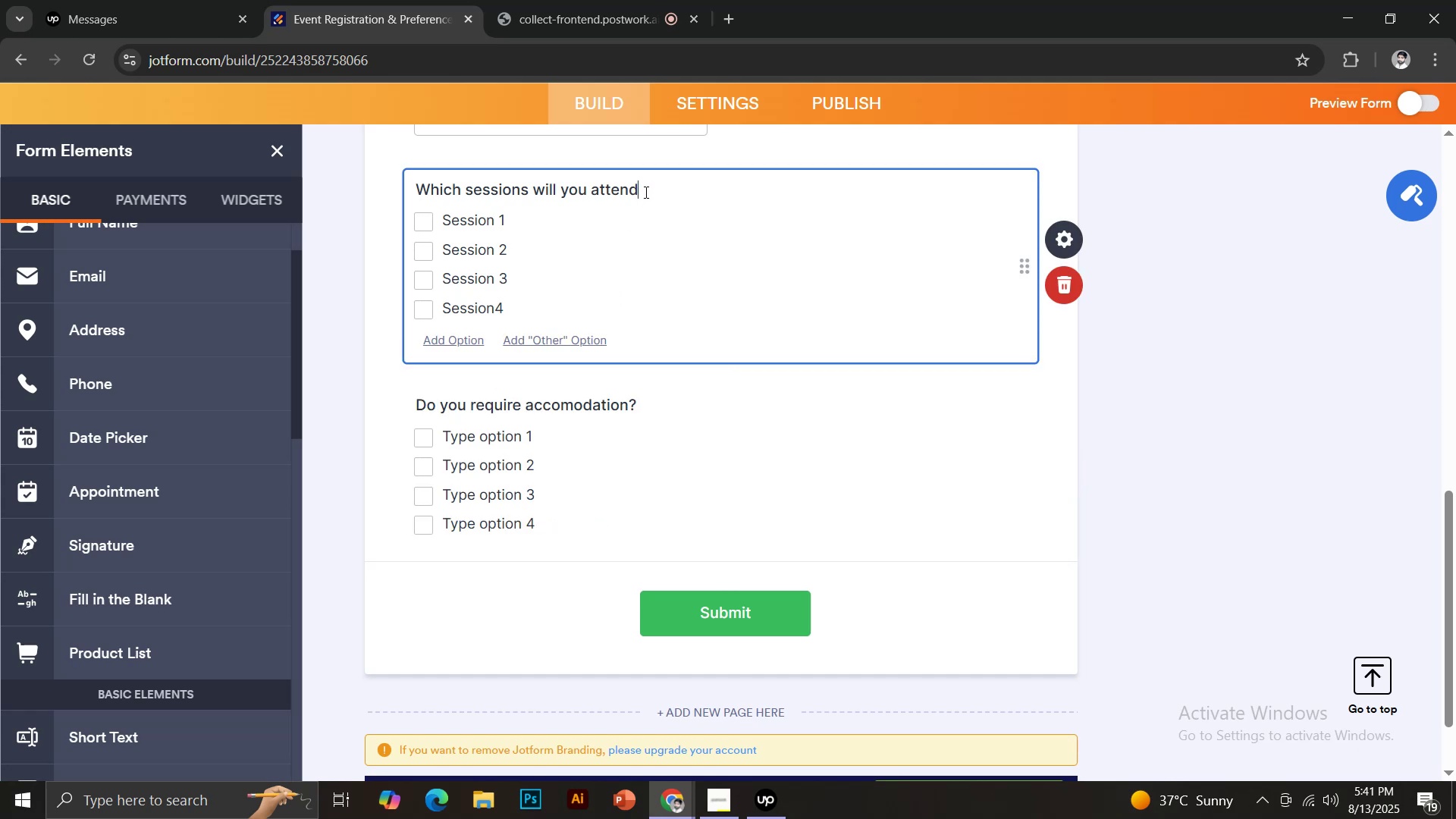 
key(Shift+Slash)
 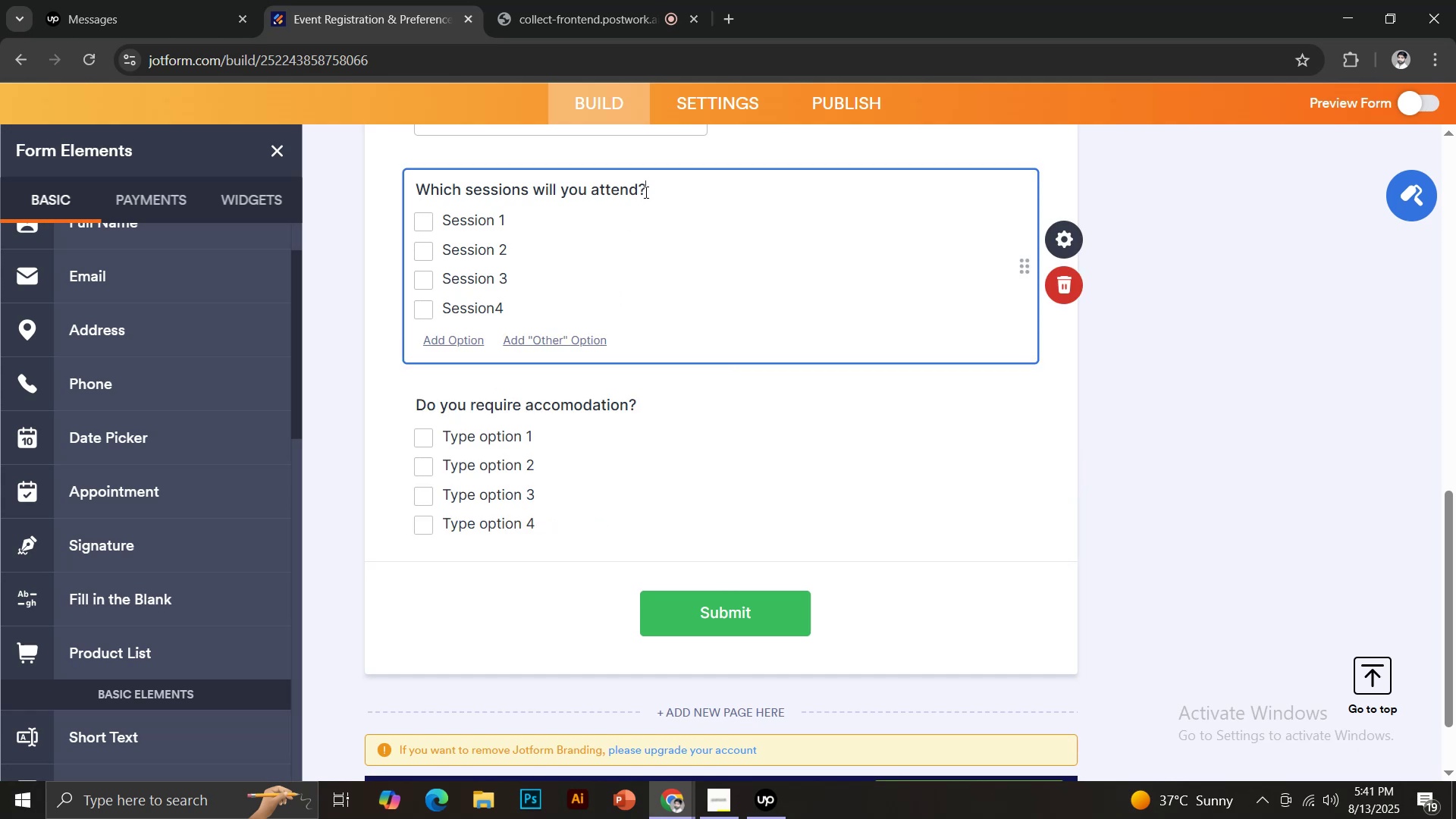 
scroll: coordinate [681, 287], scroll_direction: up, amount: 3.0
 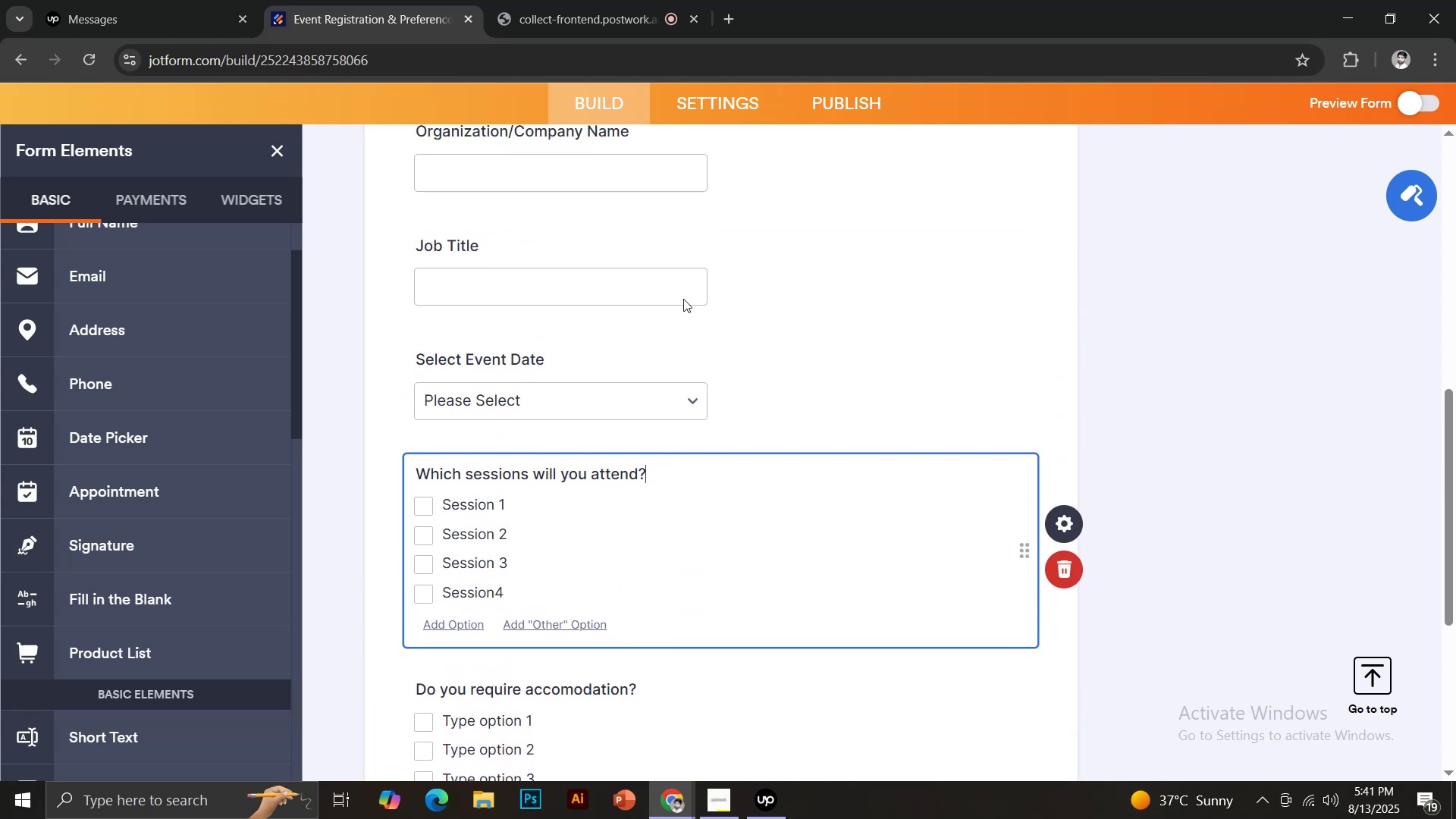 
scroll: coordinate [684, 308], scroll_direction: down, amount: 3.0
 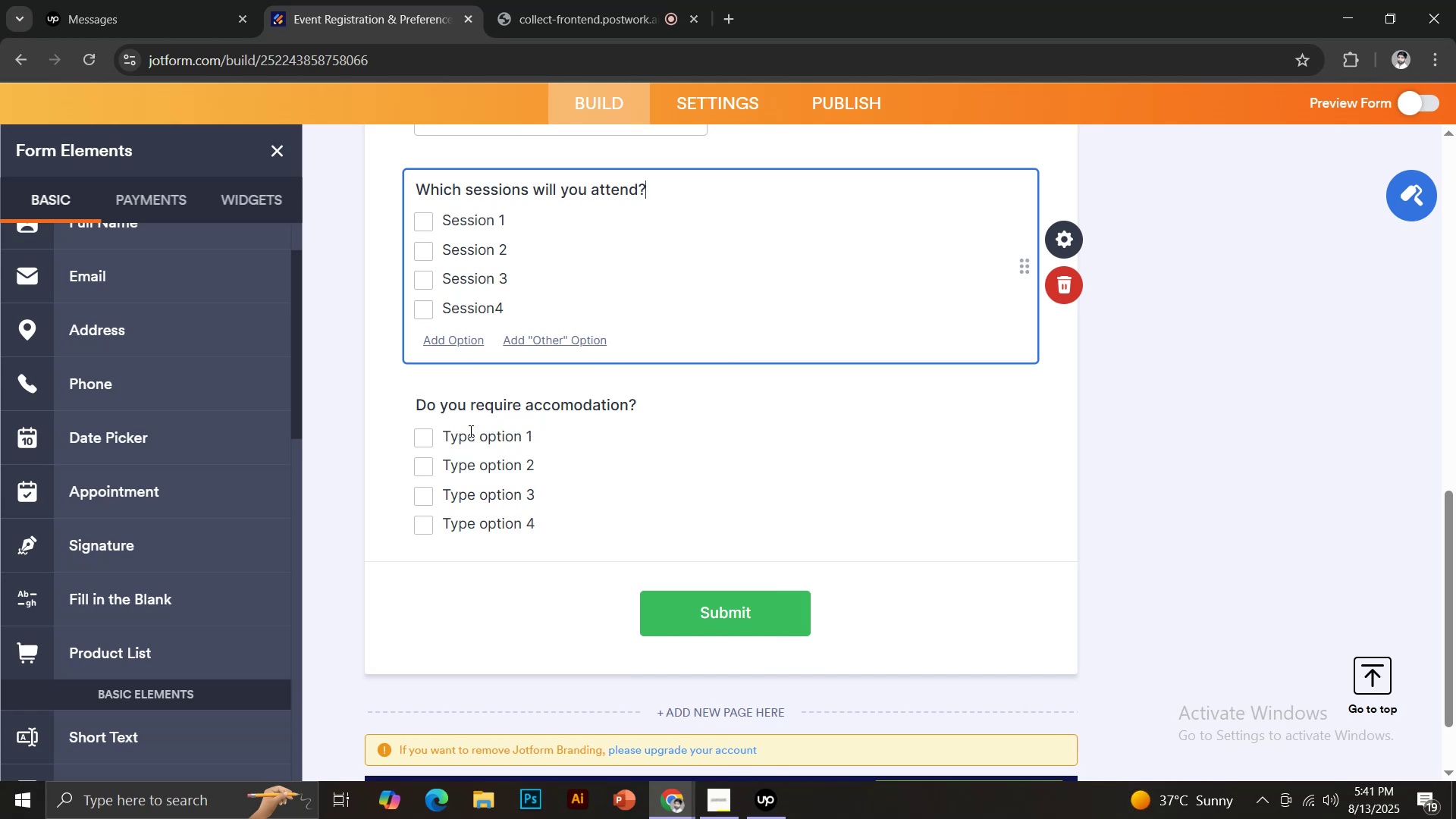 
left_click([469, 441])
 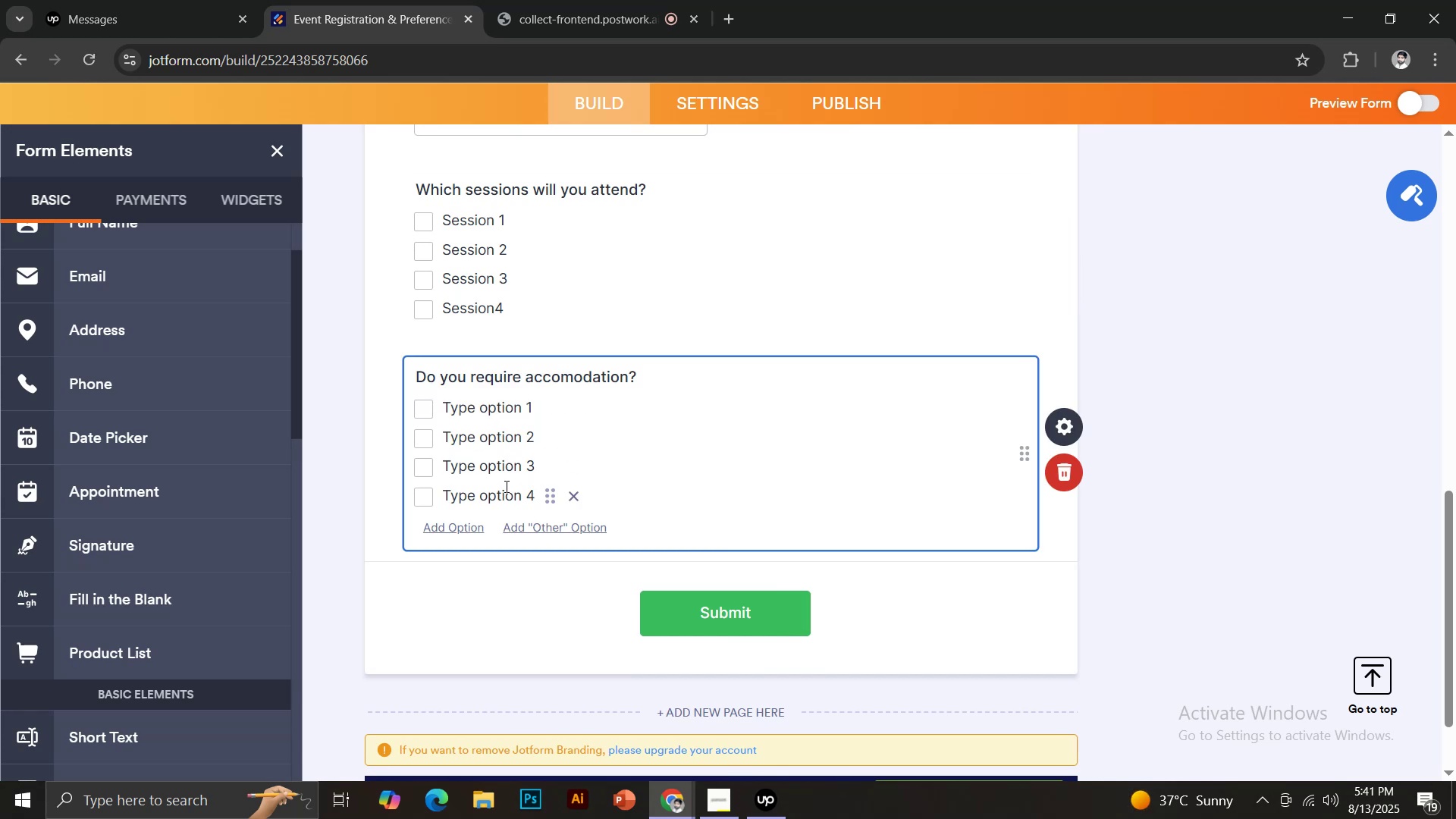 
left_click([493, 412])
 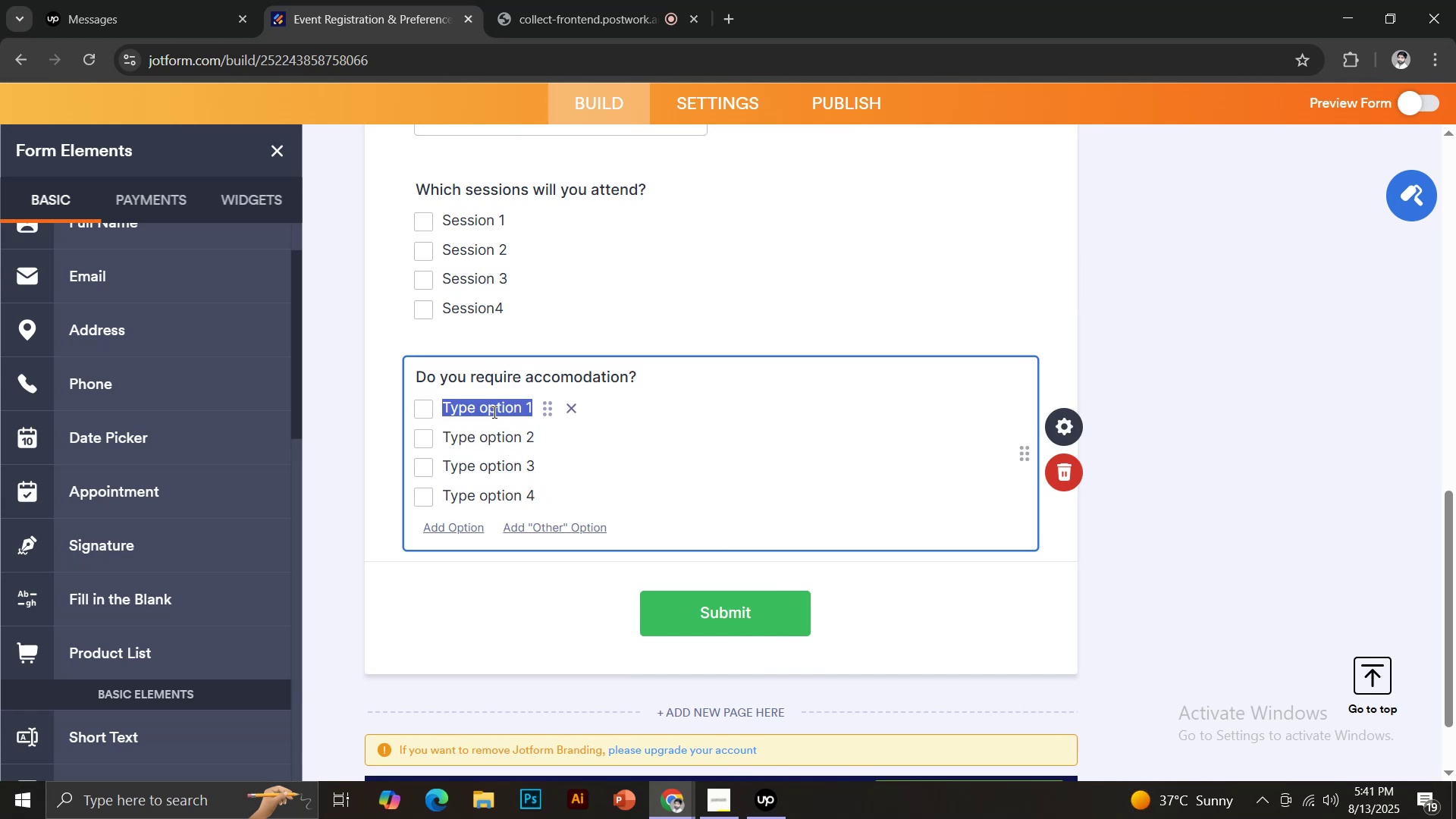 
type(Yes)
 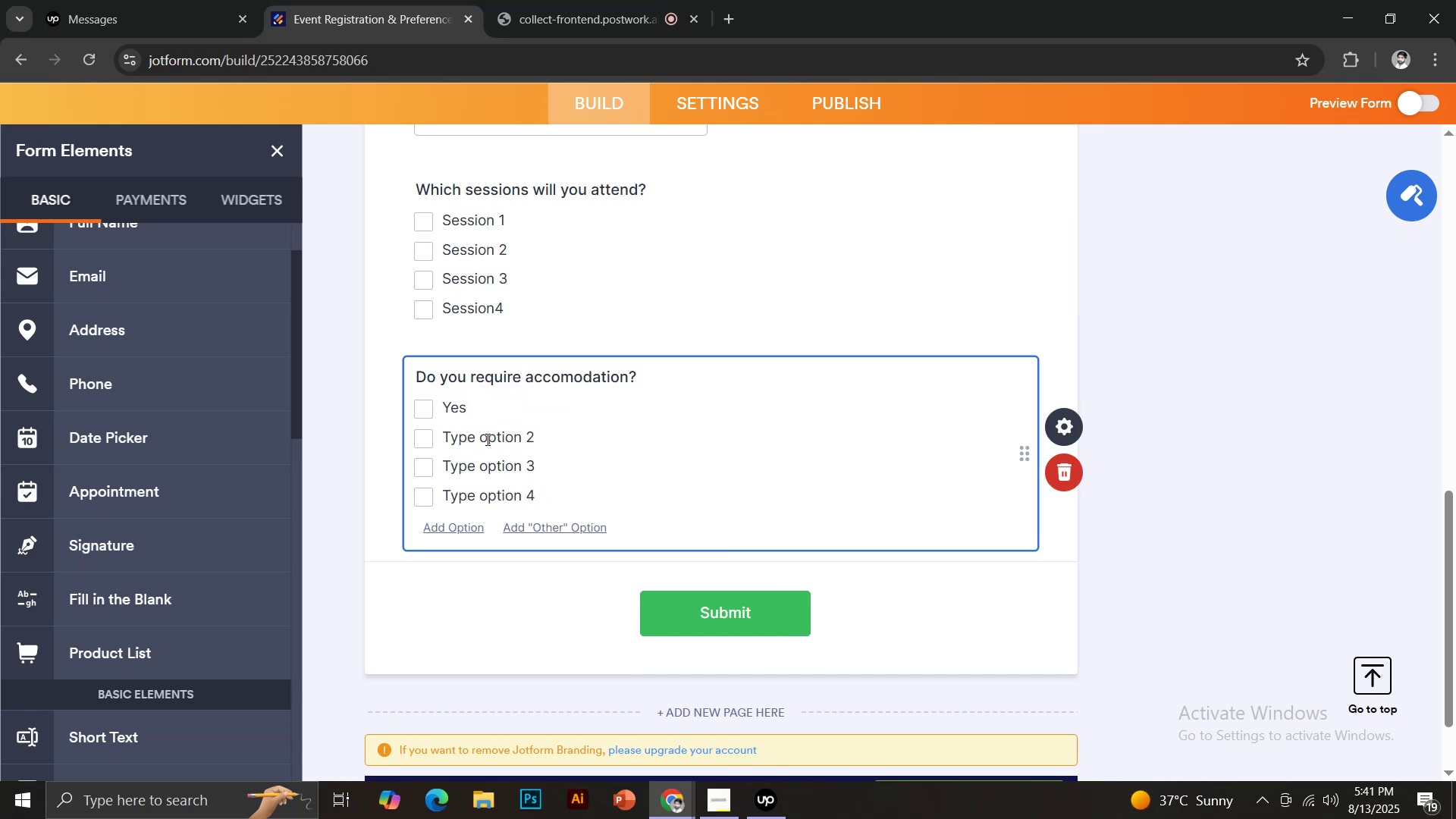 
left_click([482, 441])
 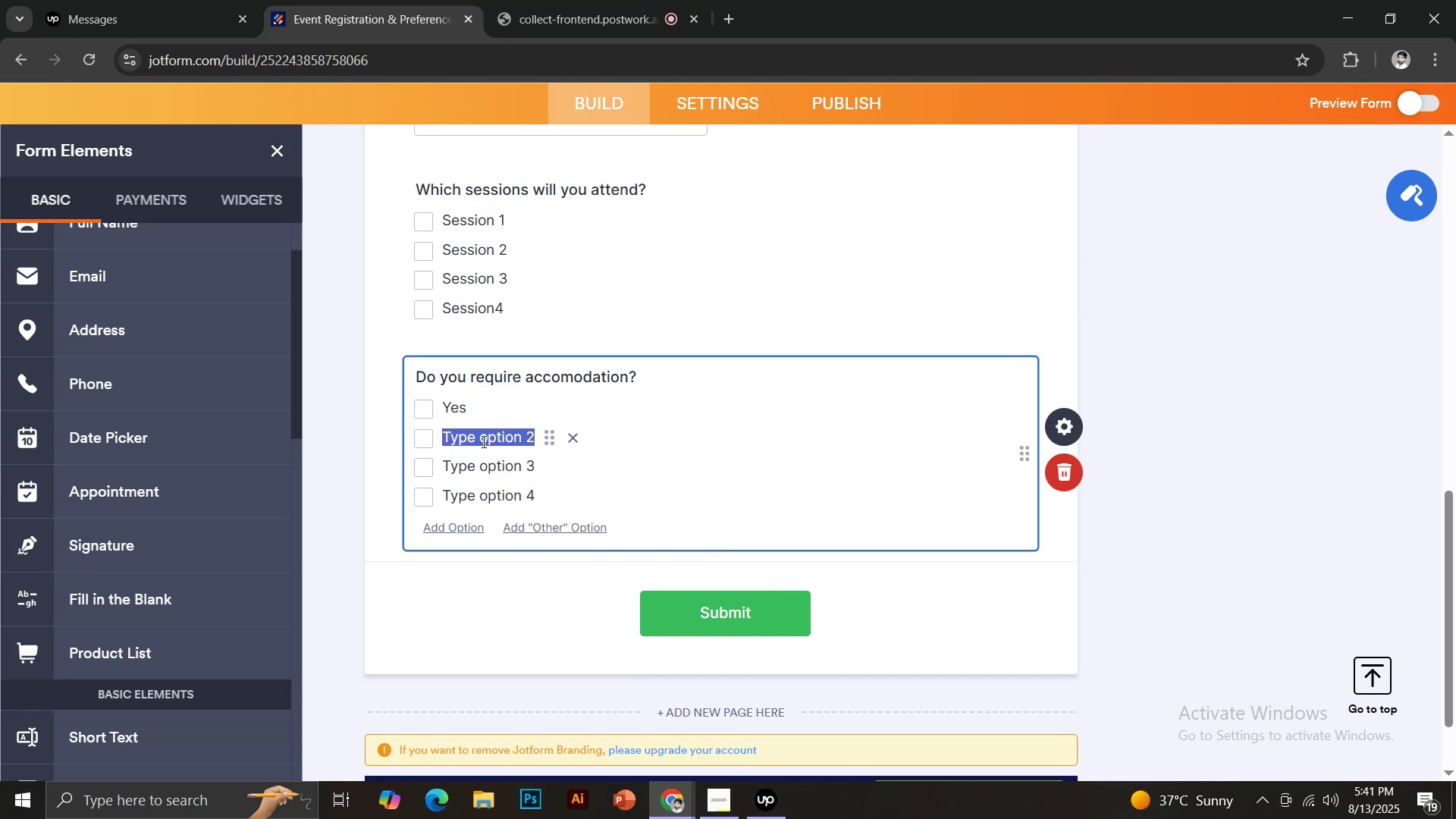 
key(CapsLock)
 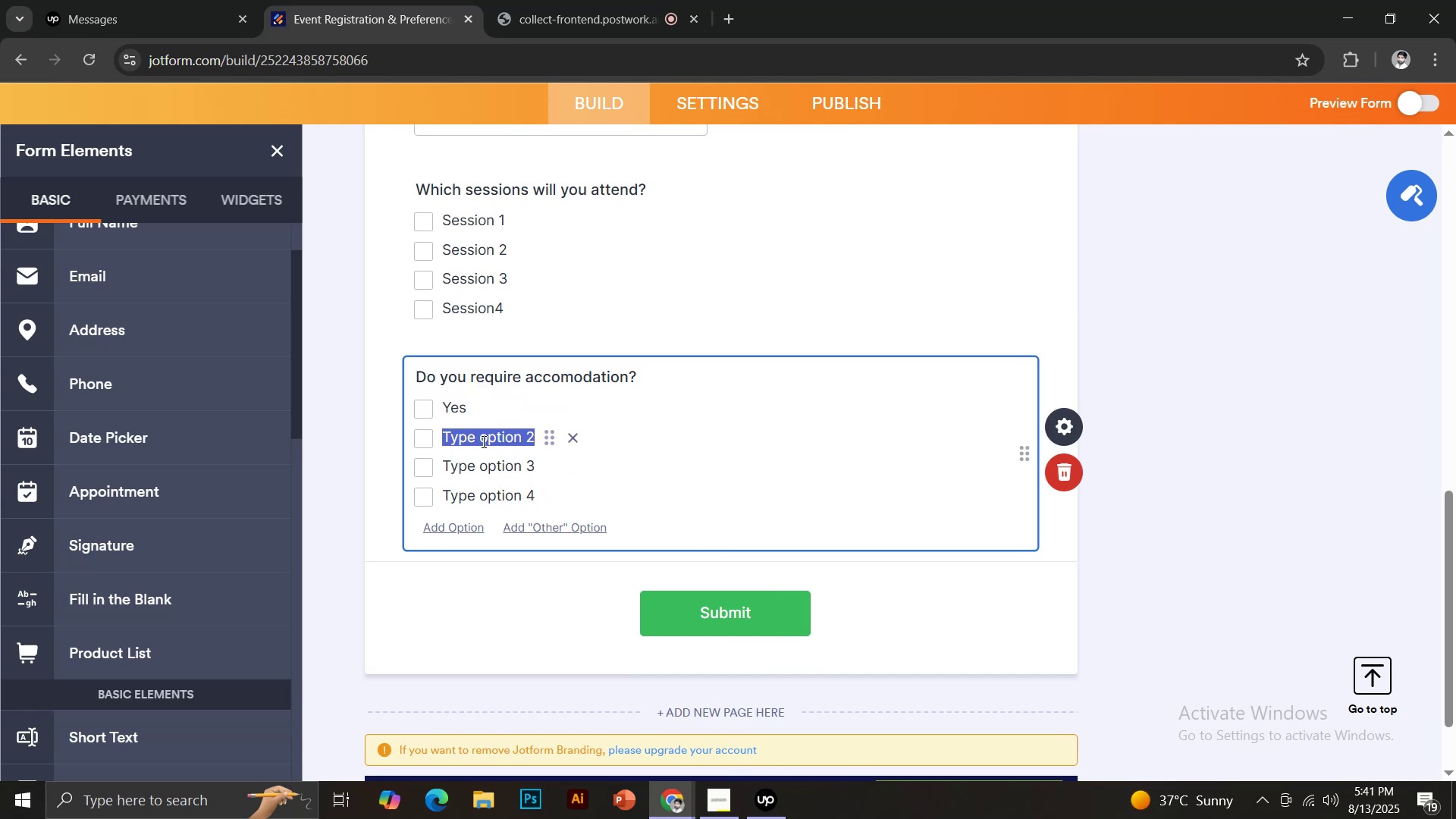 
key(N)
 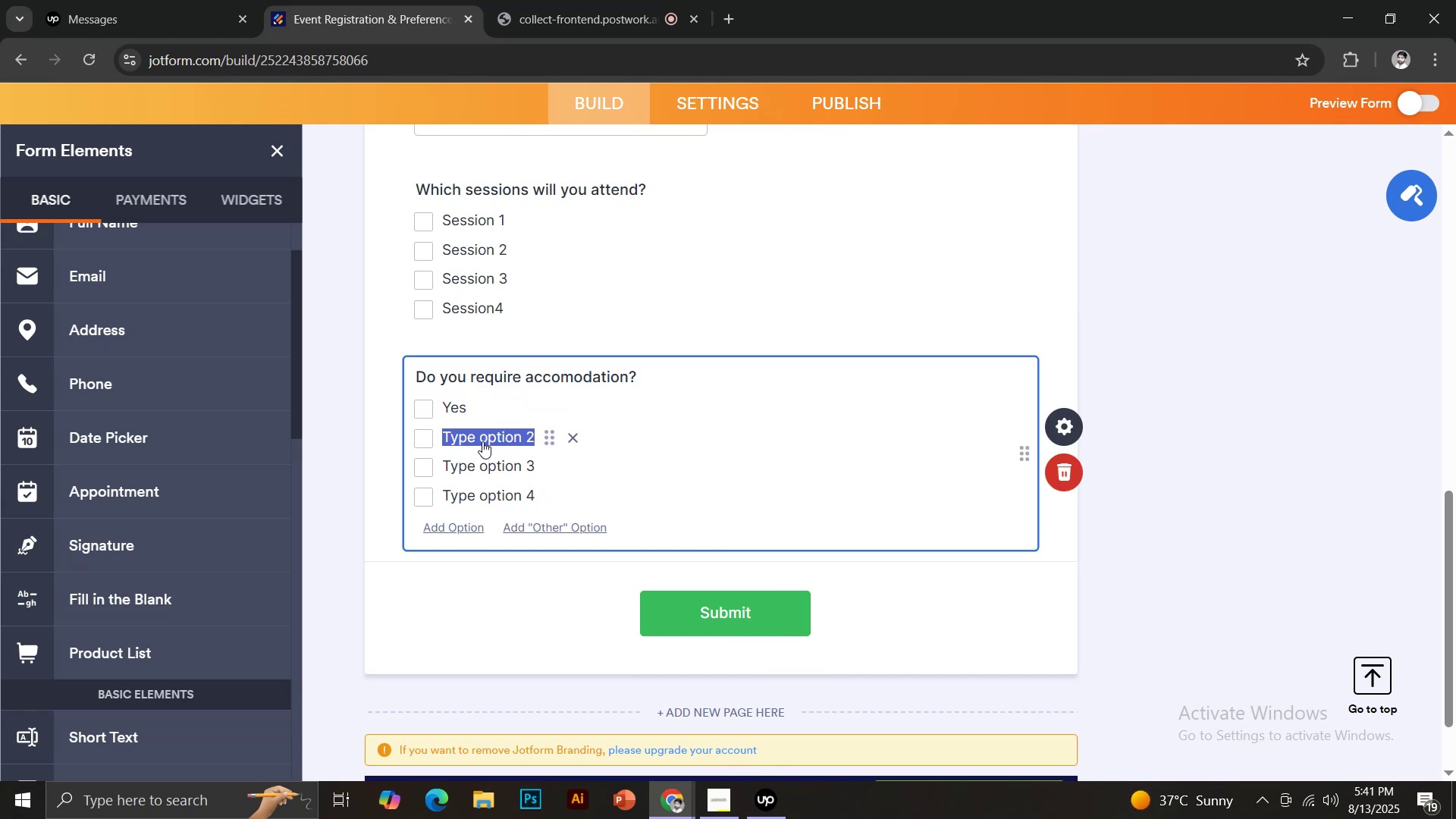 
key(CapsLock)
 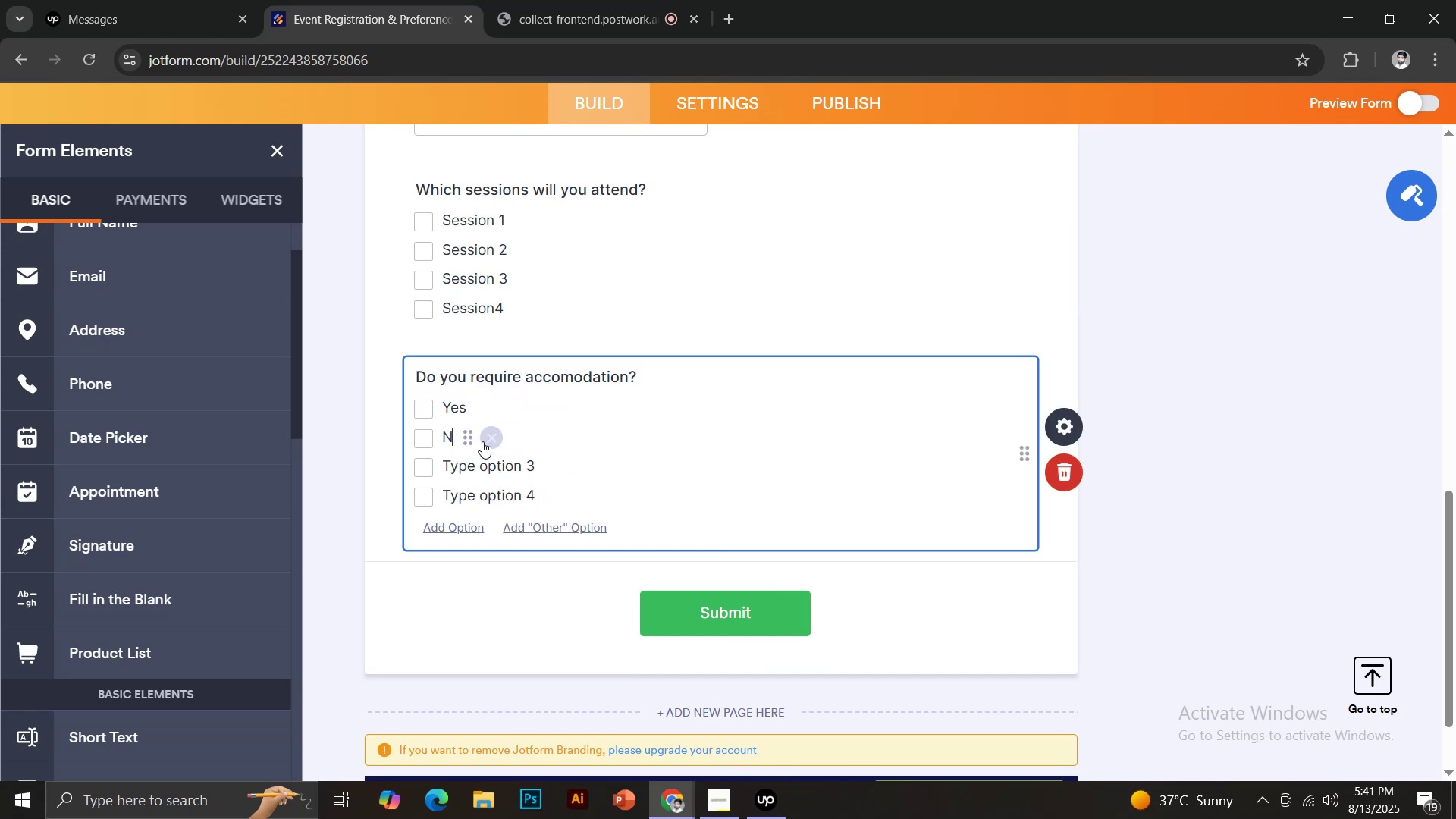 
key(O)
 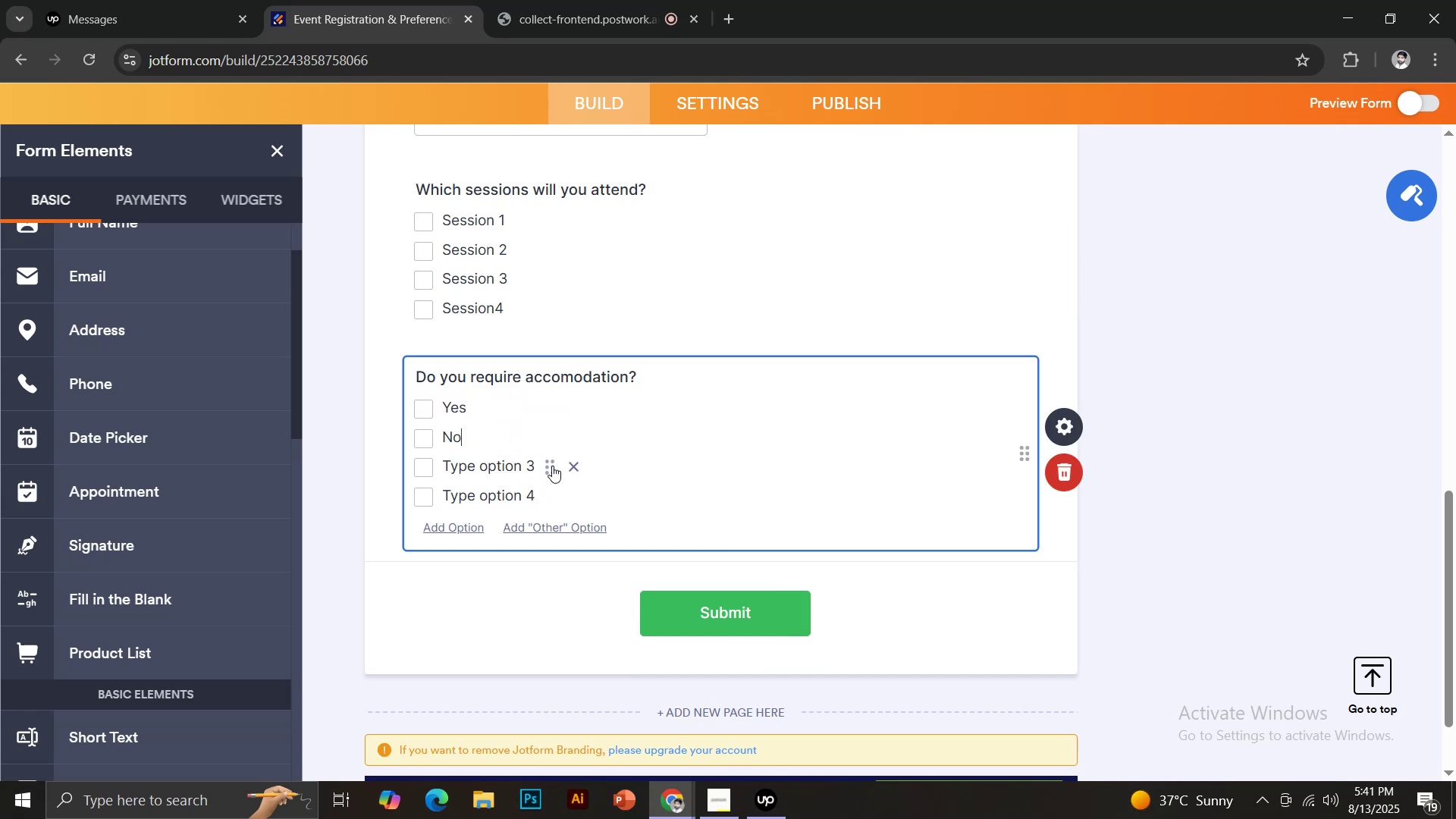 
left_click([574, 467])
 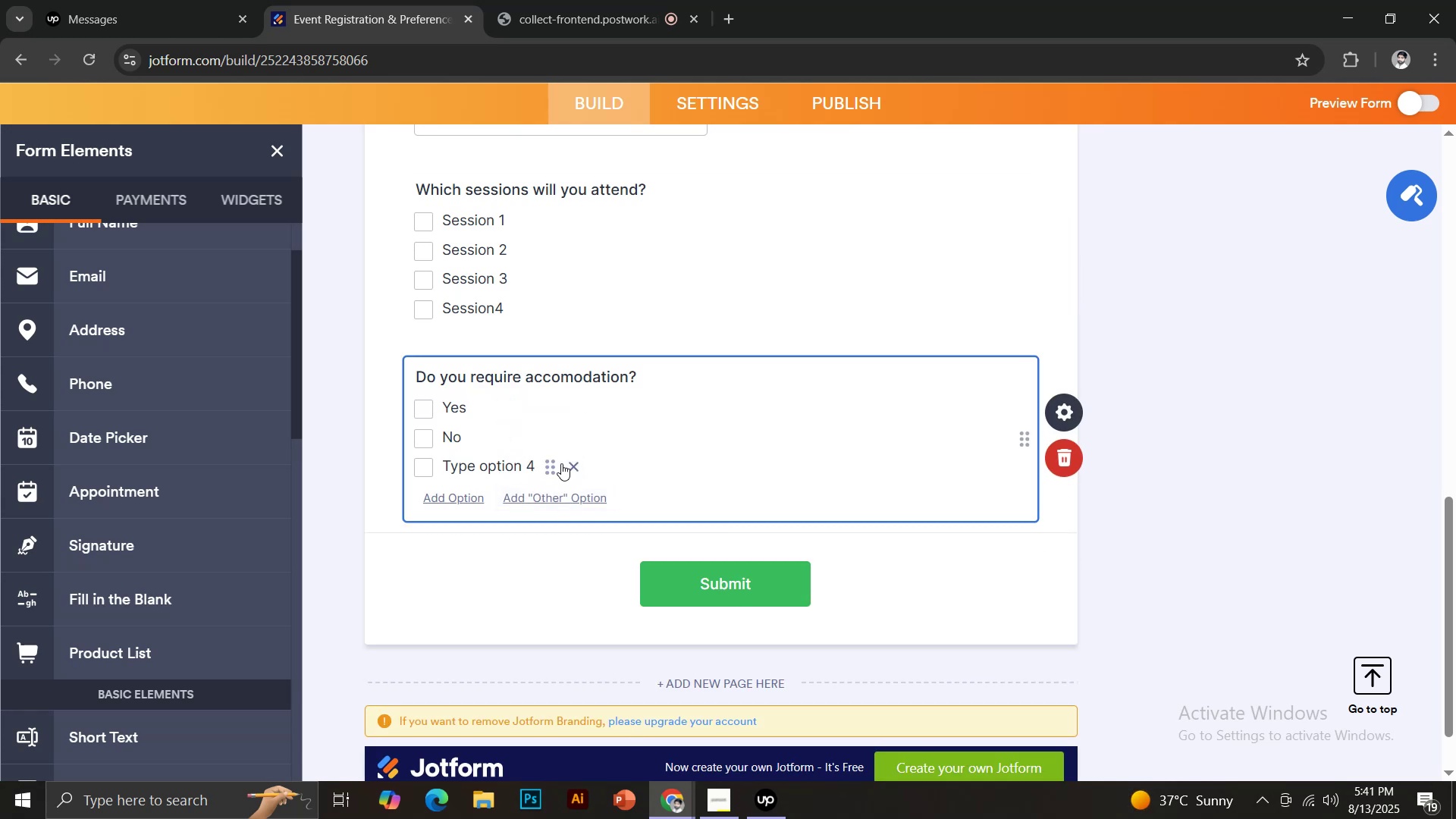 
left_click([581, 466])
 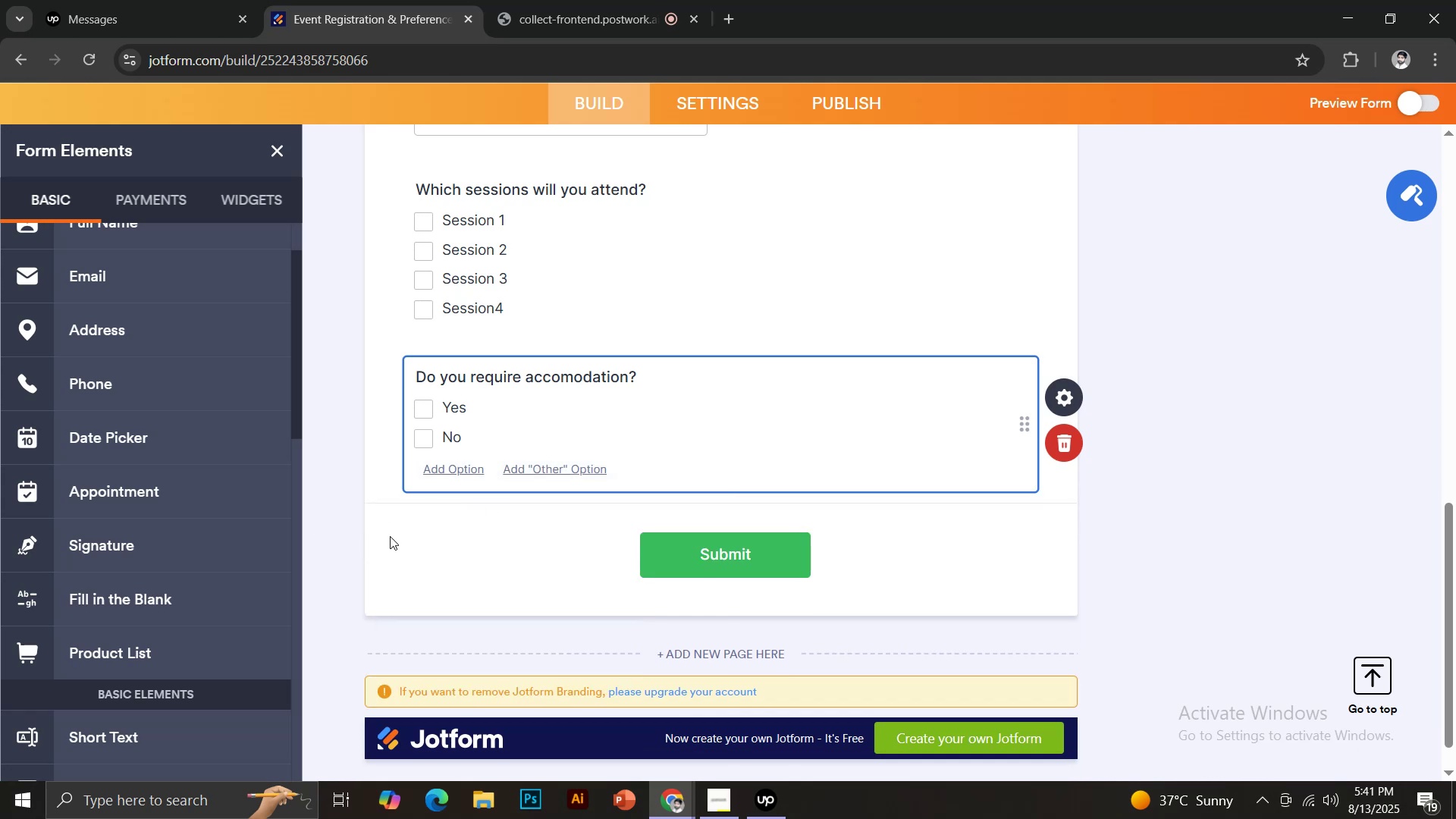 
wait(12.48)
 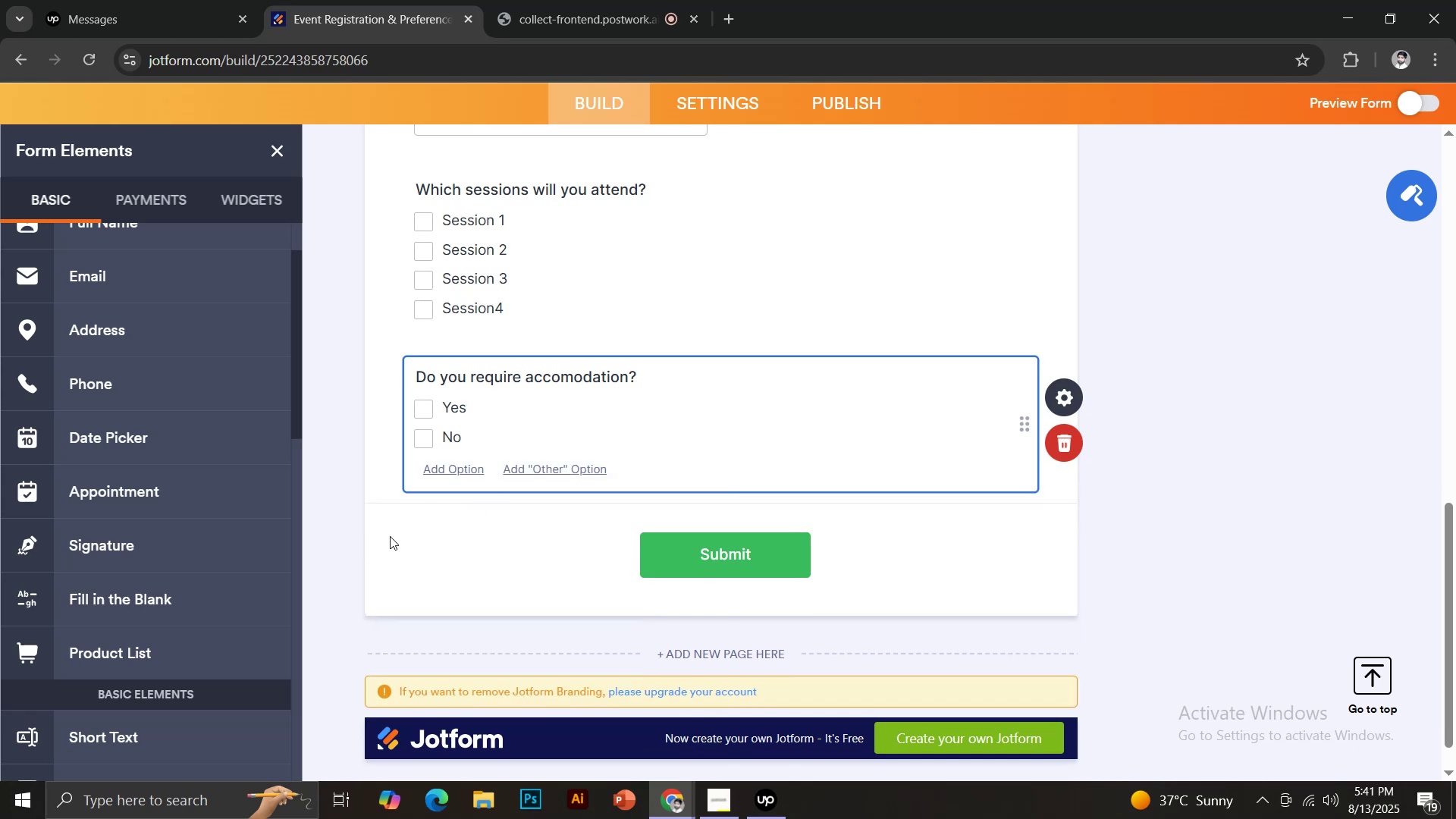 
scroll: coordinate [176, 413], scroll_direction: down, amount: 3.0
 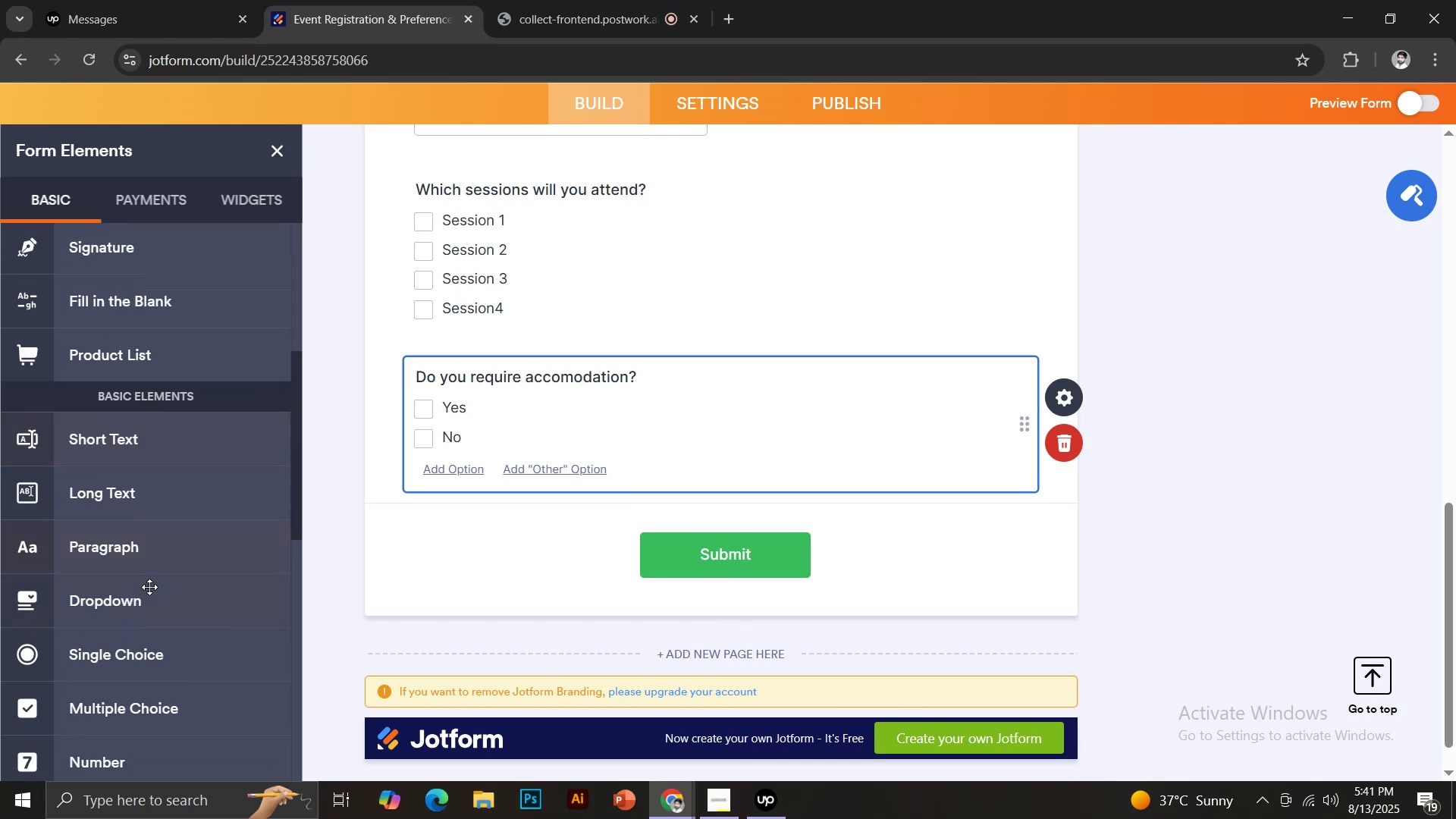 
left_click([131, 600])
 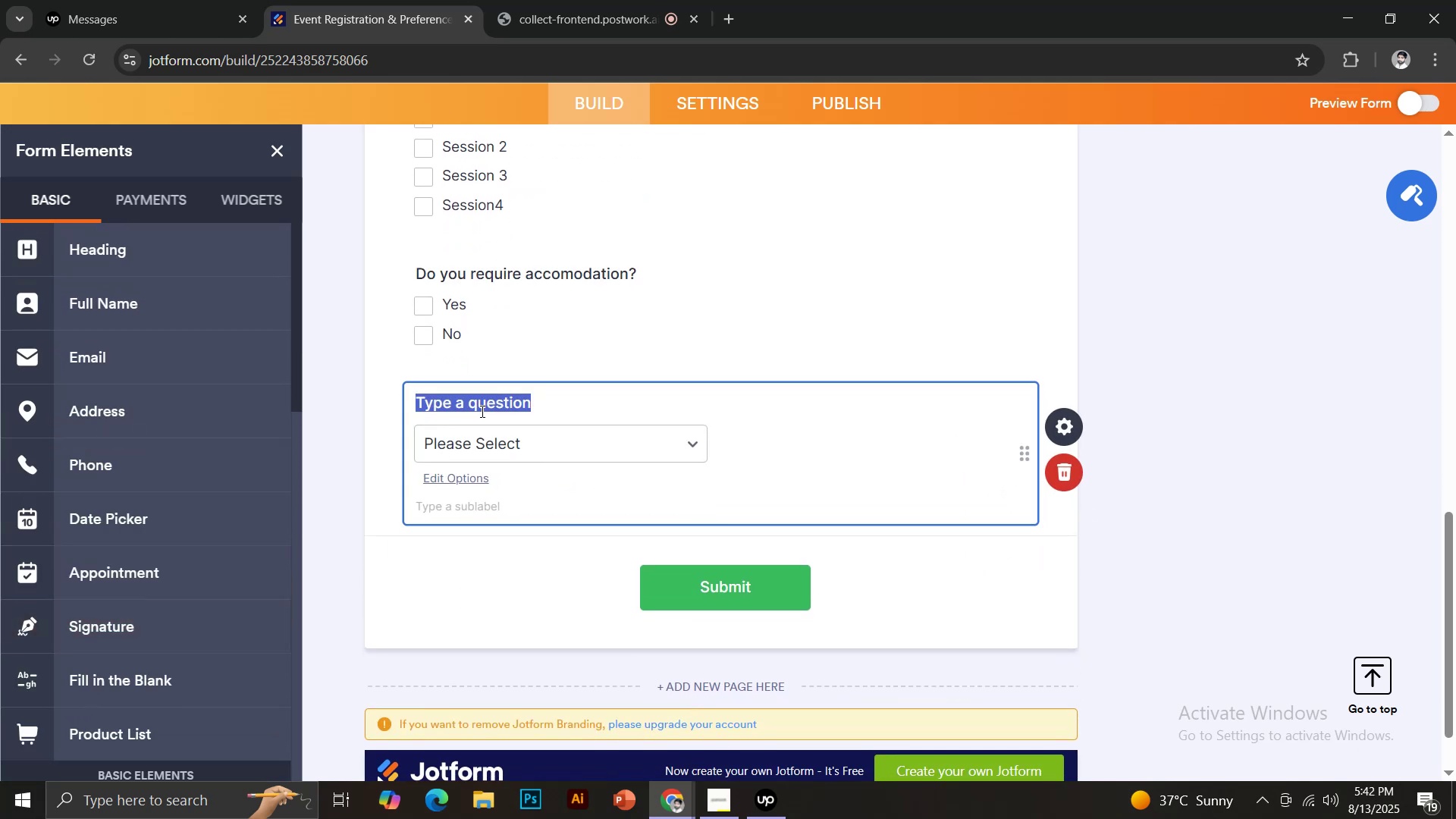 
type(Preffered Hoe;)
key(Backspace)
key(Backspace)
type(tel)
 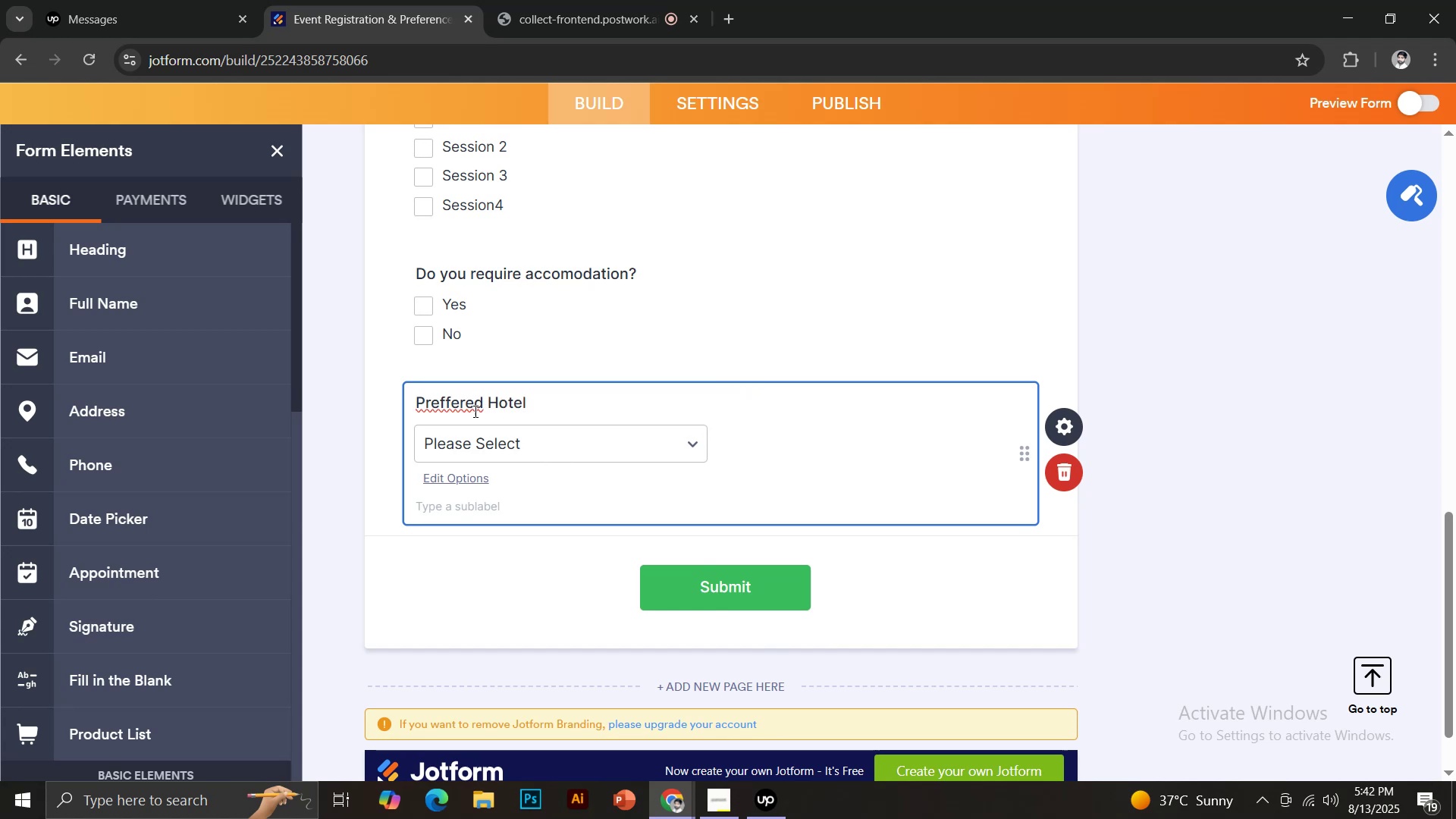 
right_click([471, 408])
 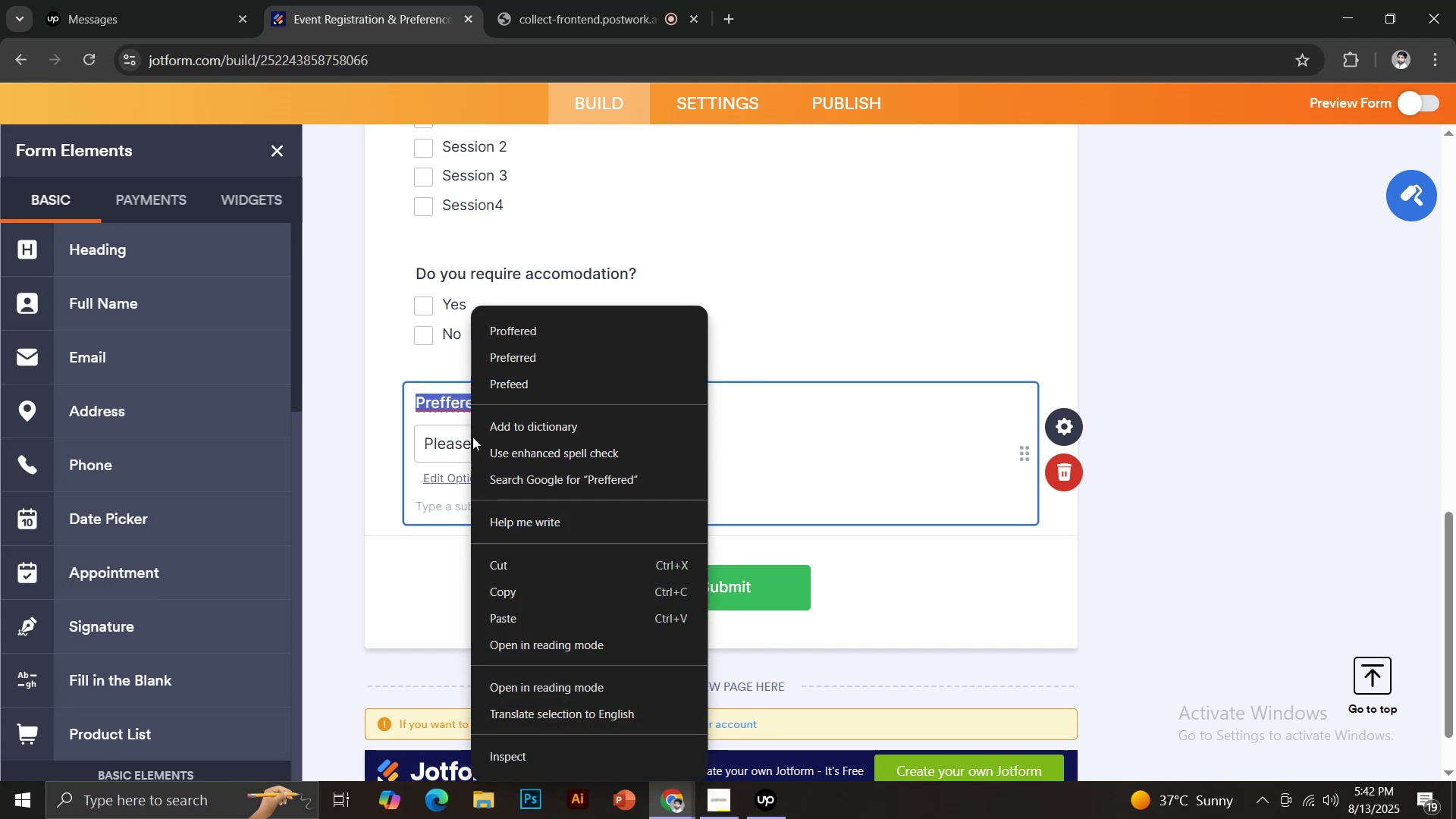 
left_click([511, 347])
 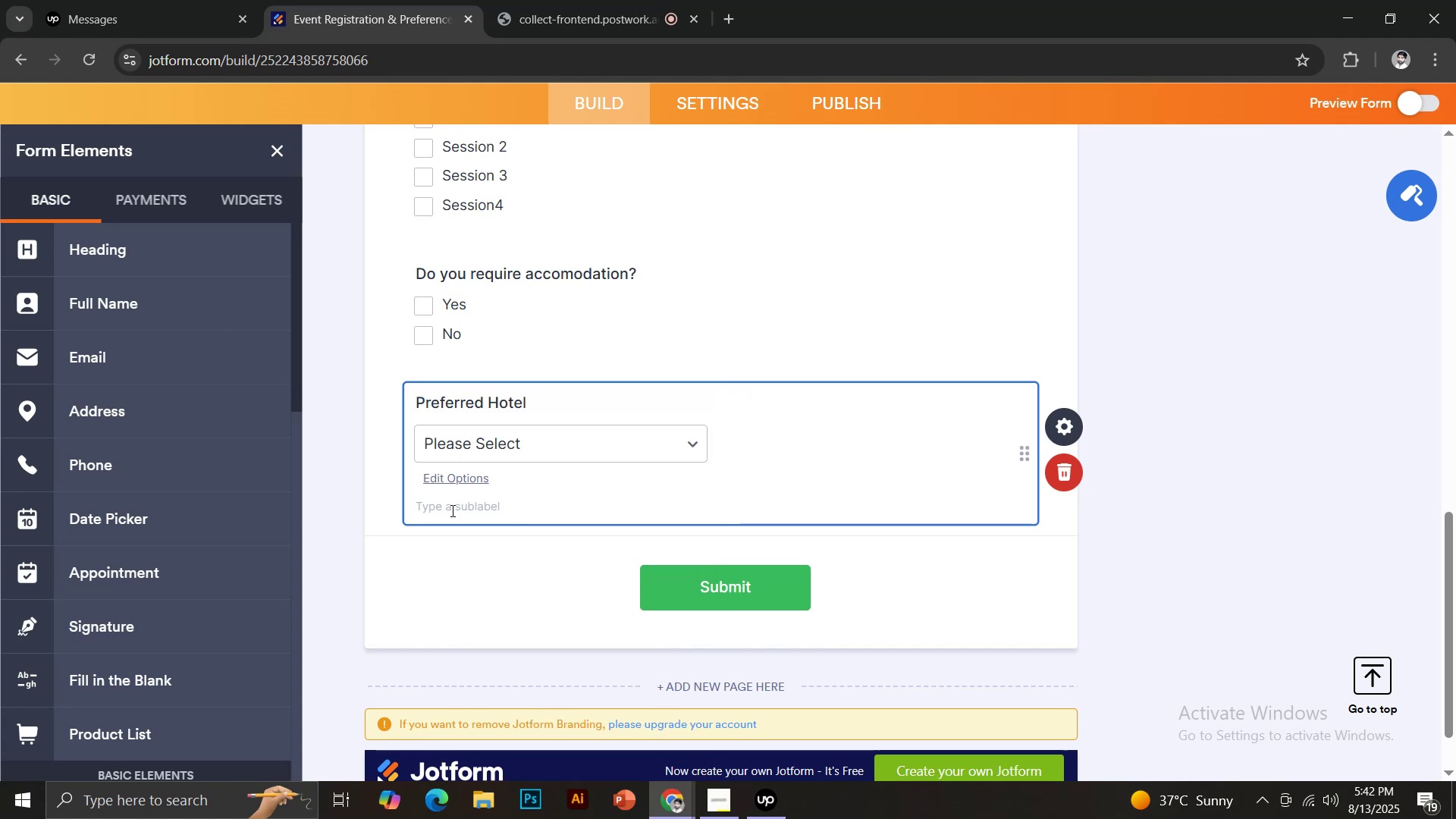 
left_click([451, 510])
 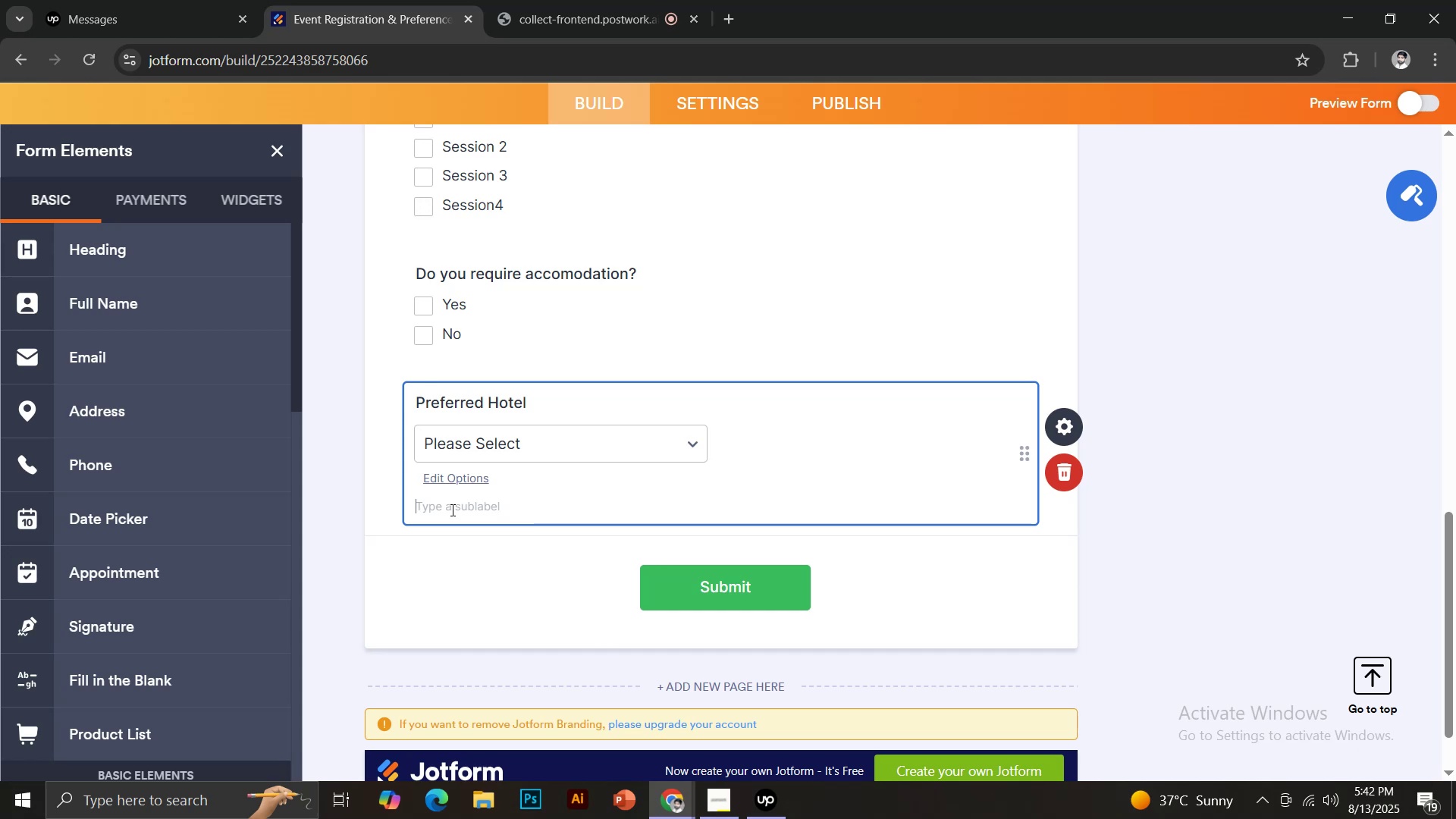 
type(For those who require accomodation)
 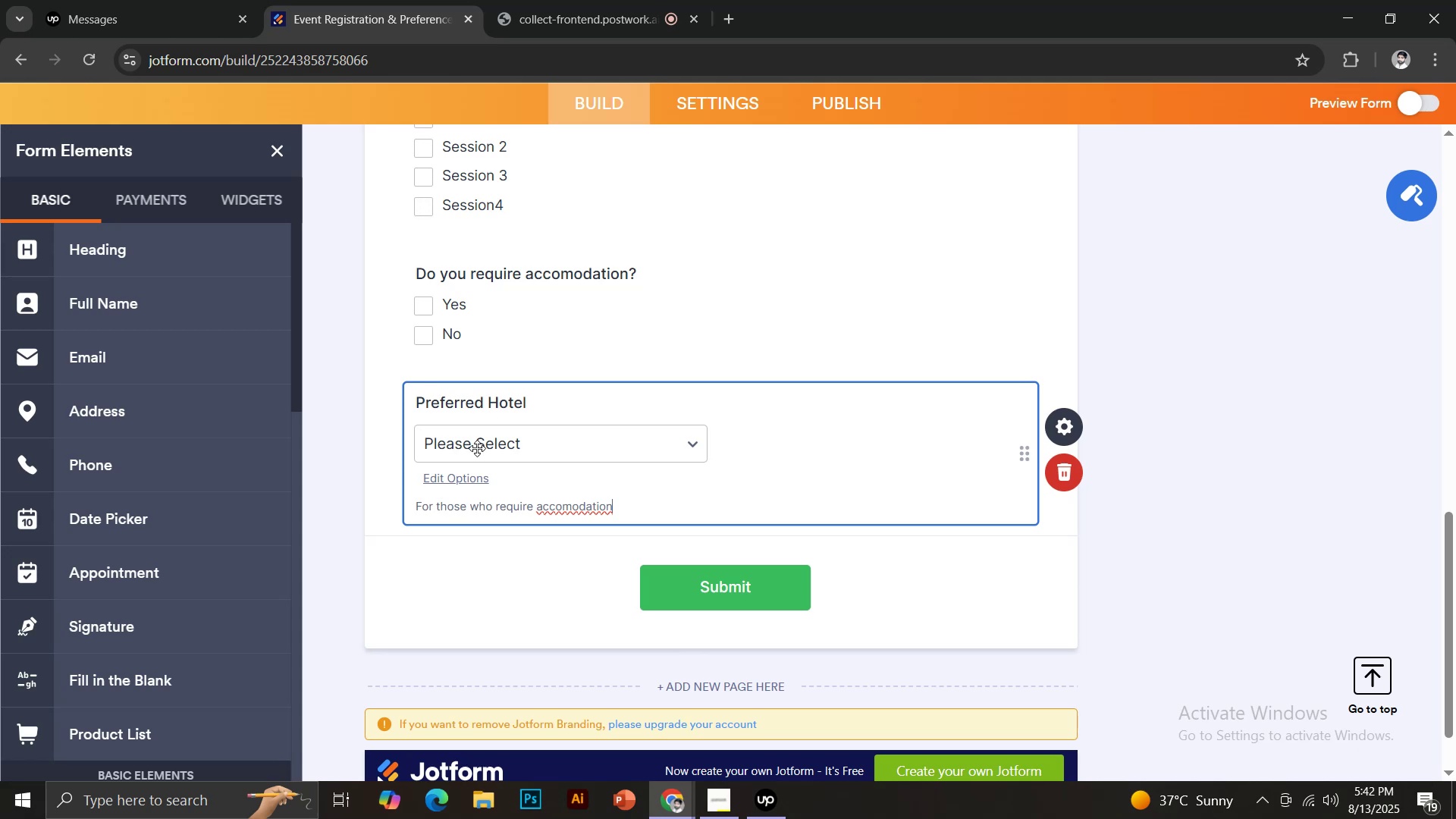 
left_click([497, 452])
 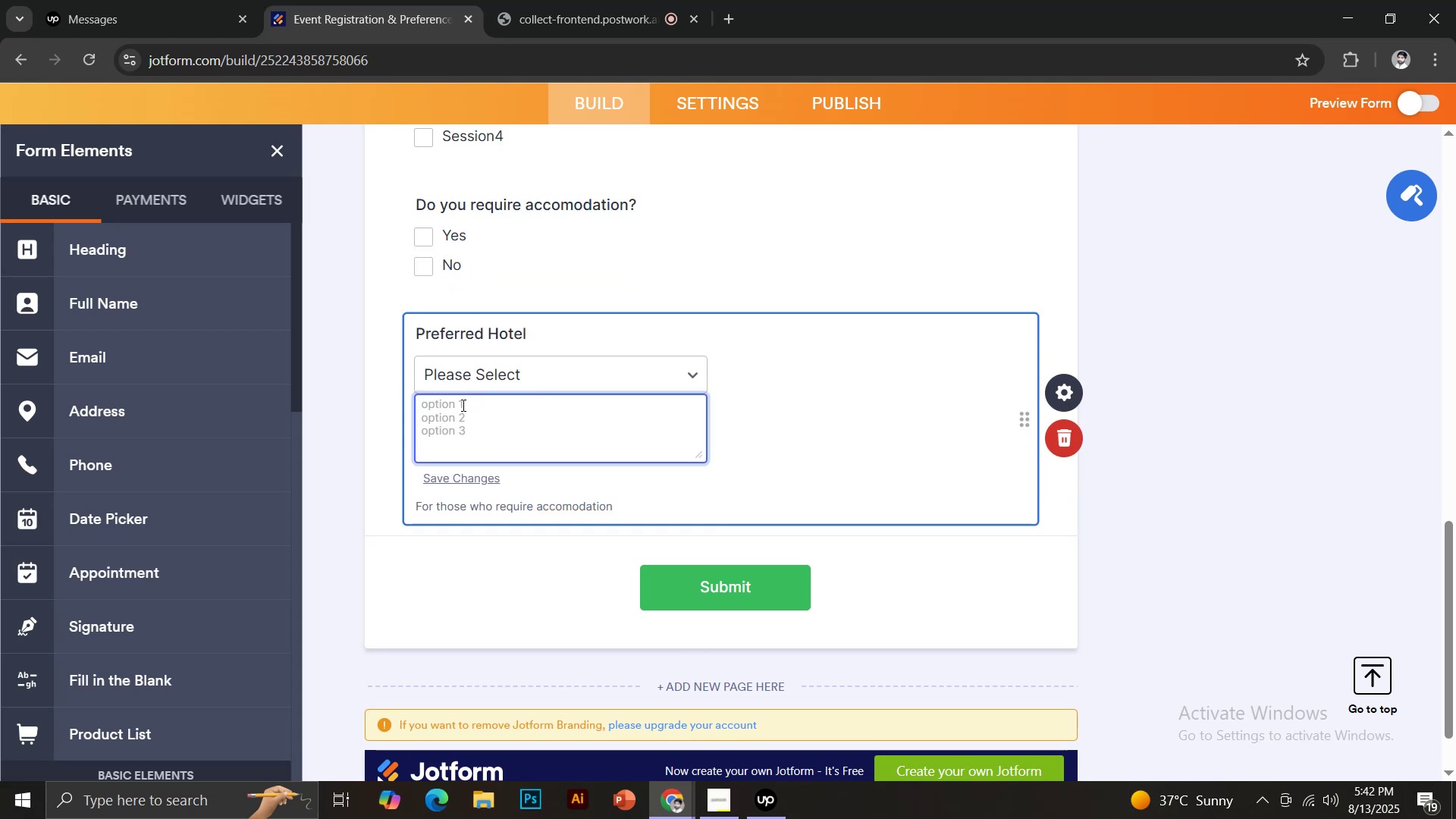 
left_click([462, 405])
 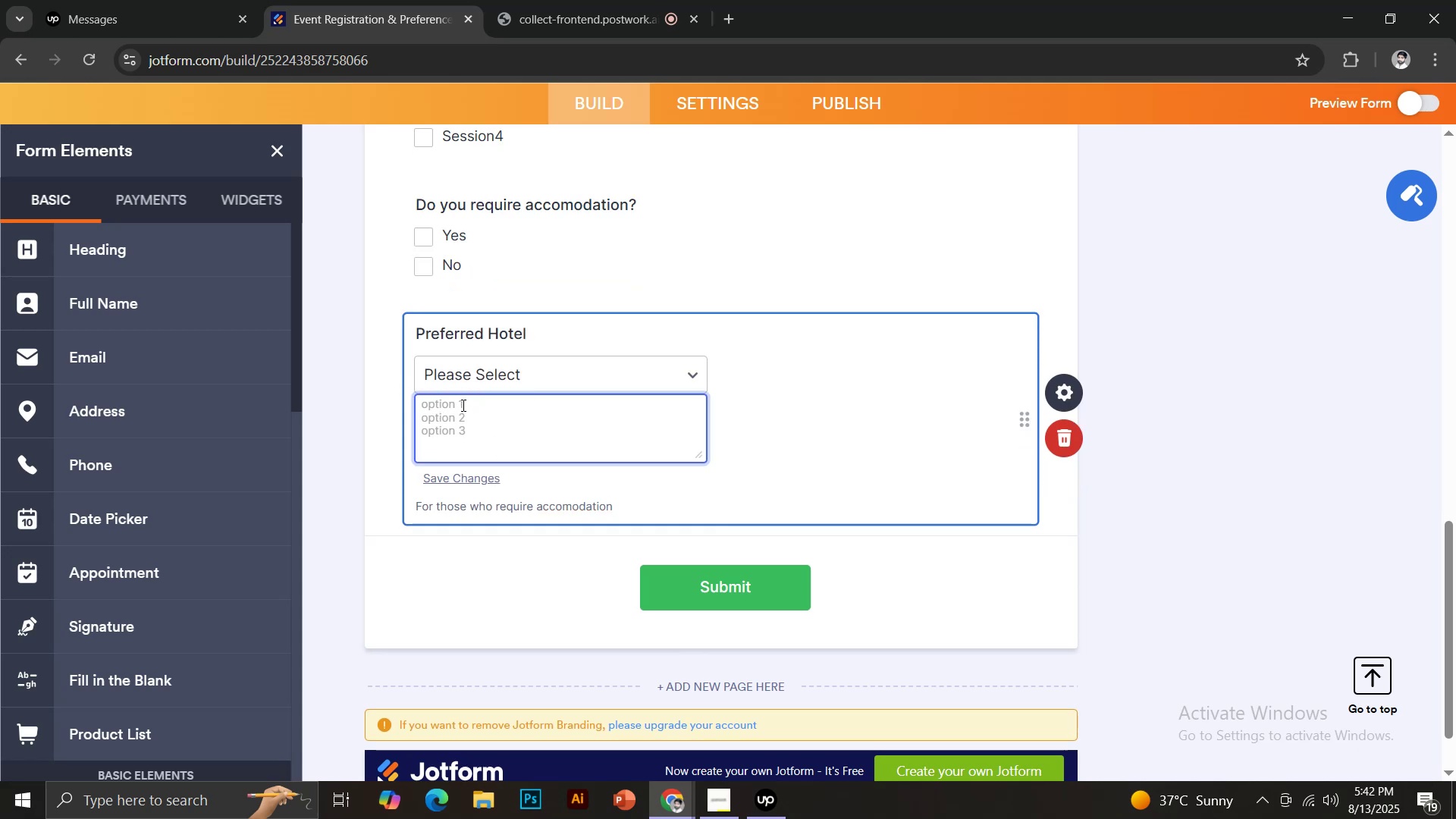 
type(Hotel Number 1)
 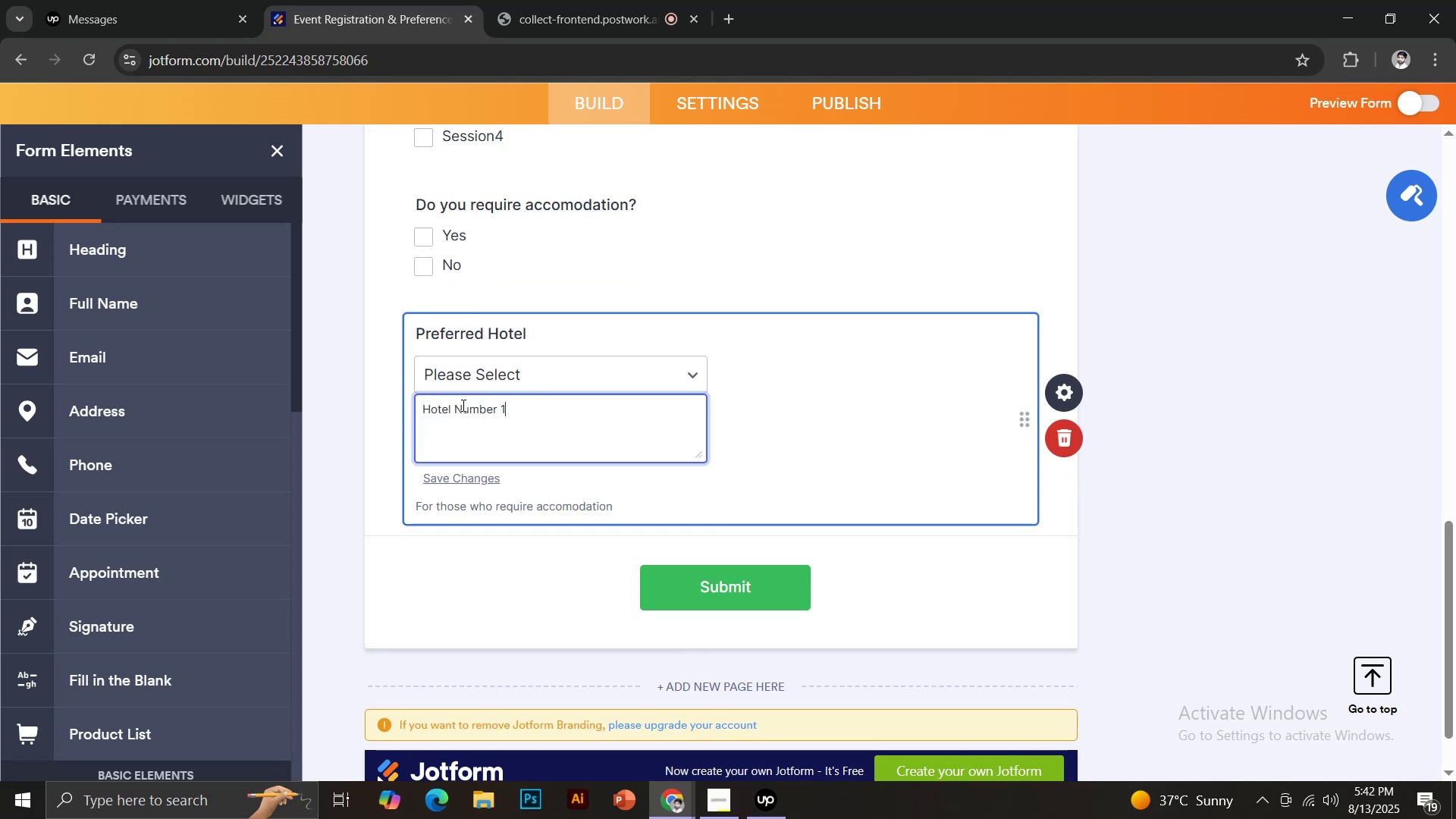 
key(Enter)
 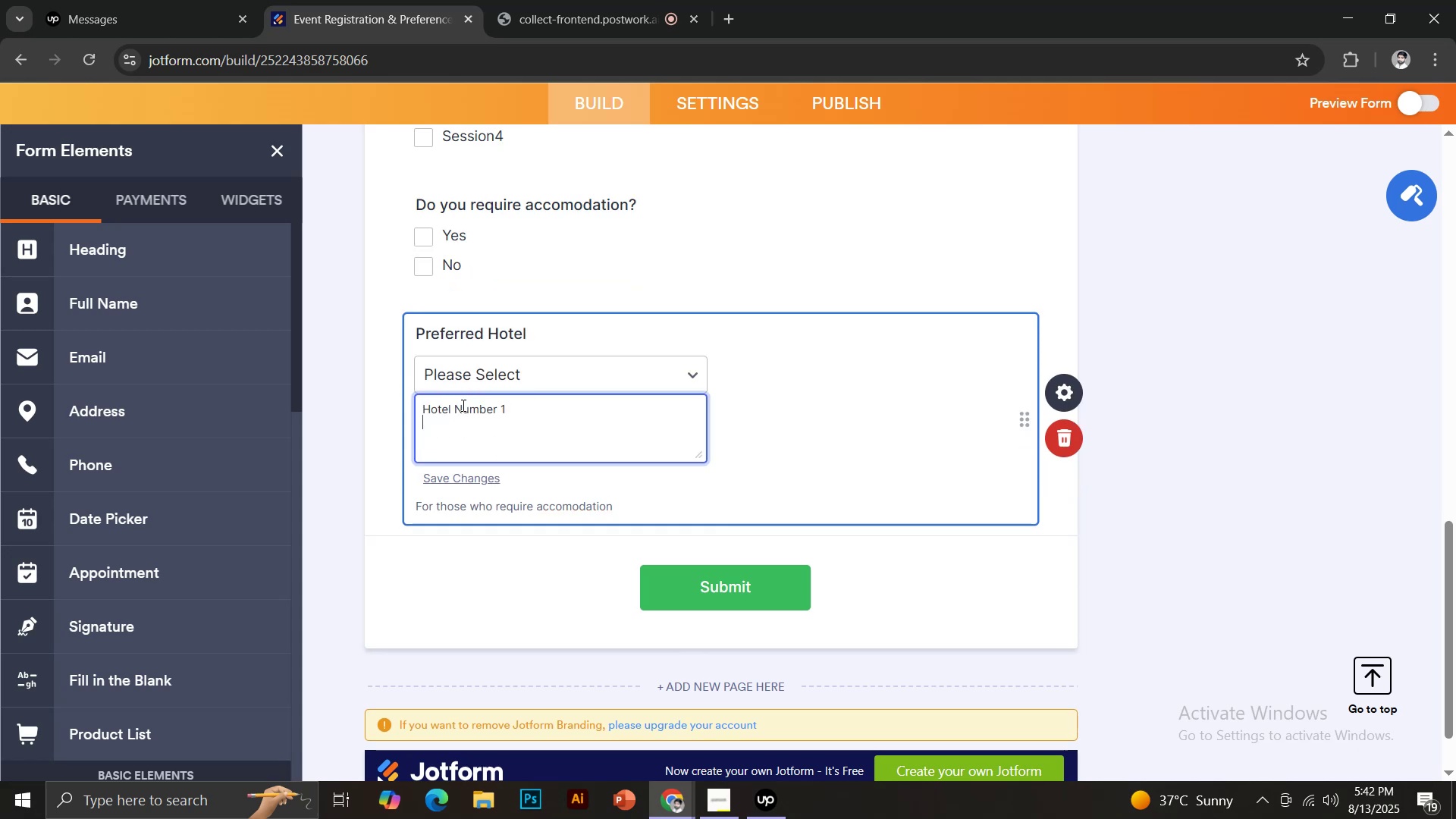 
type(Hotel Numb)
key(Backspace)
key(Backspace)
key(Backspace)
key(Backspace)
 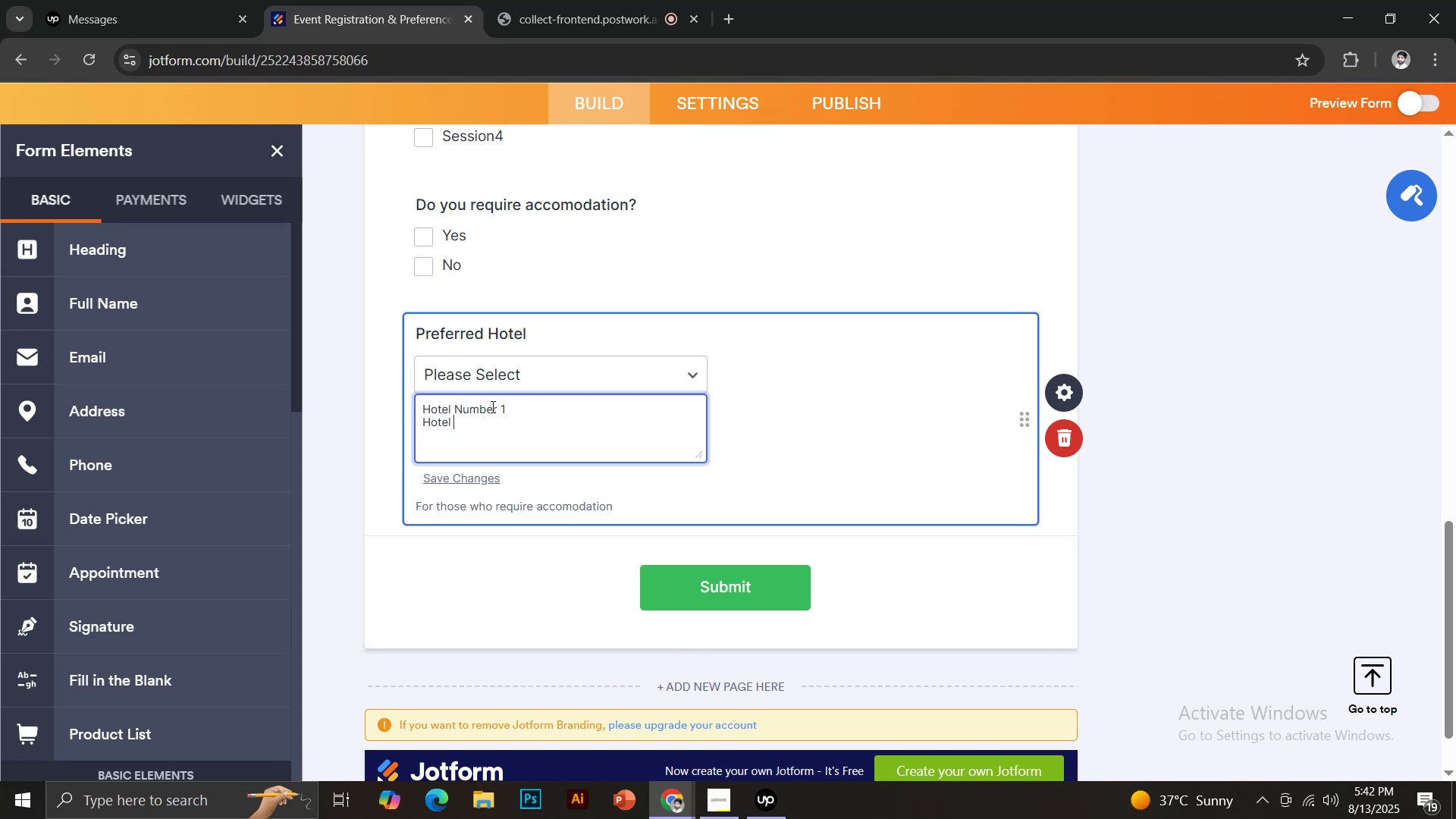 
left_click([497, 410])
 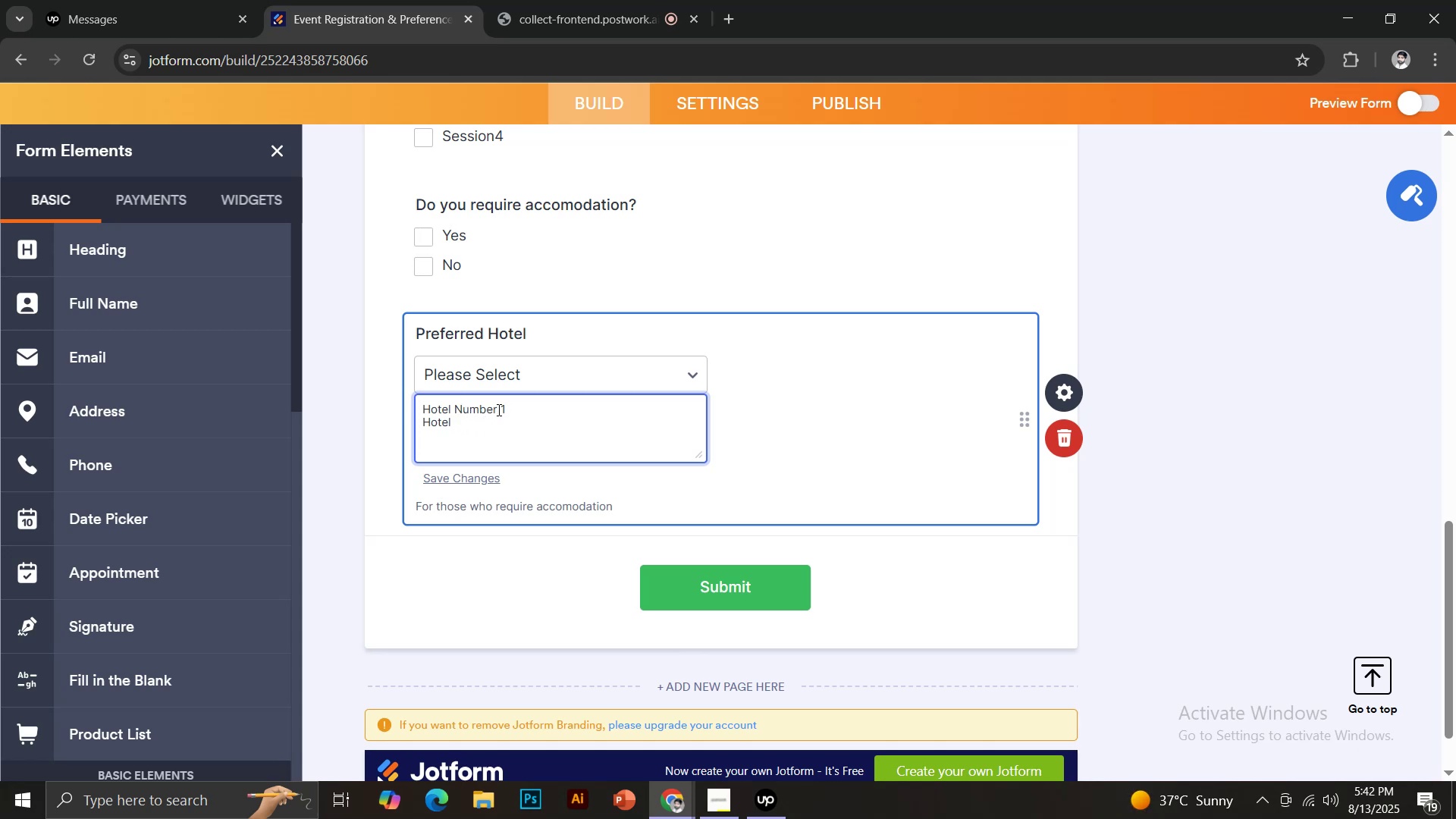 
key(Backspace)
key(Backspace)
key(Backspace)
key(Backspace)
key(Backspace)
type(ame)
 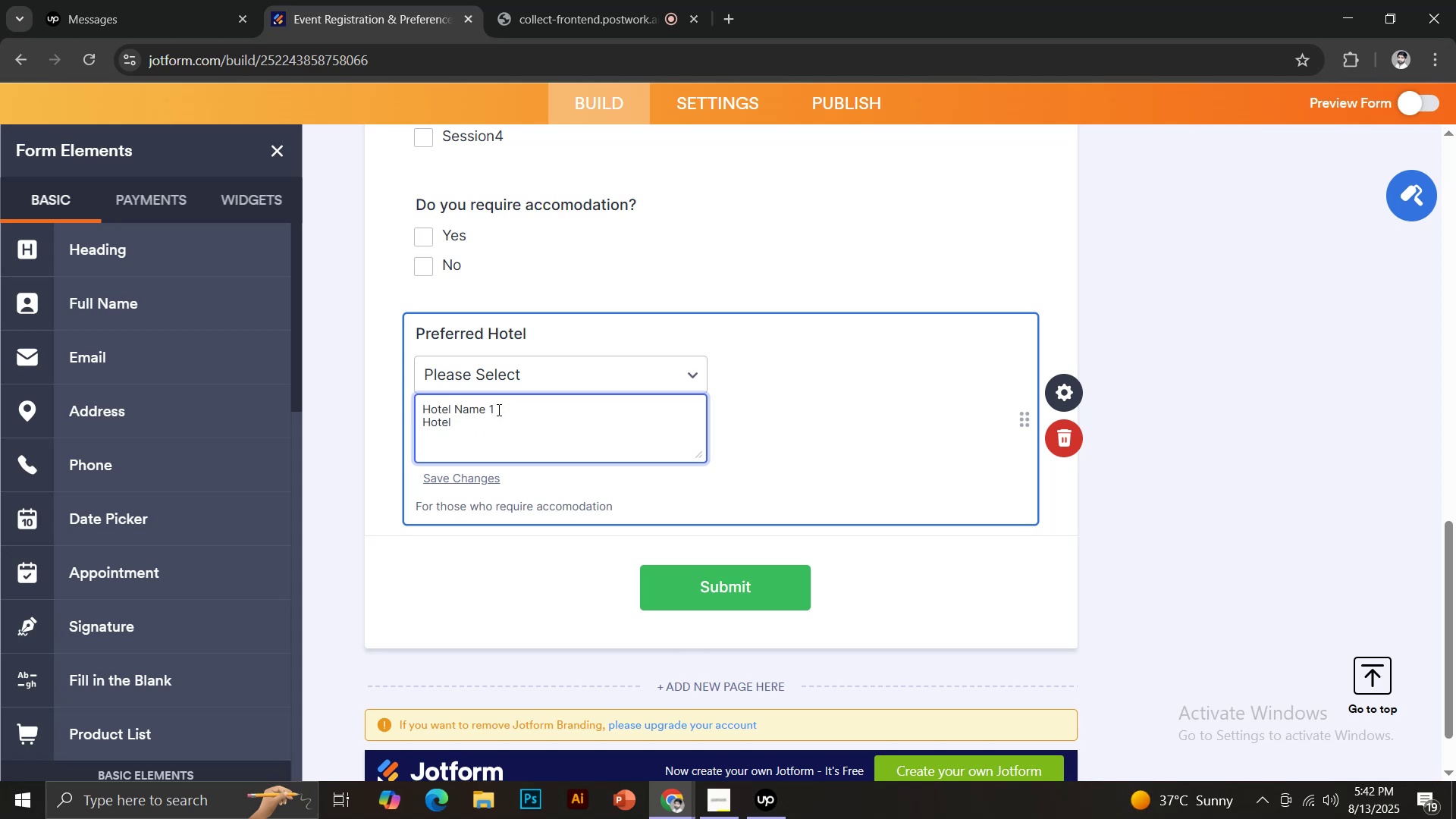 
key(ArrowDown)
 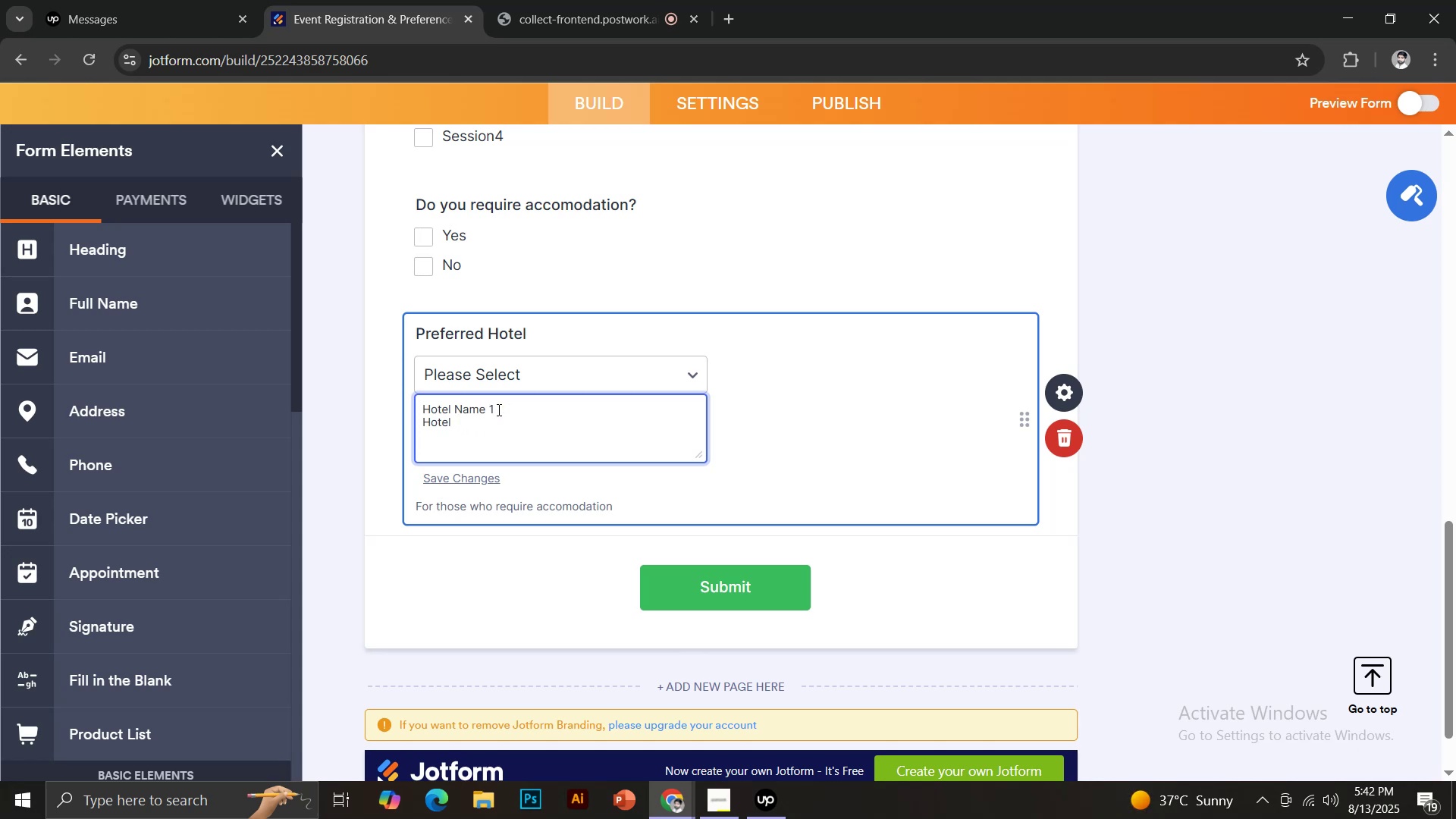 
type(Name 2)
 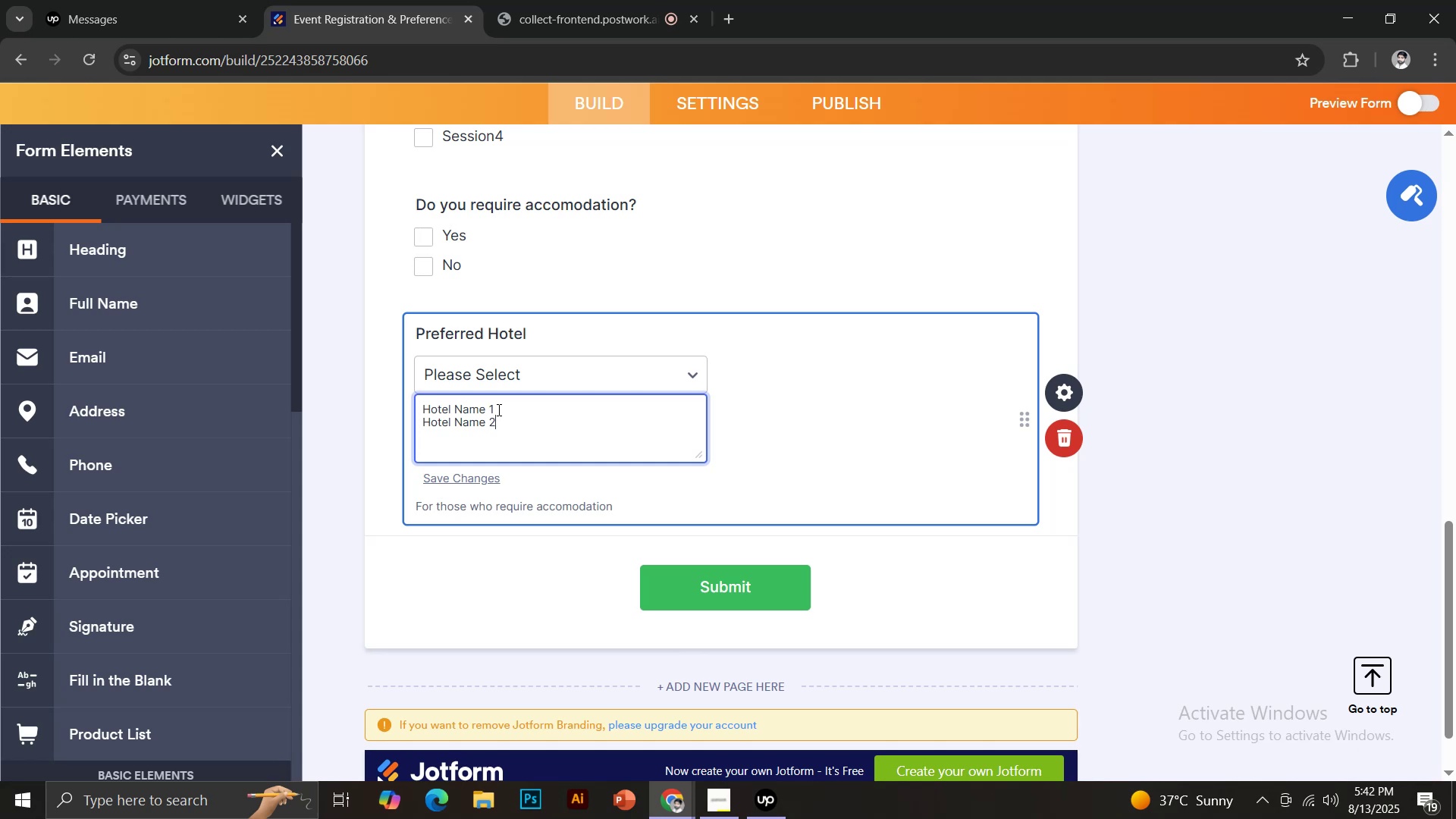 
key(Enter)
 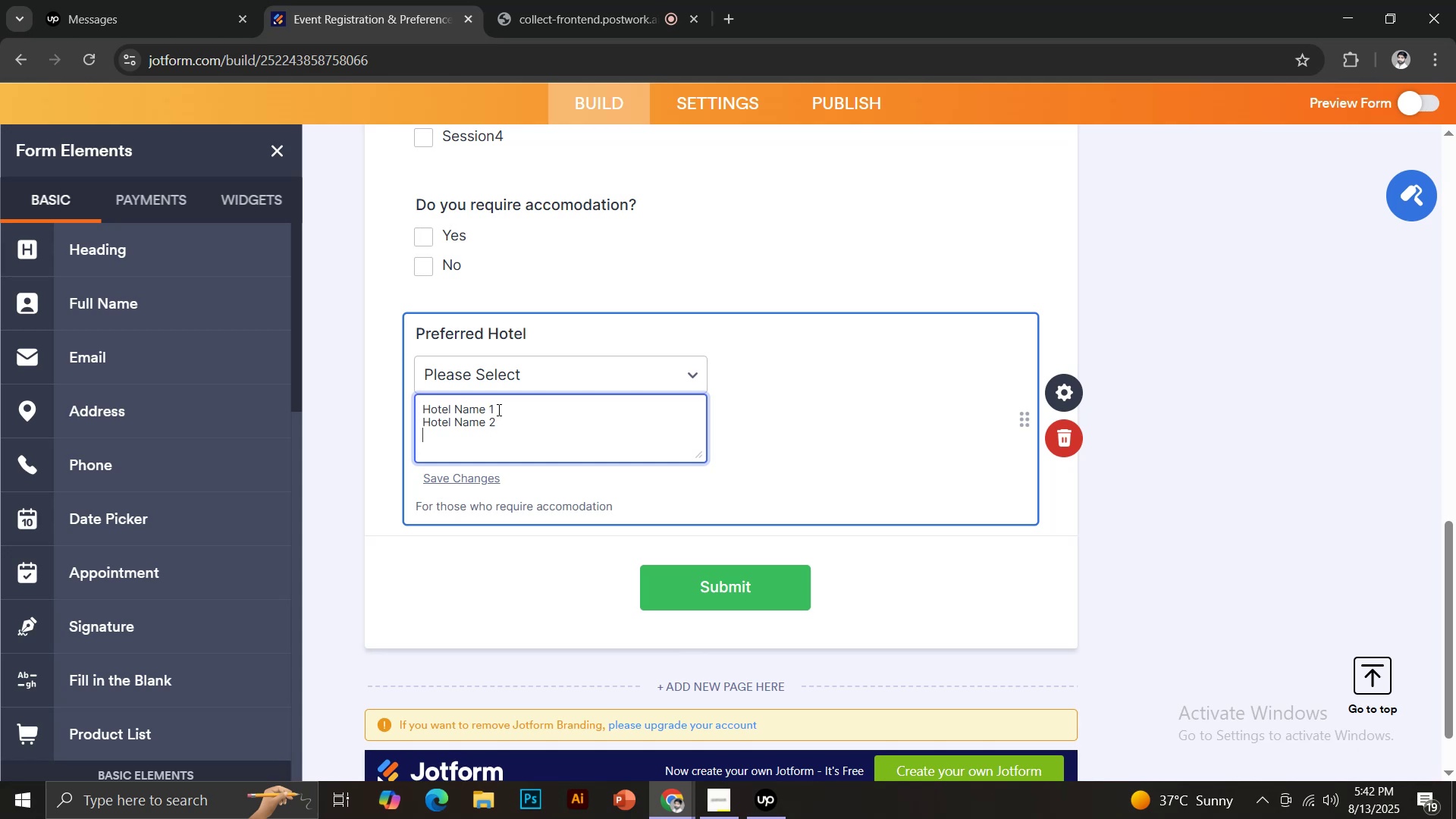 
type(Hotel Name 3)
 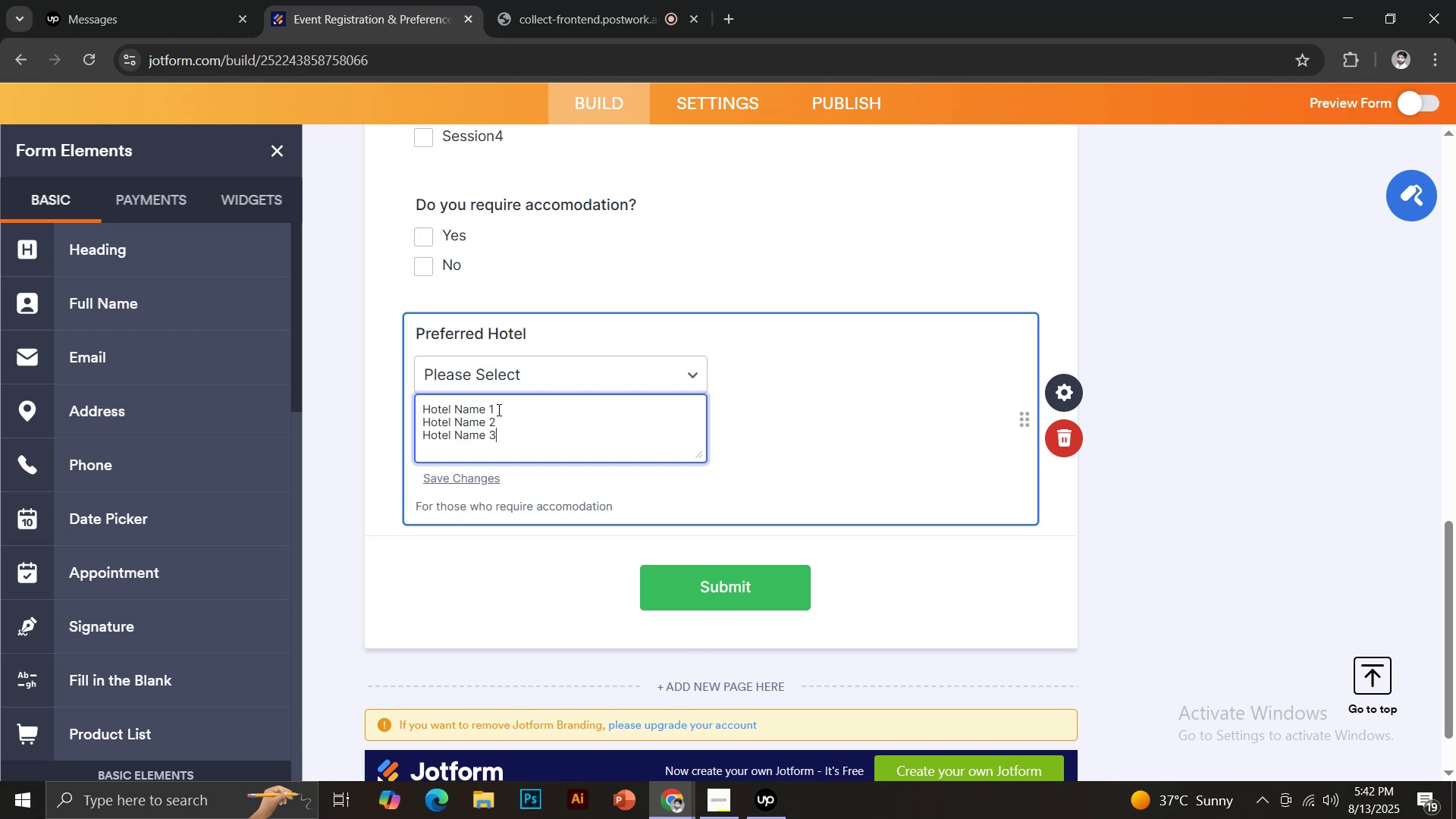 
key(Enter)
 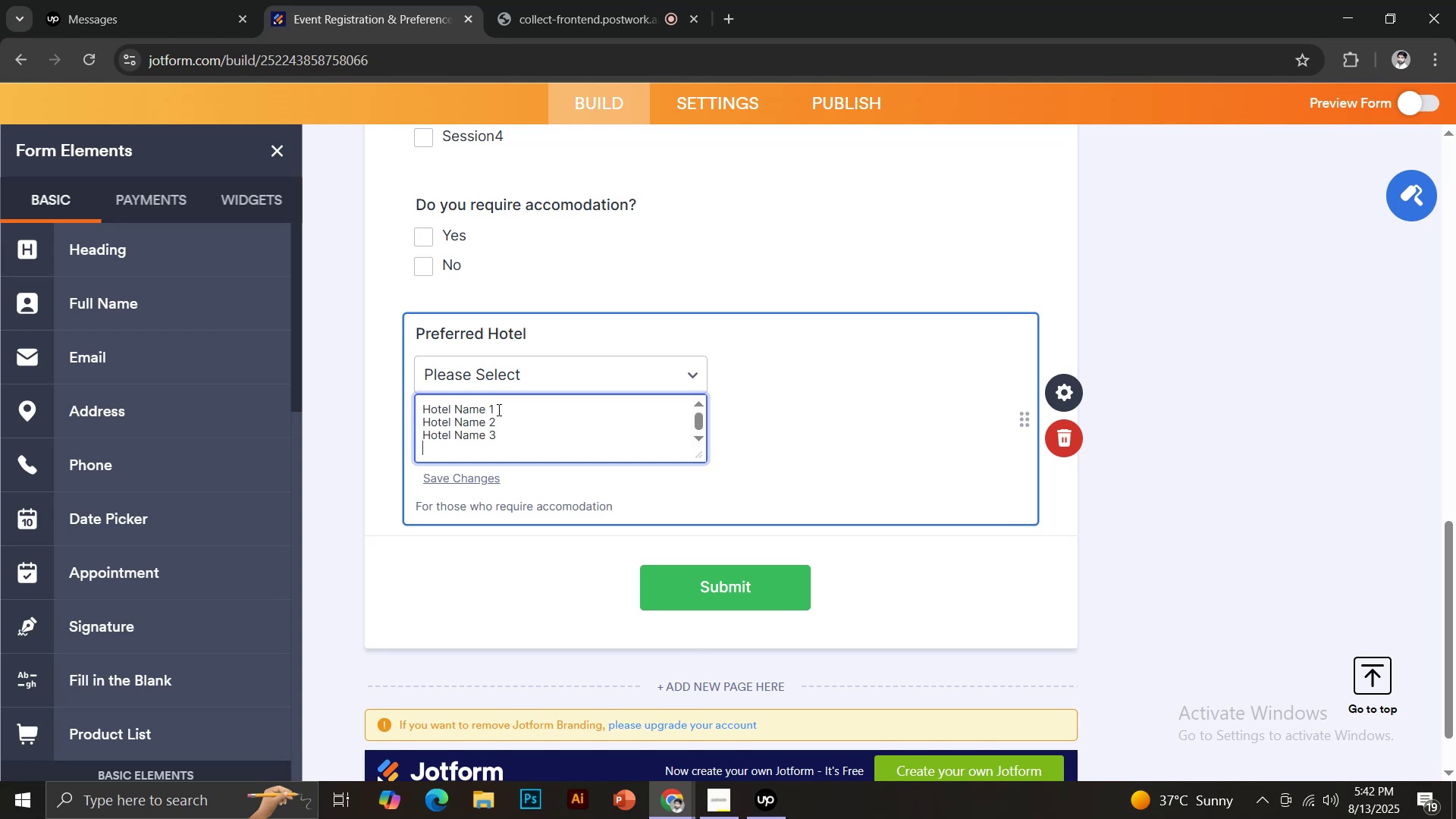 
type(Hotel name)
key(Backspace)
key(Backspace)
key(Backspace)
key(Backspace)
type(Name 4)
 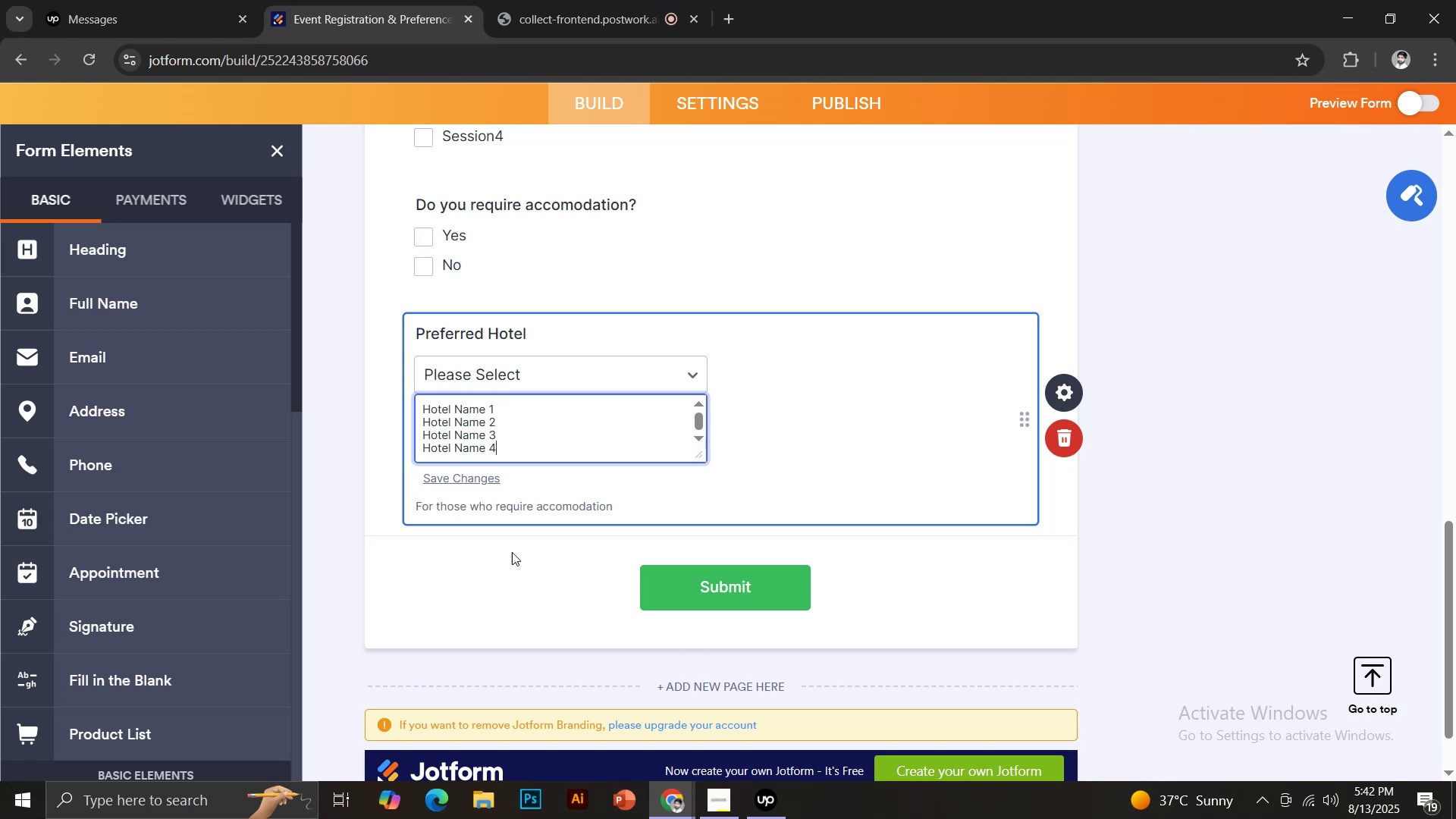 
left_click([469, 474])
 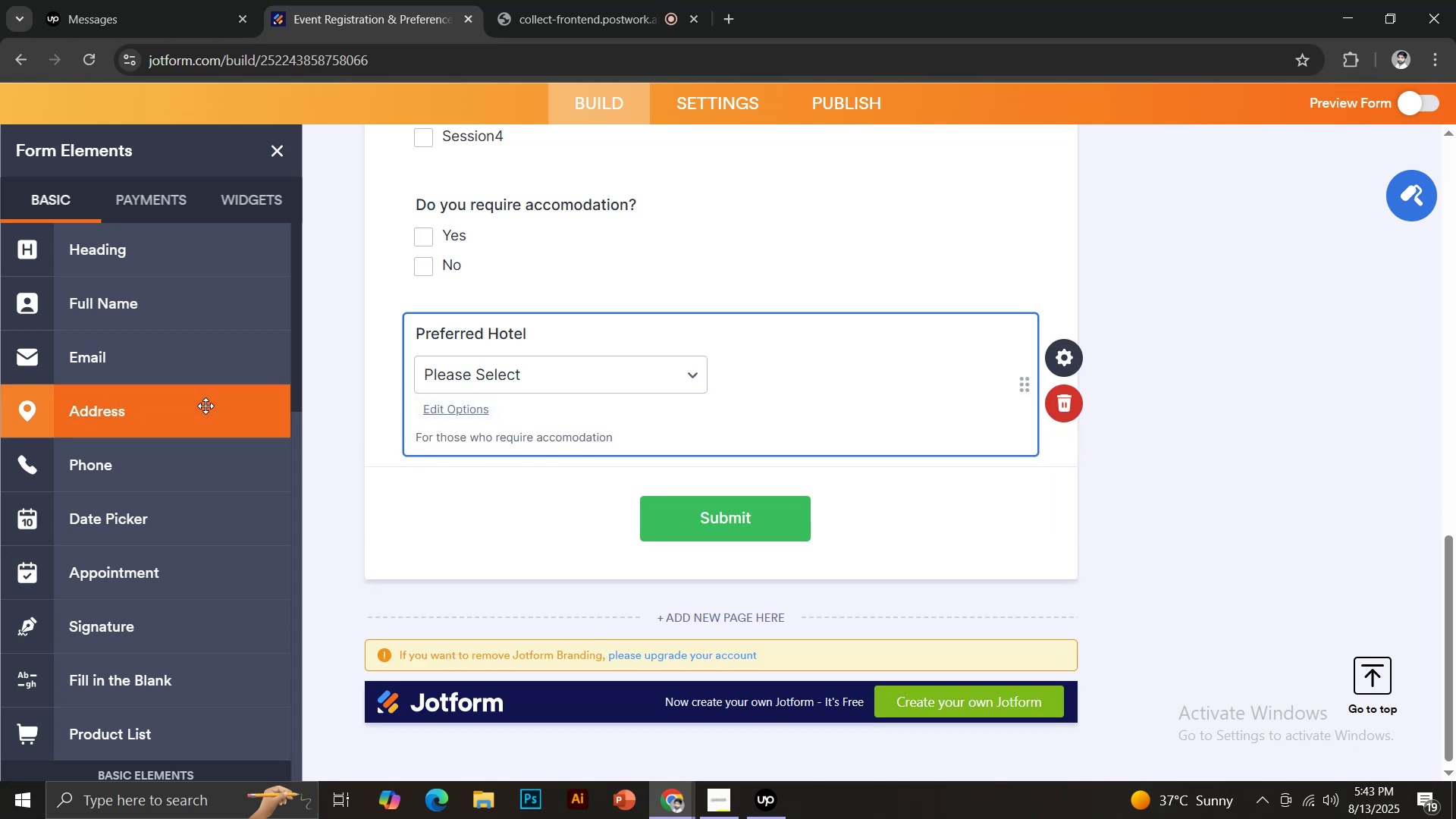 
wait(6.99)
 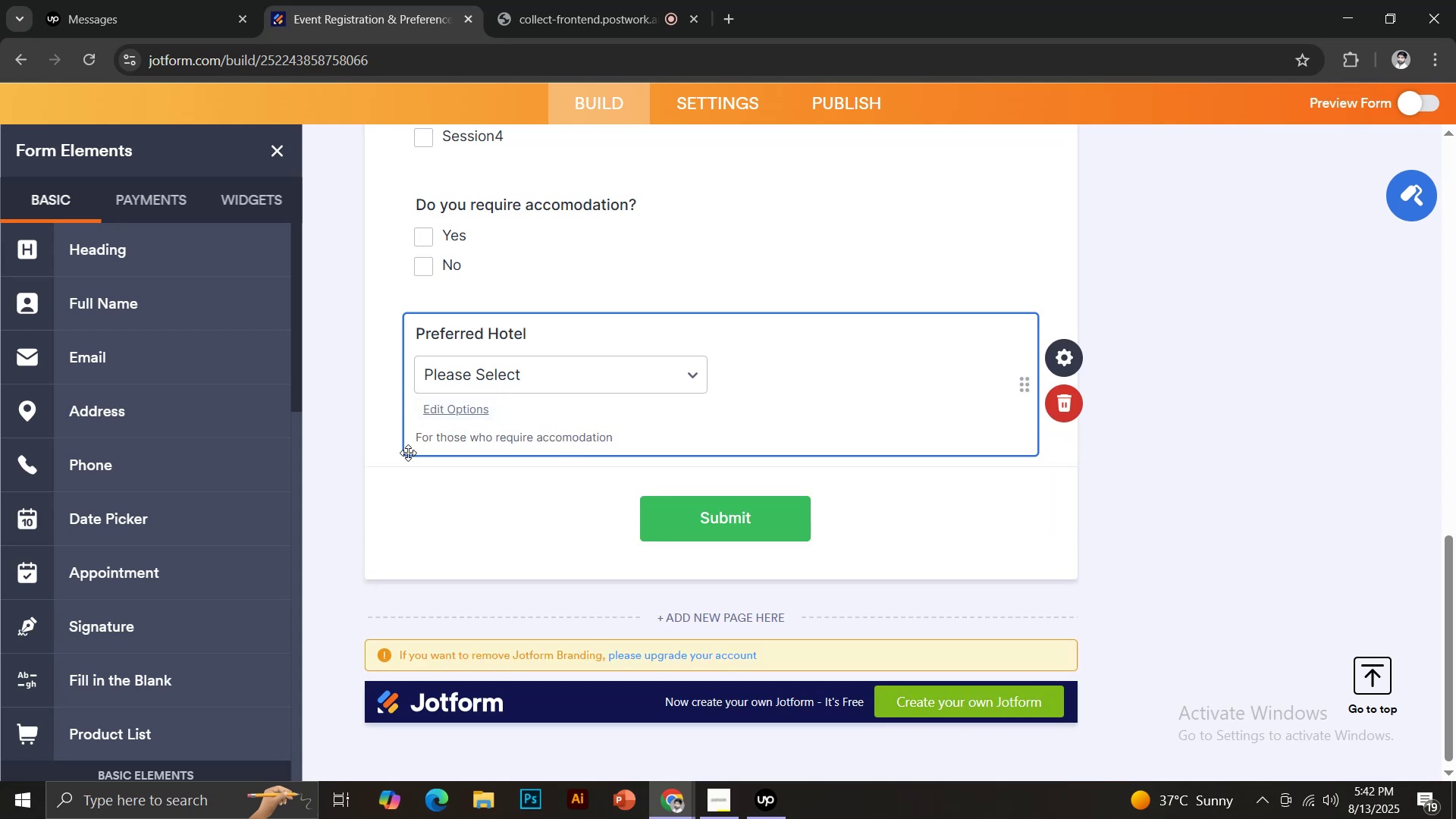 
scroll: coordinate [193, 444], scroll_direction: down, amount: 3.0
 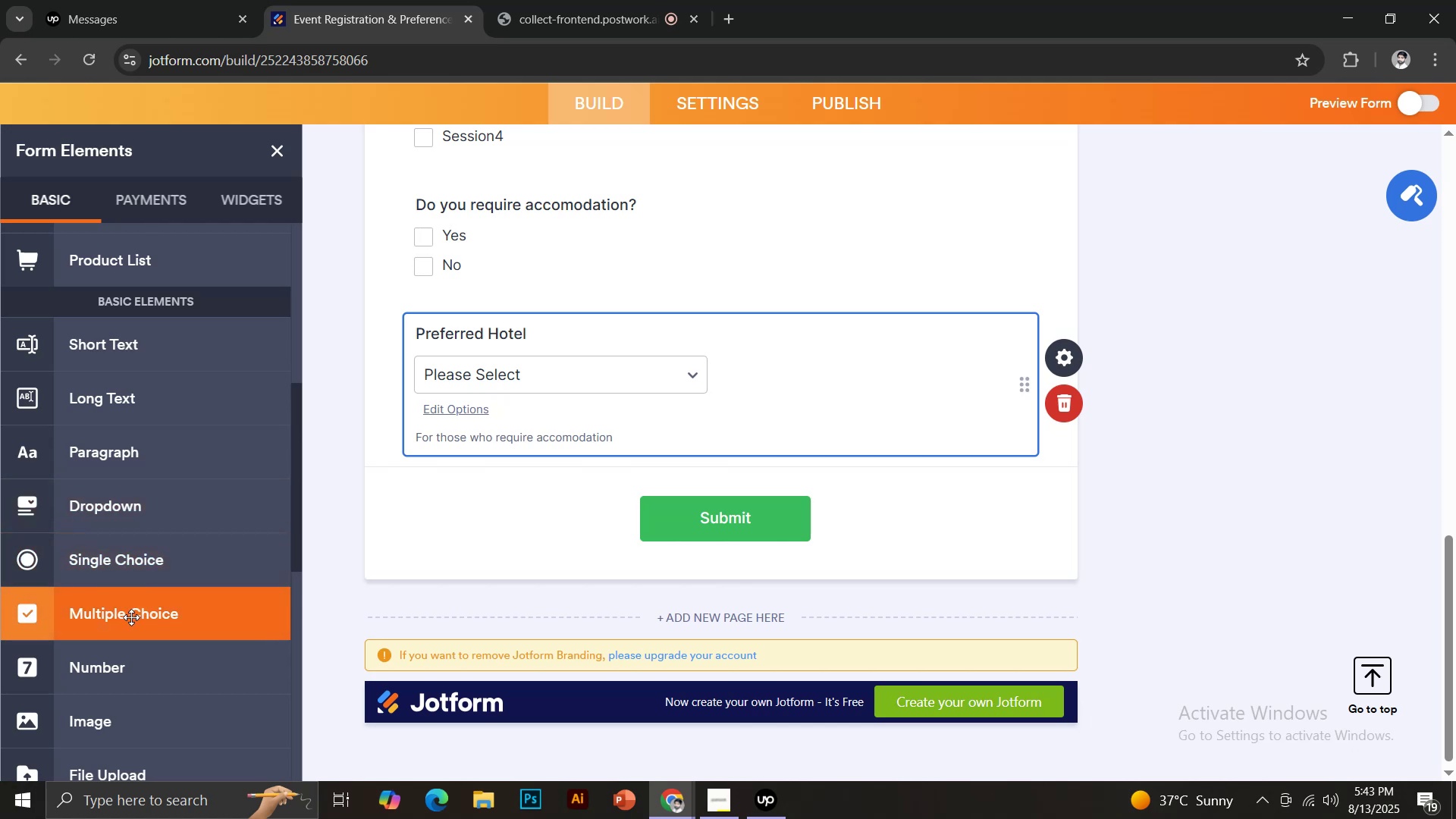 
left_click([131, 606])
 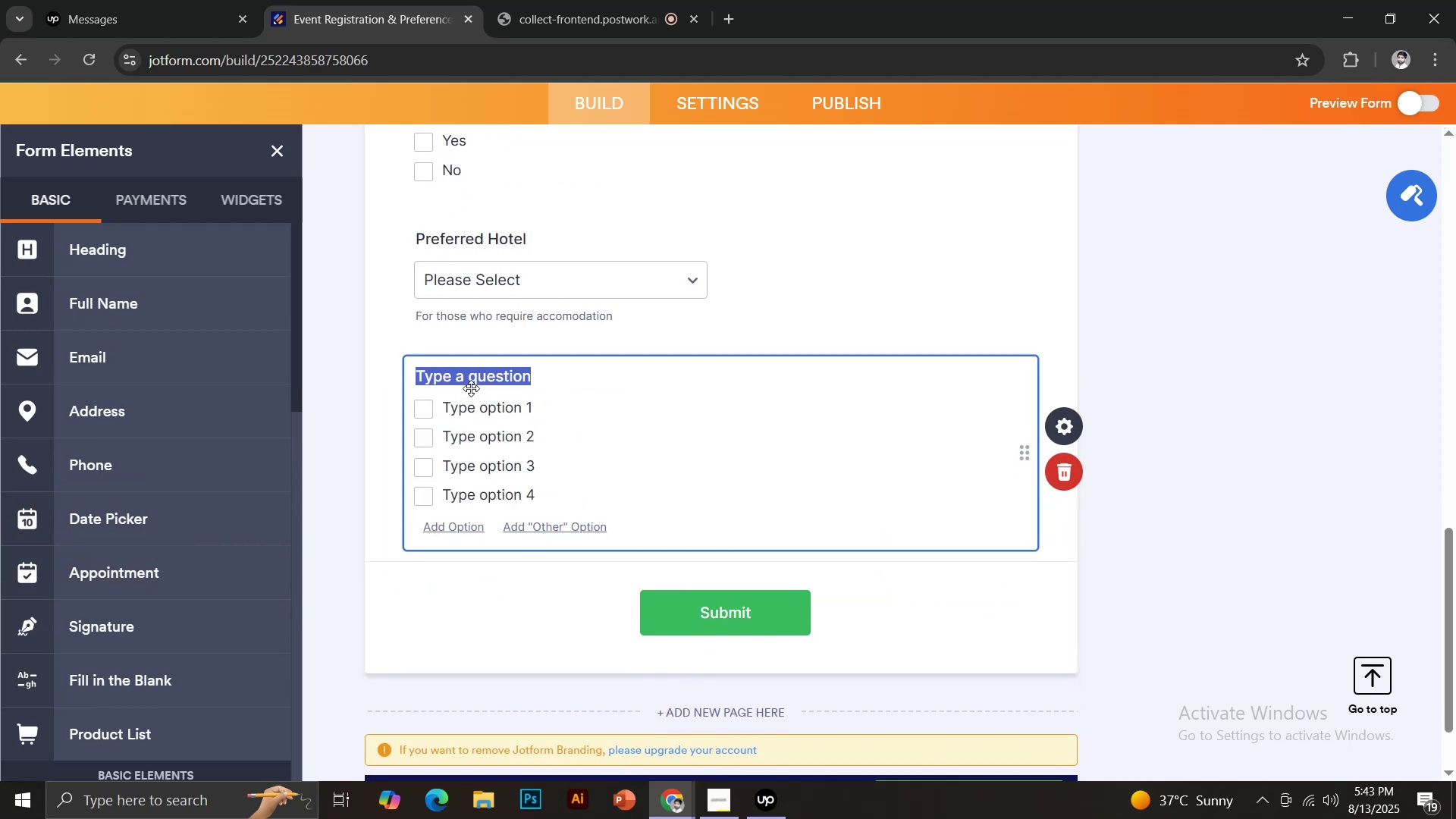 
type(Do you require transportation>)
key(Backspace)
type(?)
 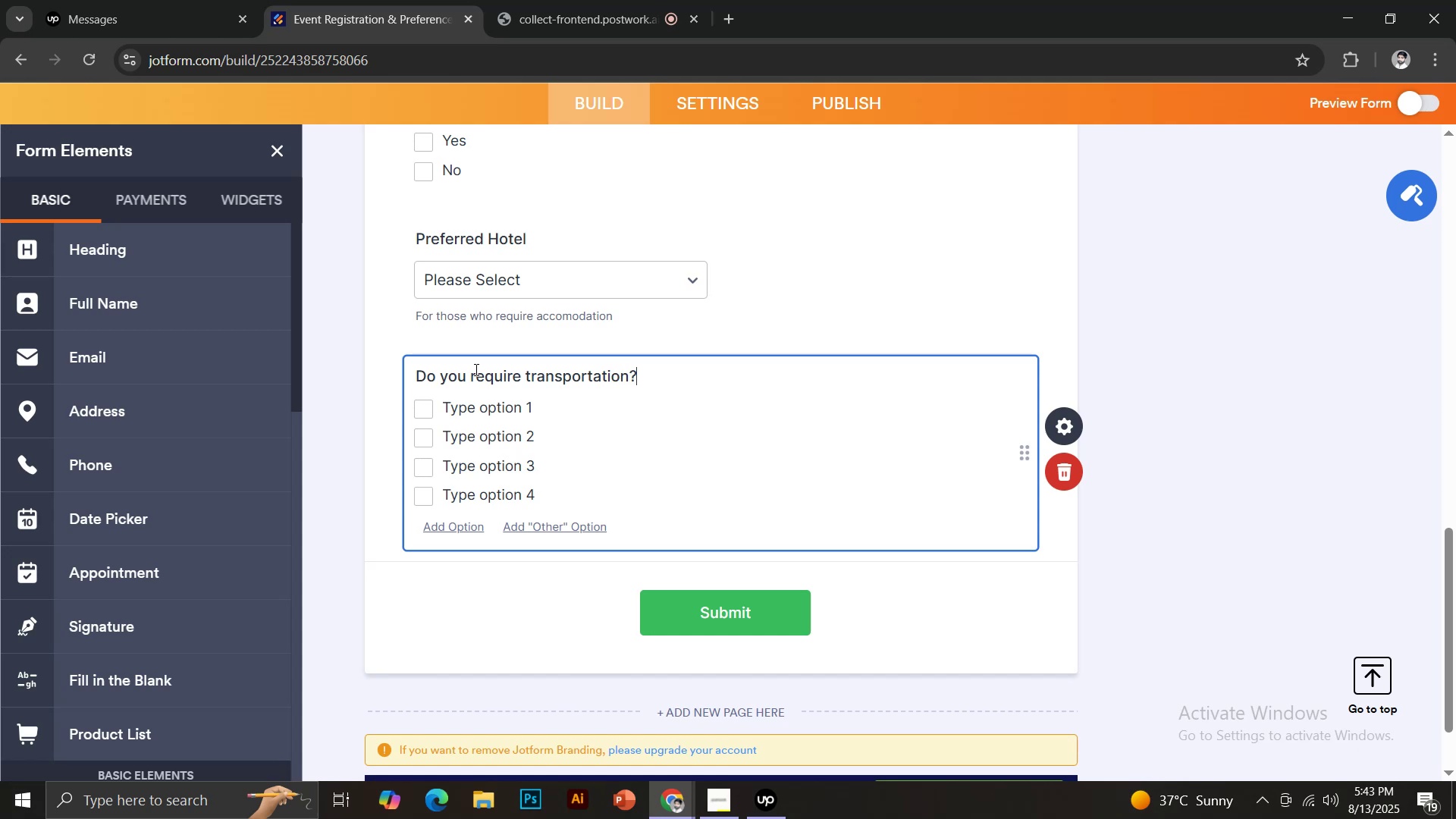 
wait(5.76)
 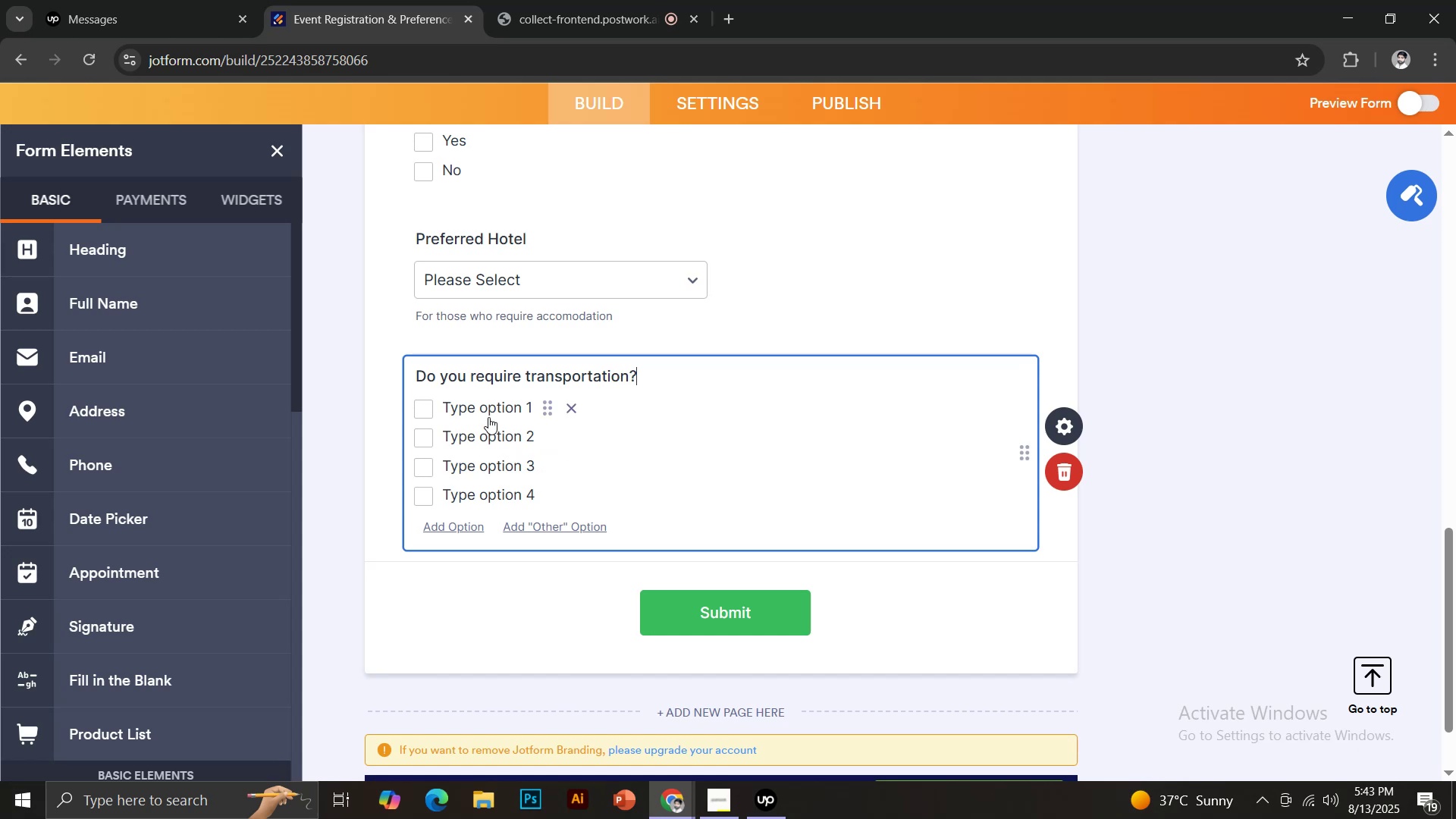 
type(yes)
 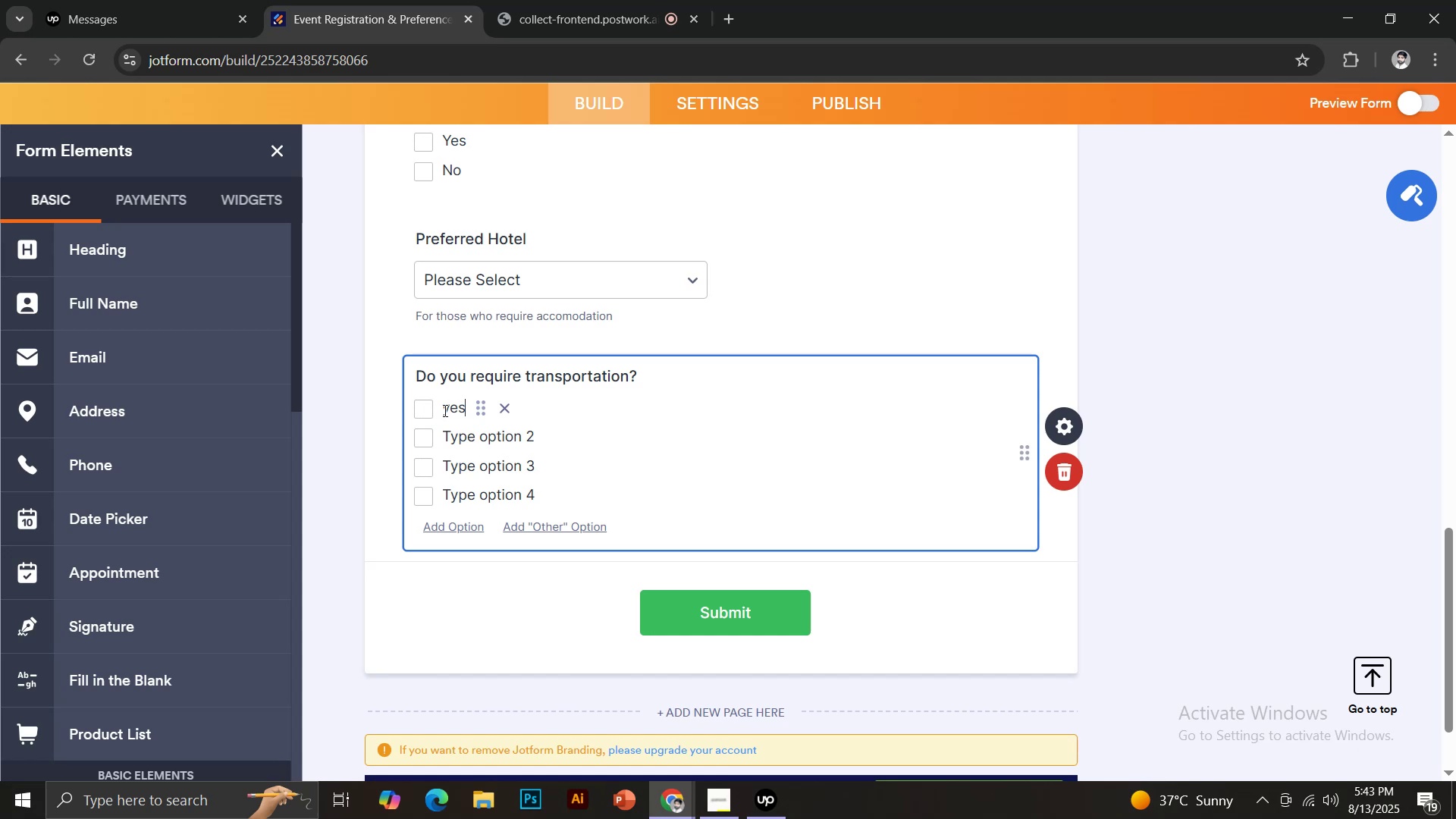 
left_click([449, 410])
 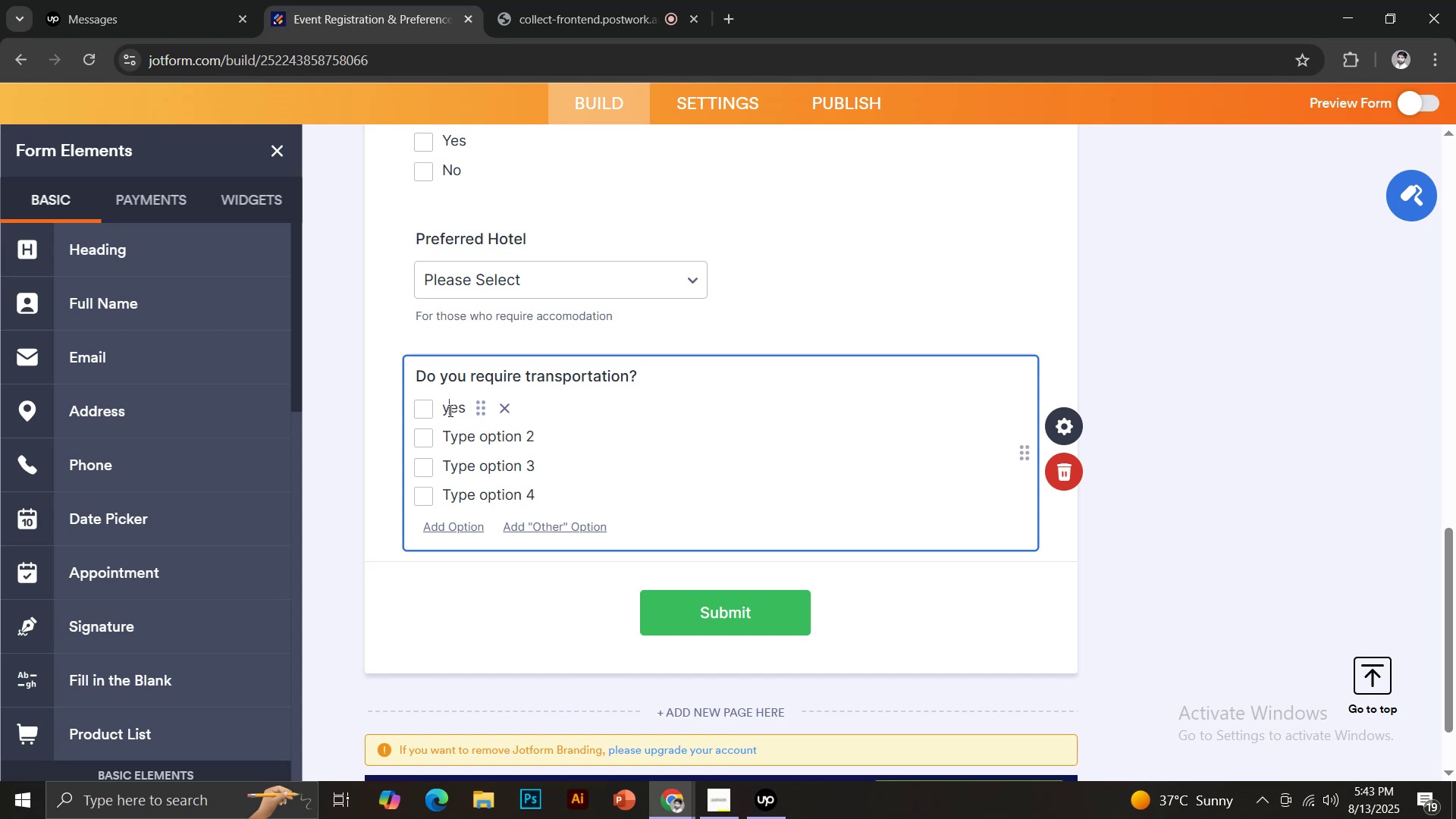 
key(Backspace)
 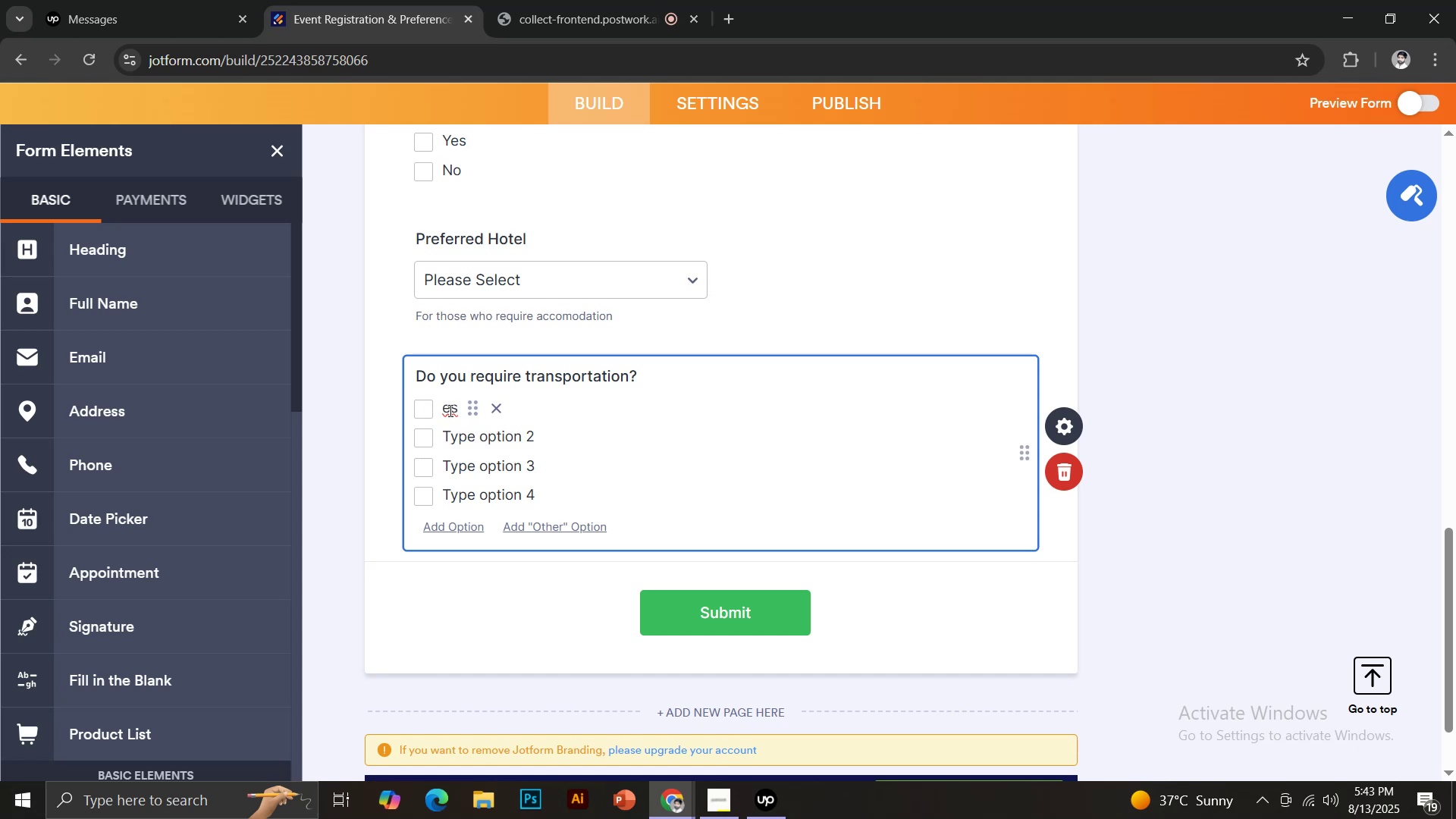 
key(CapsLock)
 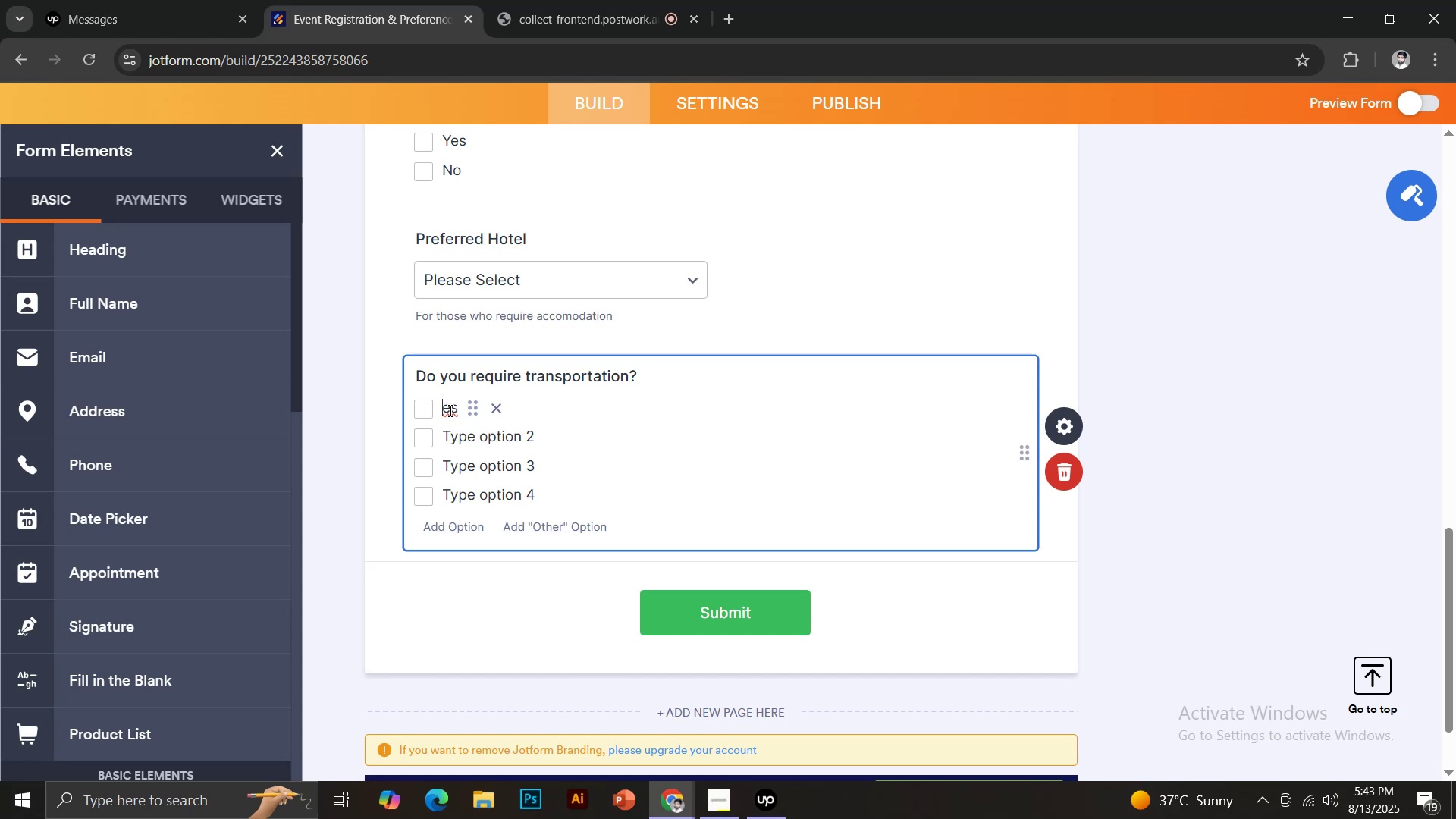 
key(Y)
 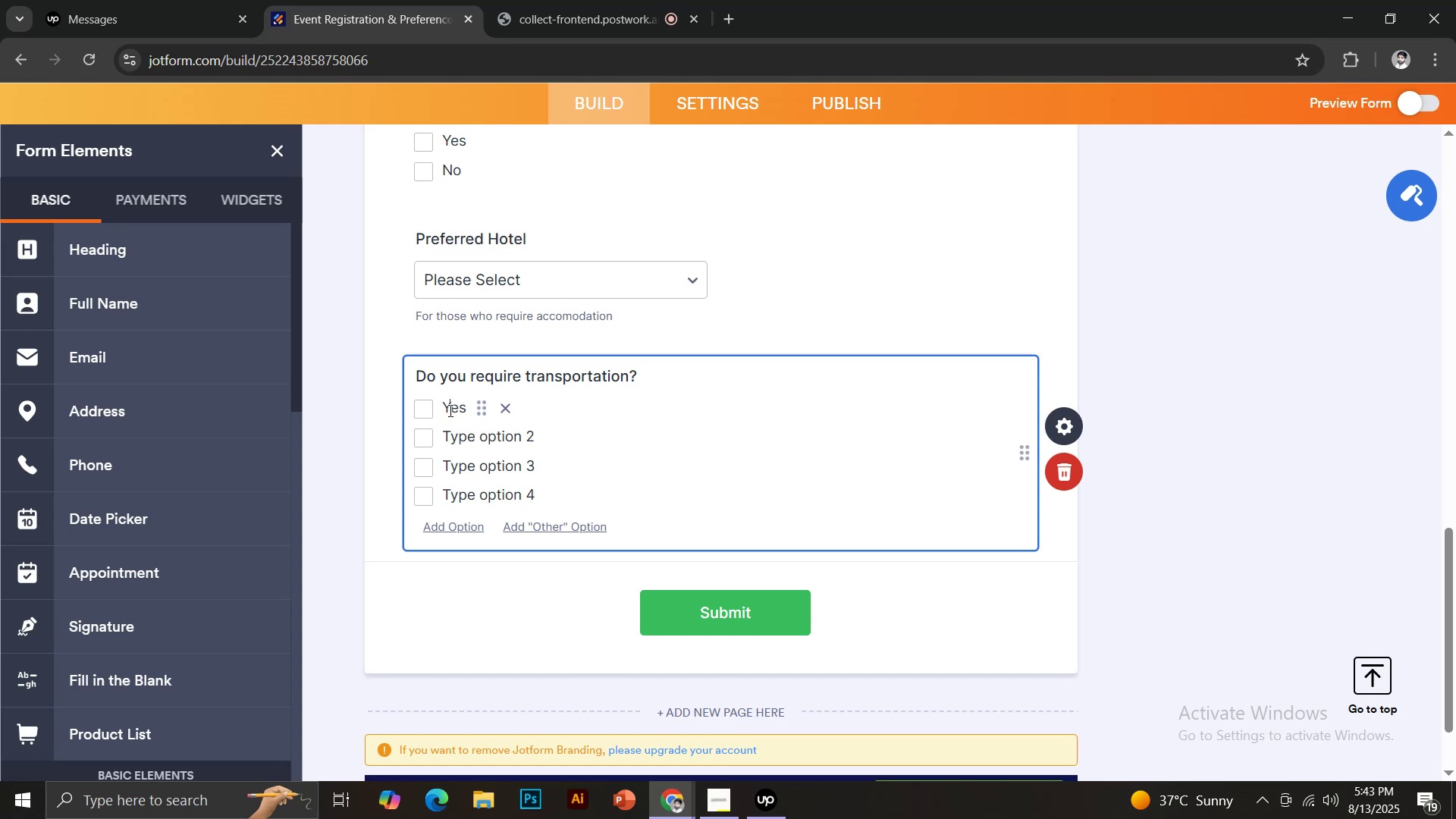 
key(CapsLock)
 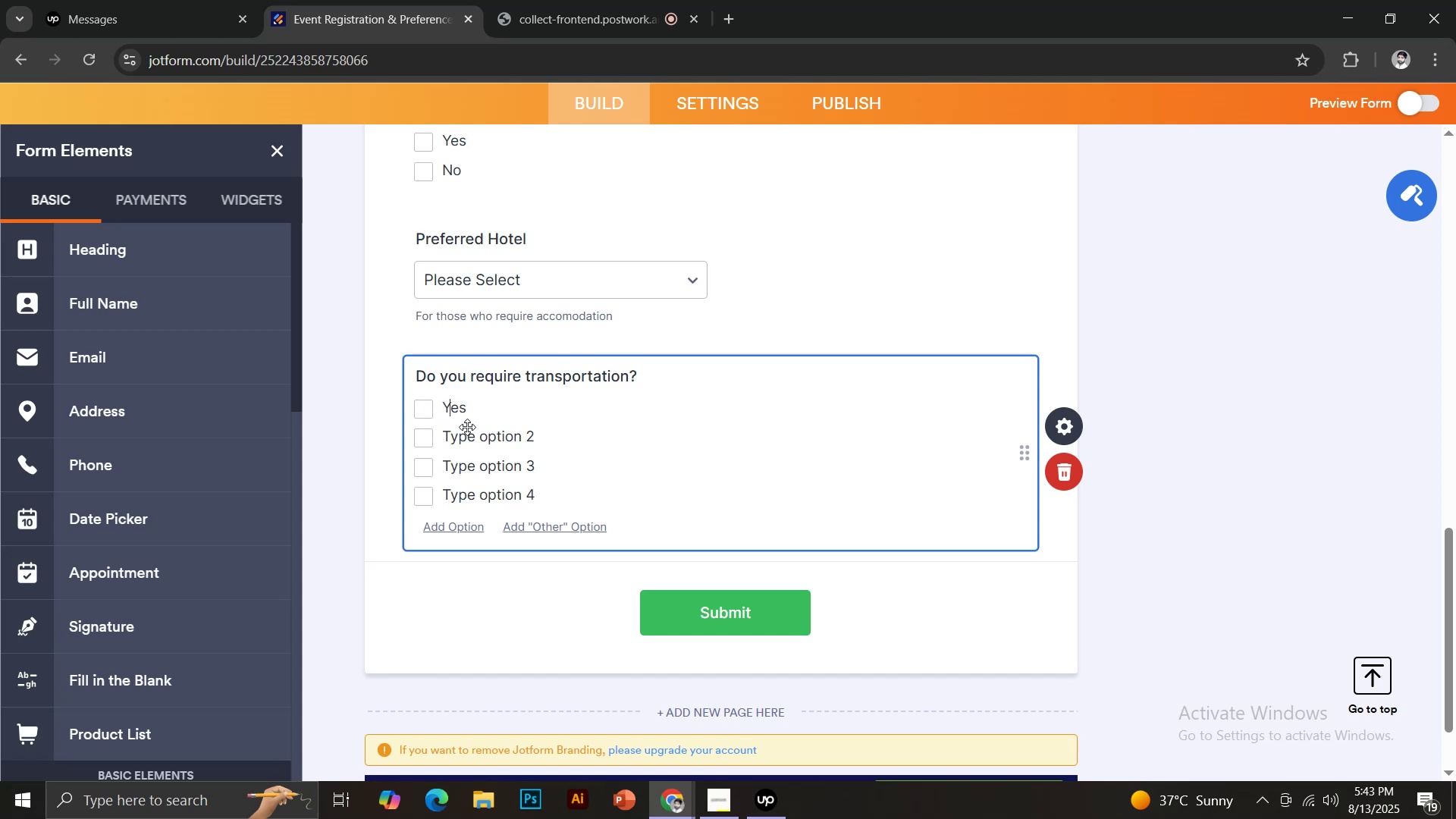 
left_click([469, 437])
 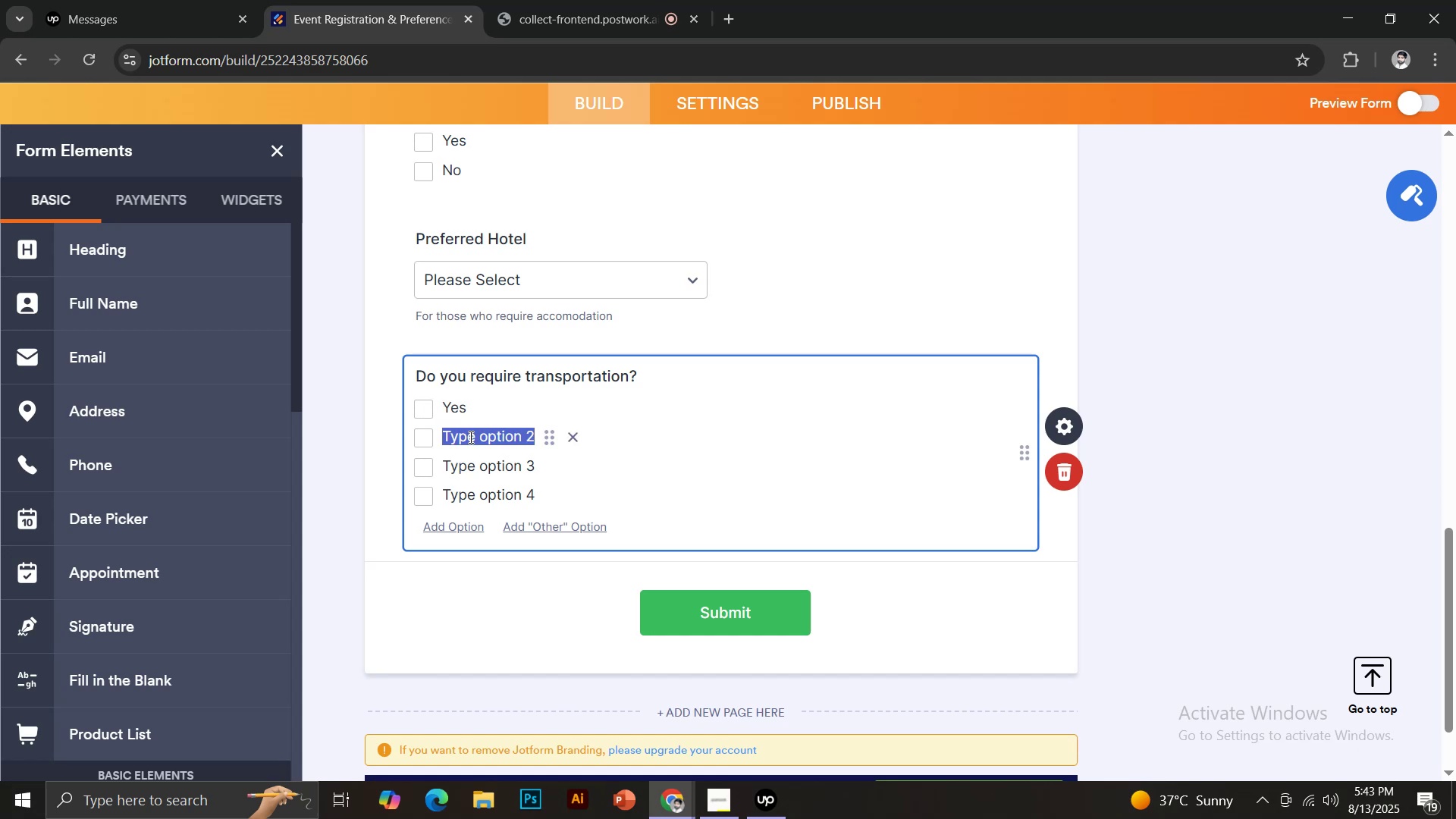 
key(CapsLock)
 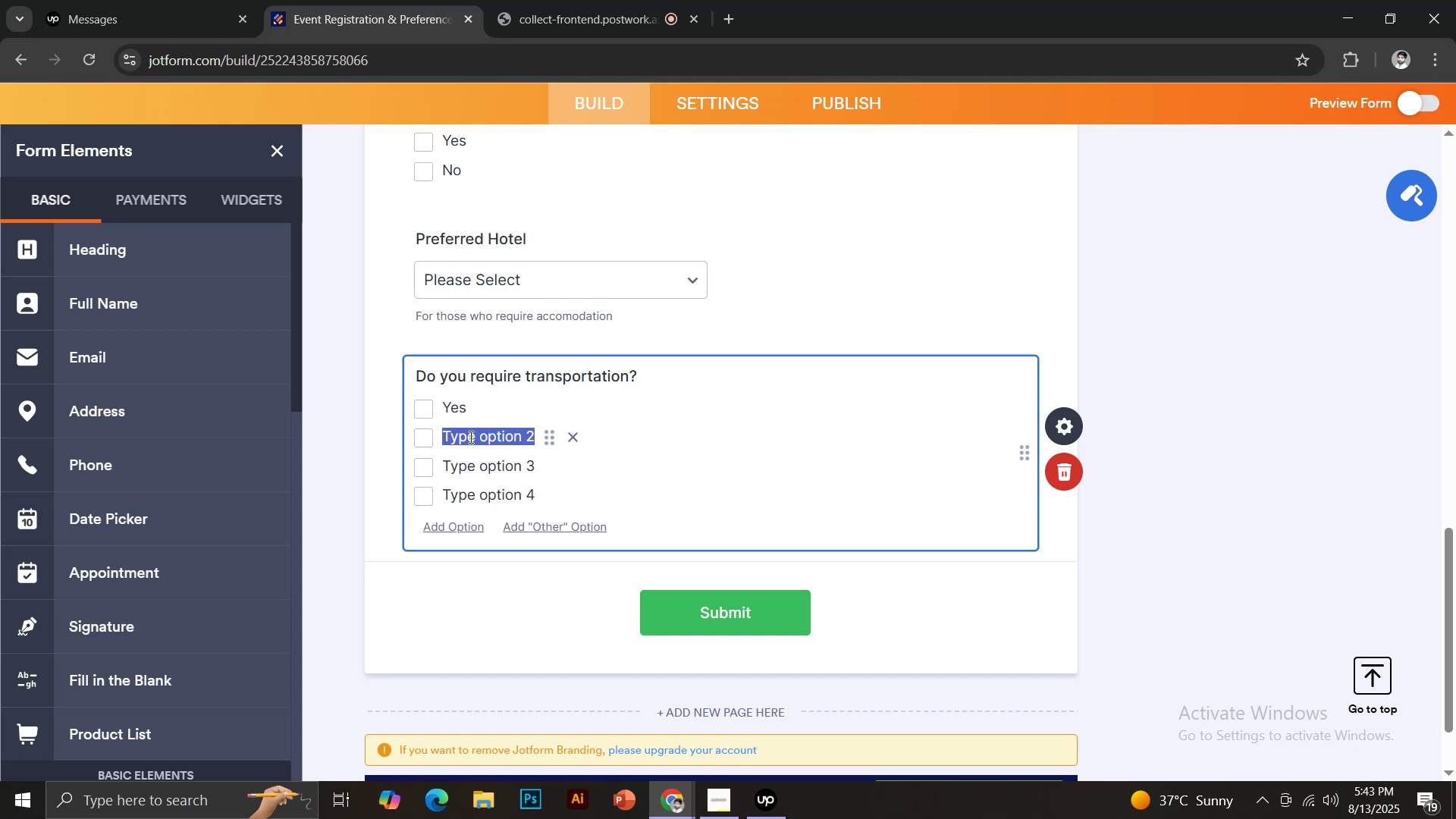 
key(N)
 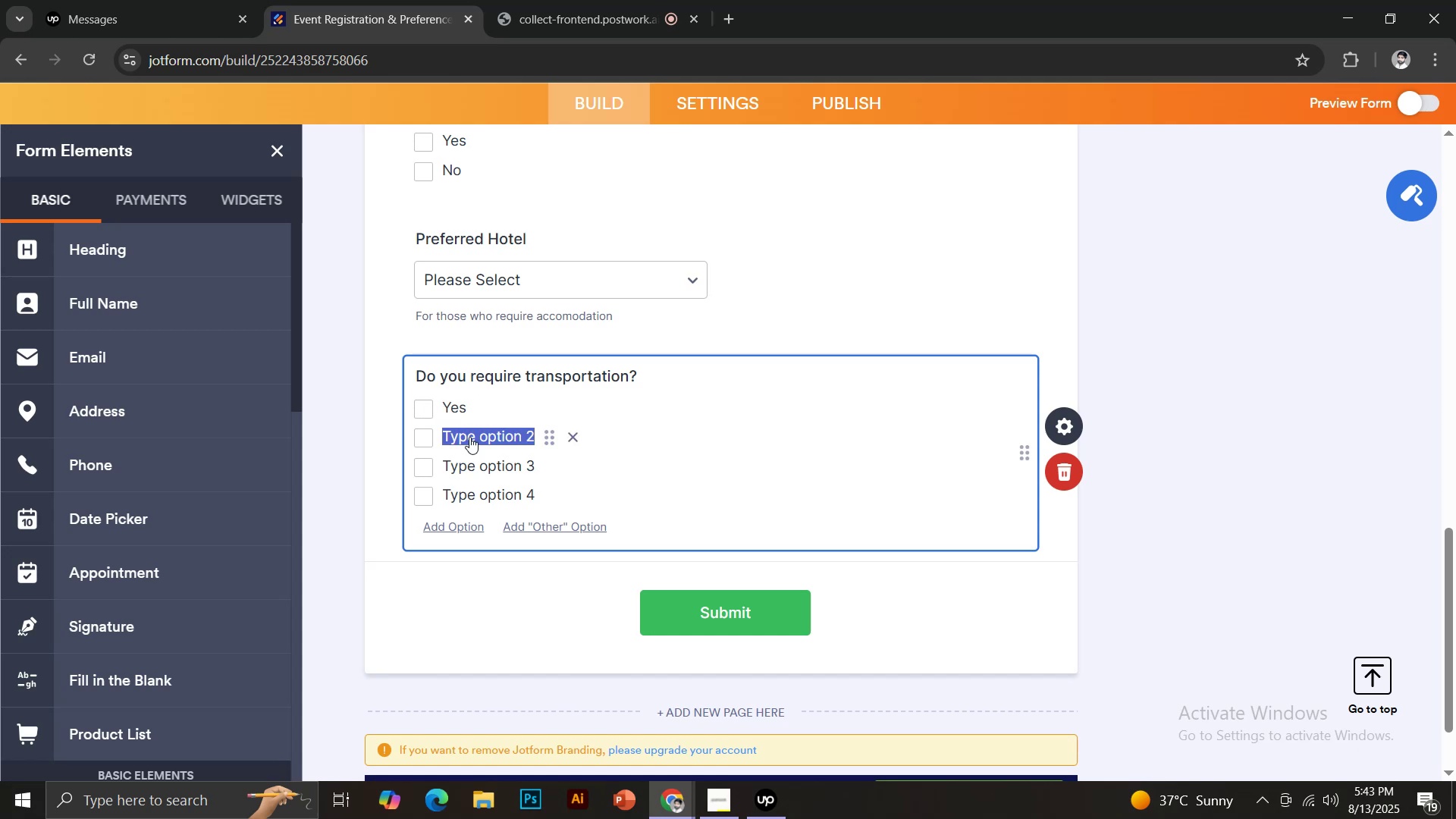 
key(CapsLock)
 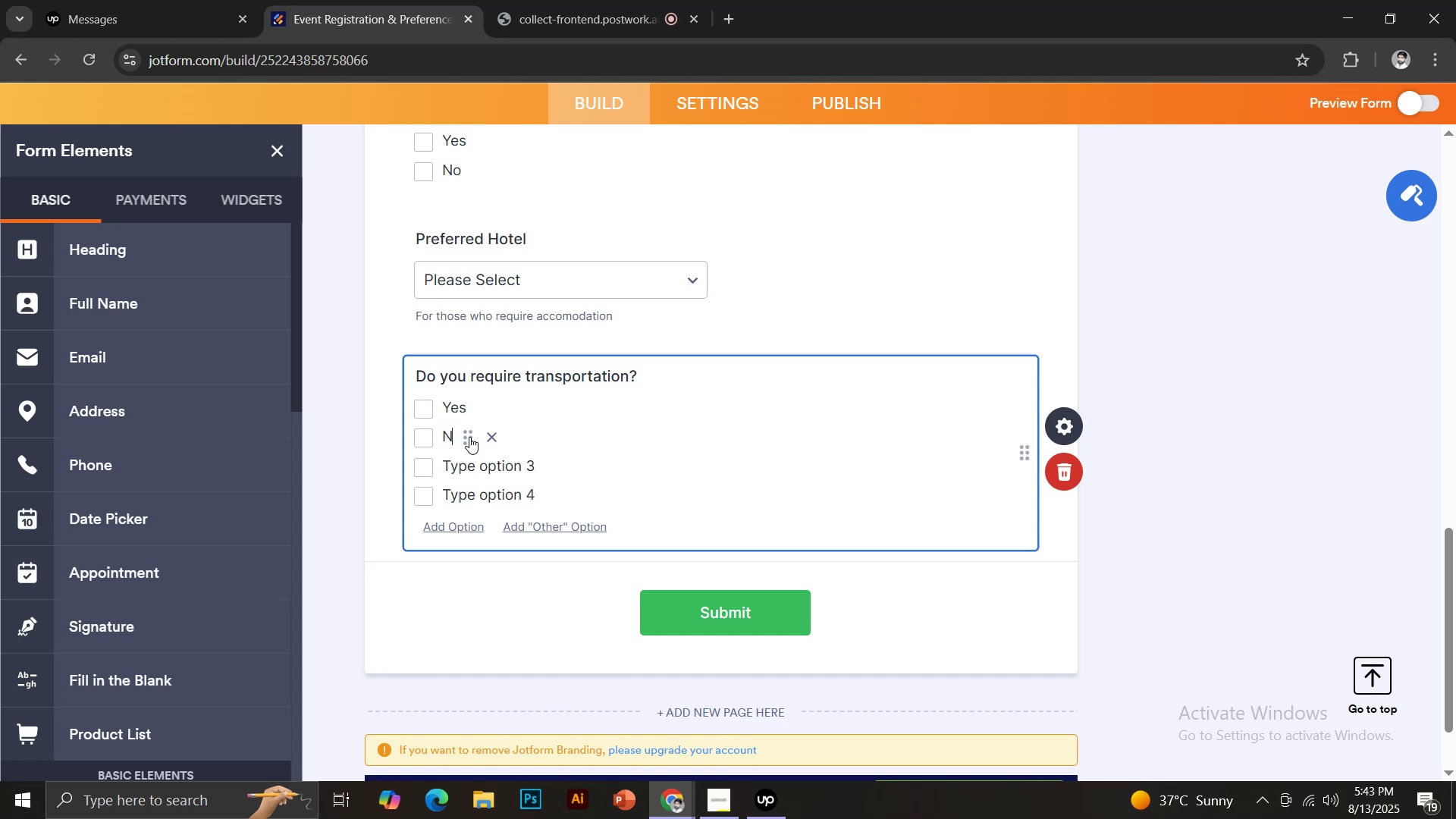 
key(O)
 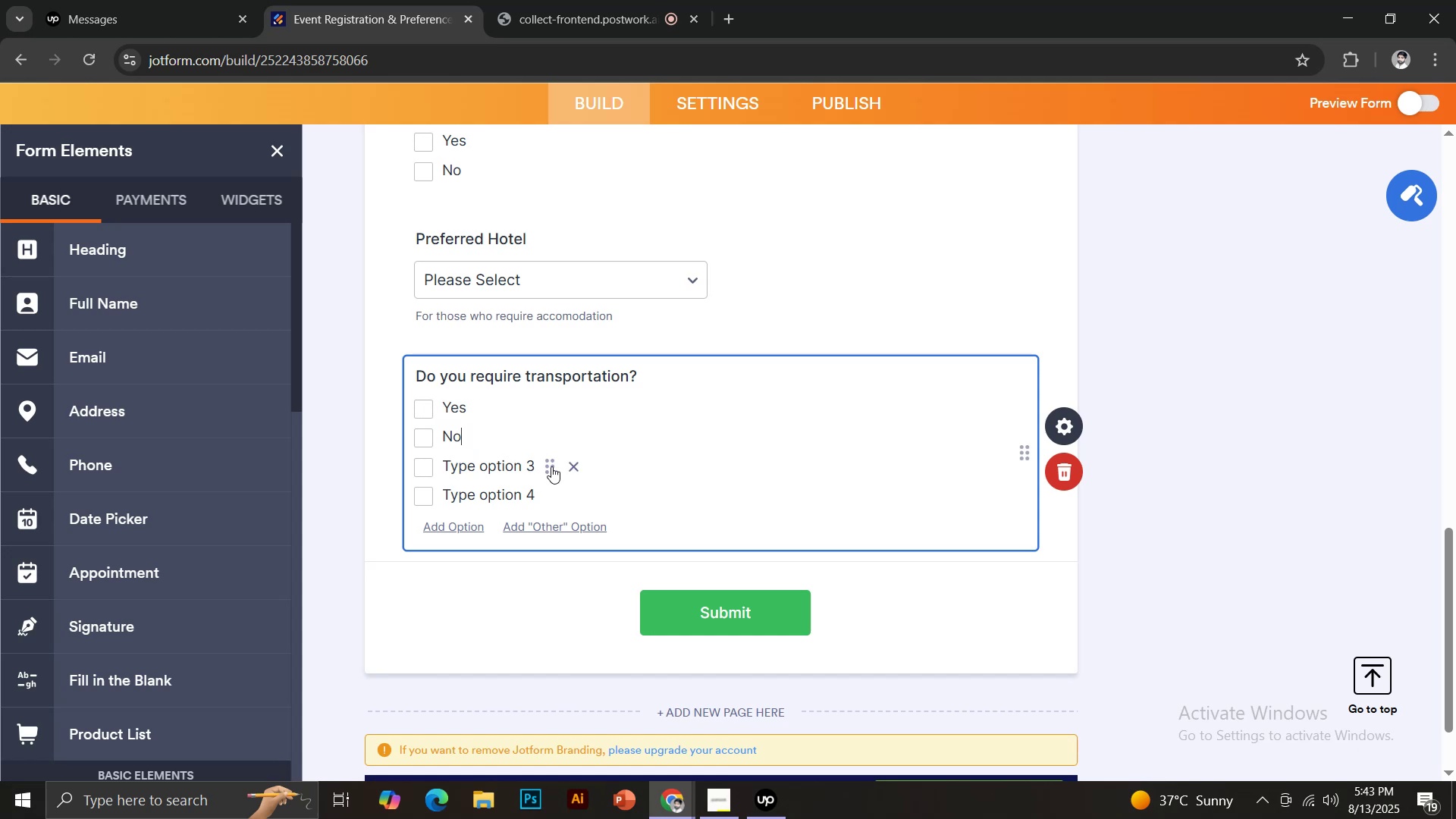 
left_click([573, 464])
 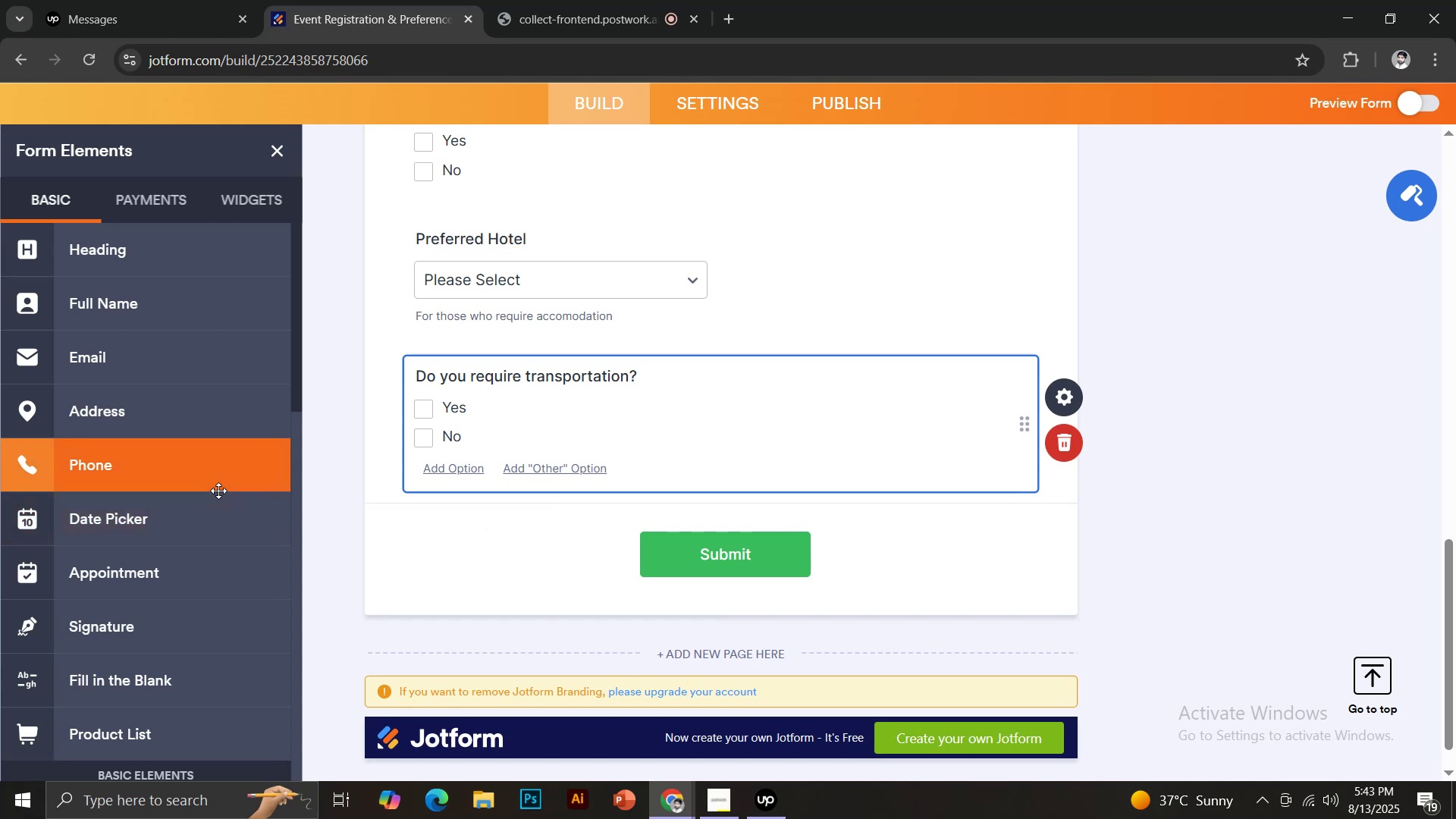 
wait(9.97)
 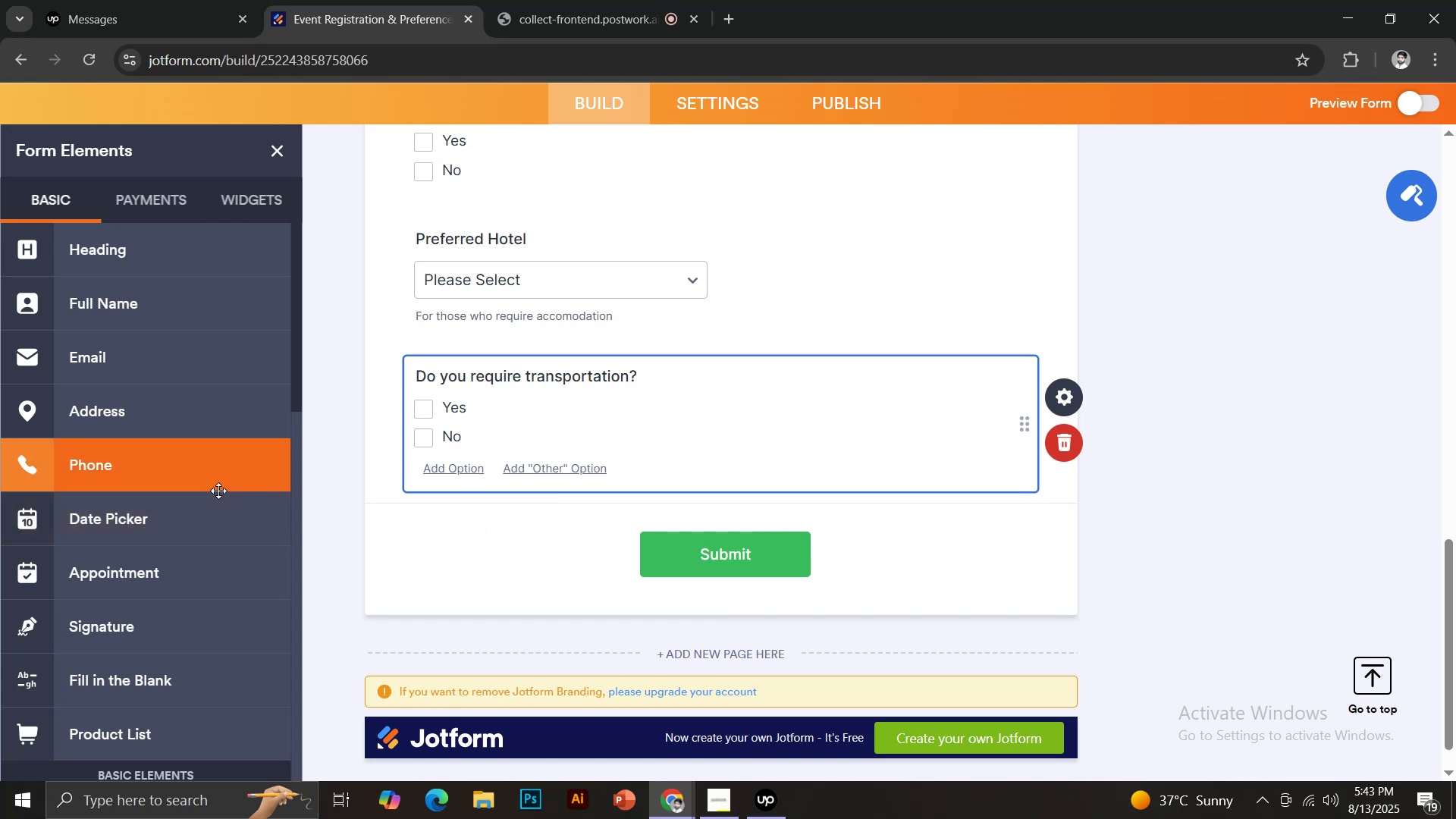 
scroll: coordinate [206, 525], scroll_direction: down, amount: 4.0
 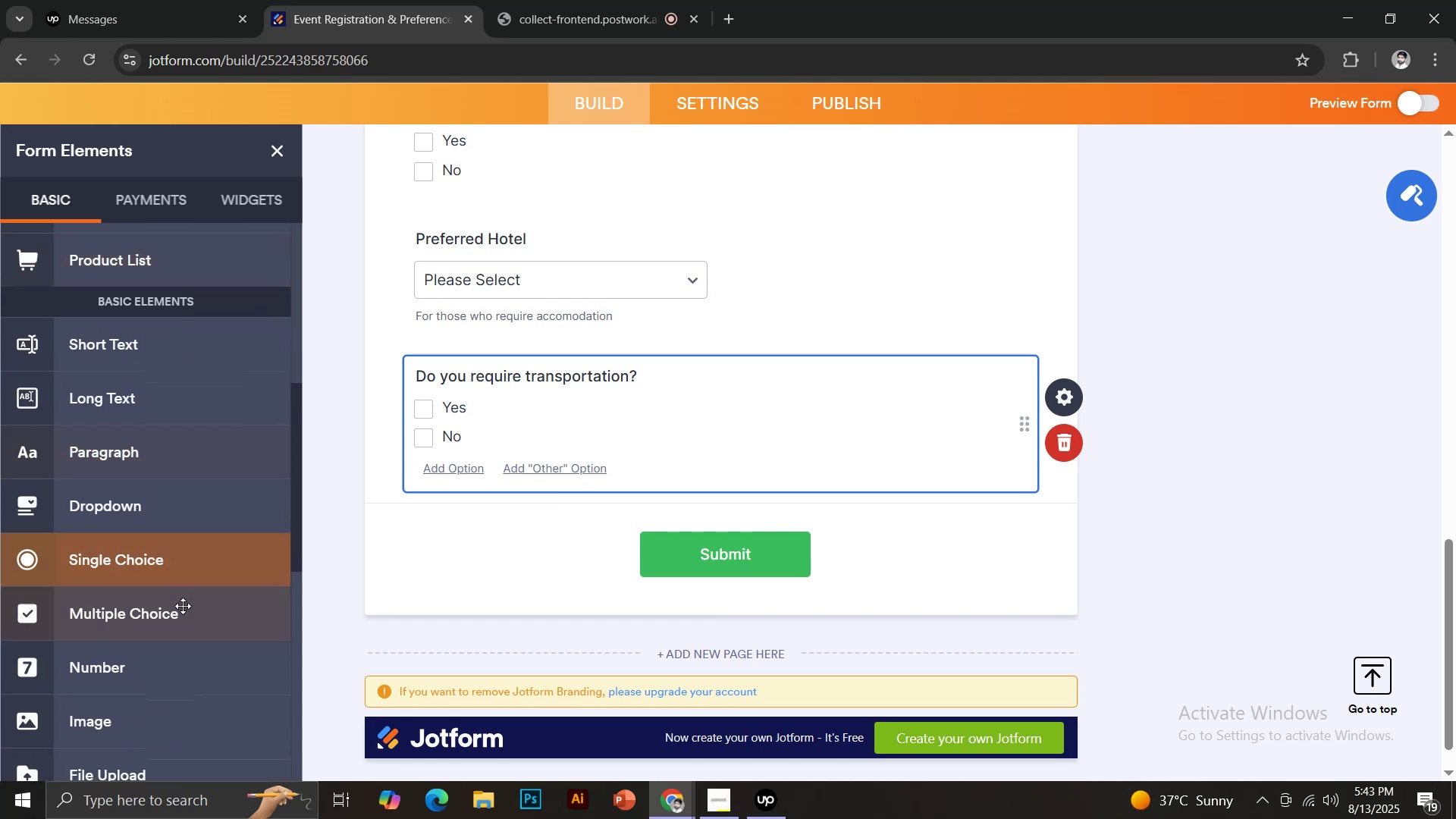 
left_click([168, 614])
 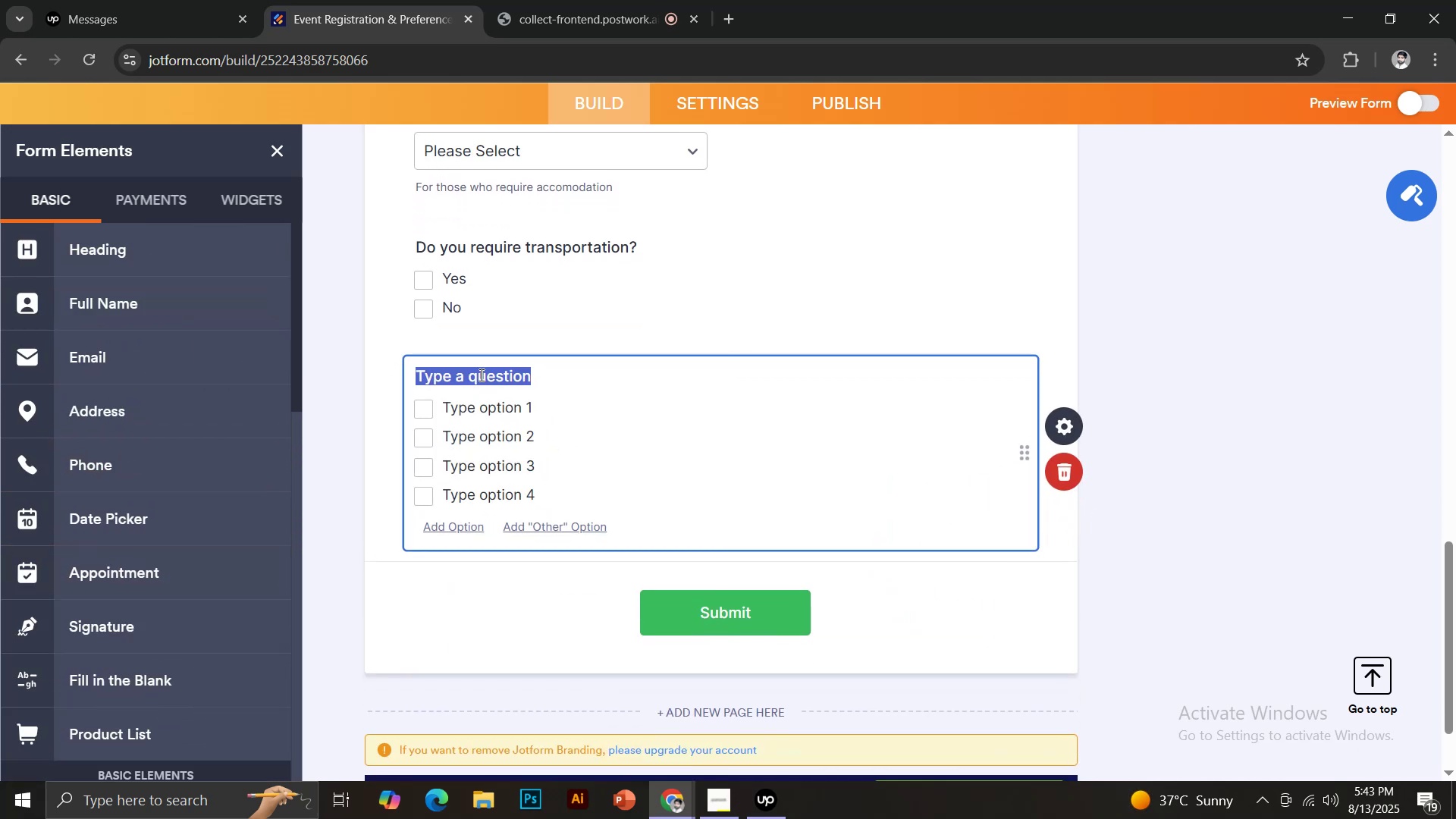 
type(Transport Type)
 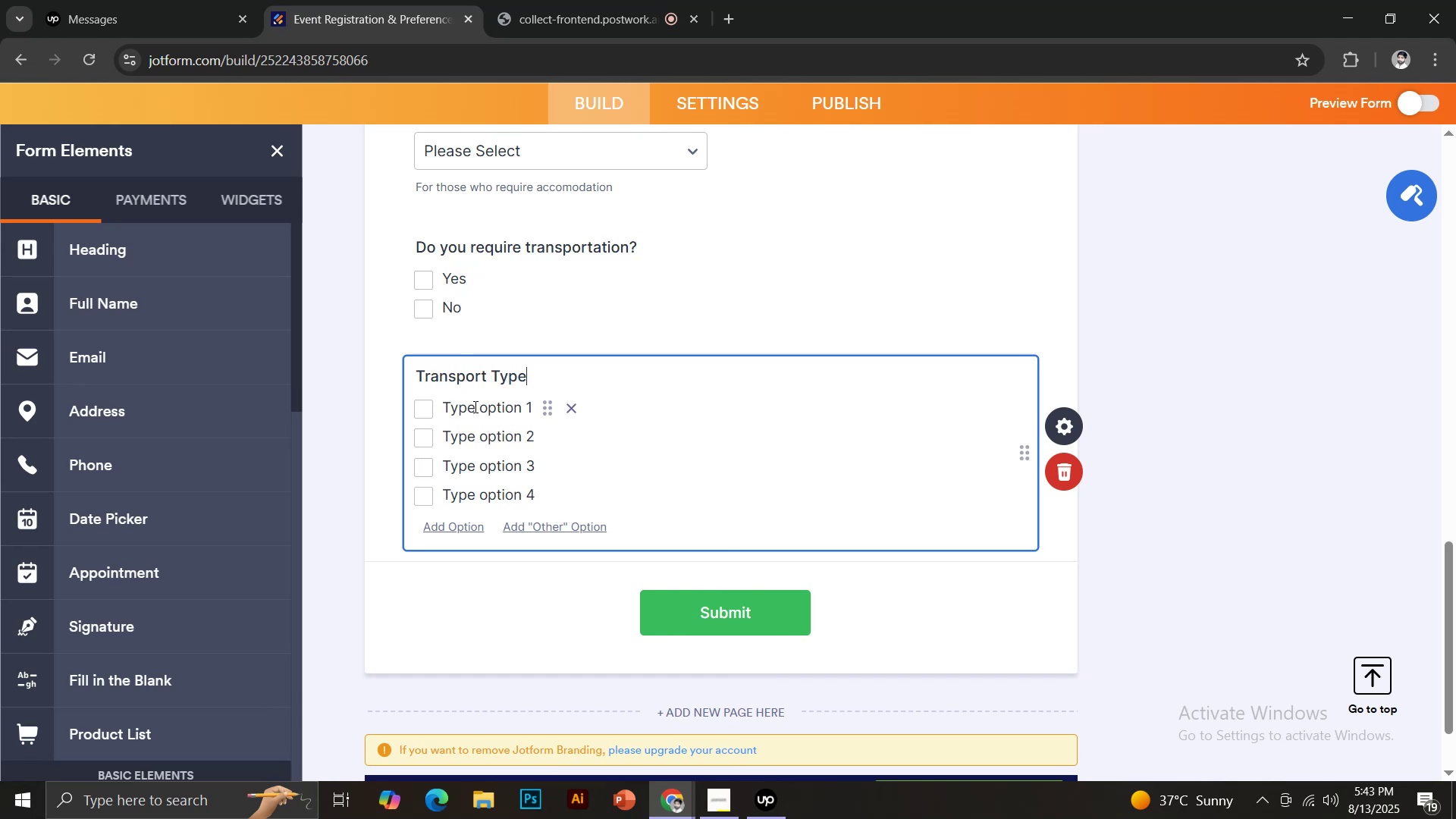 
left_click([474, 406])
 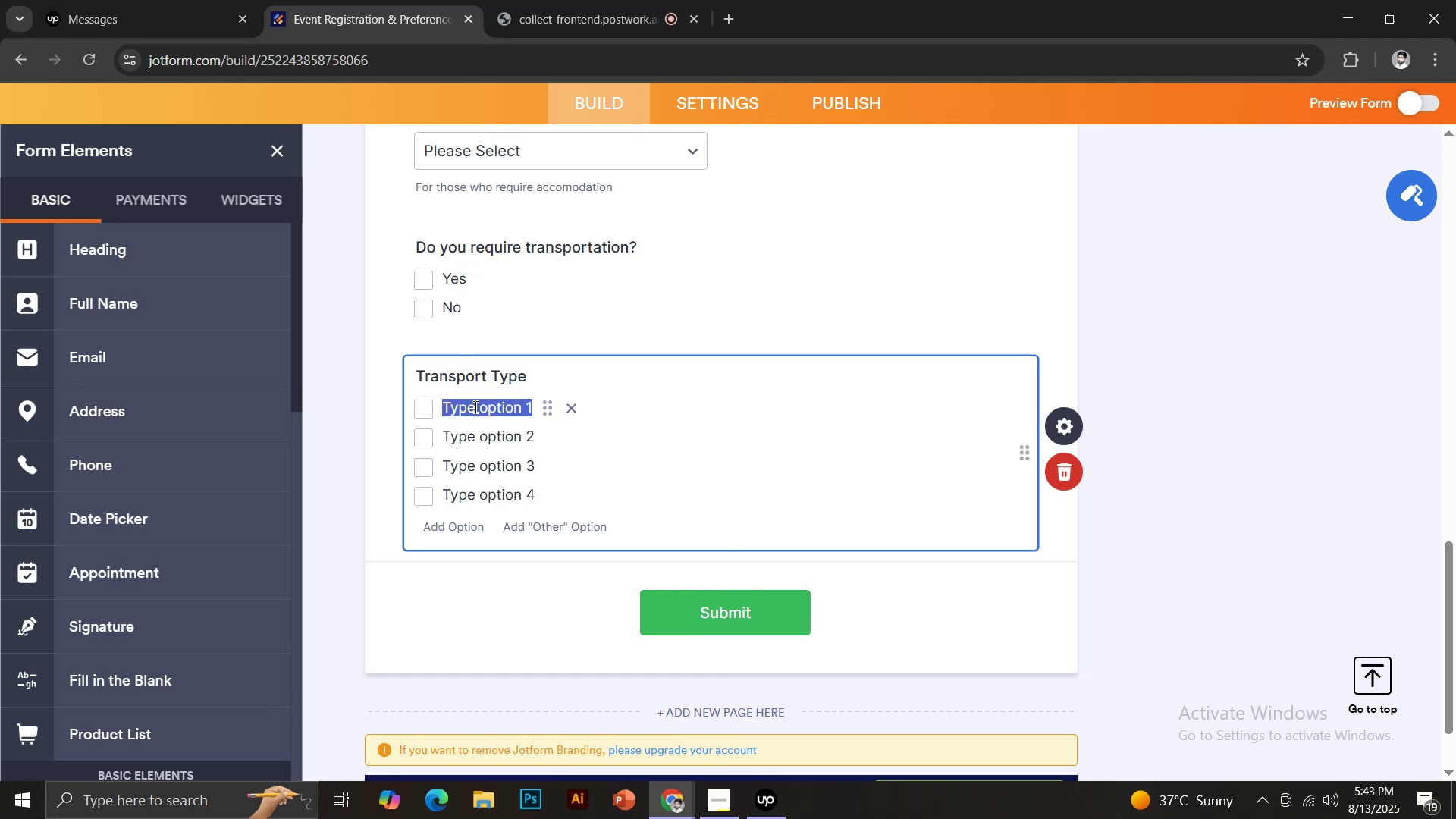 
wait(6.84)
 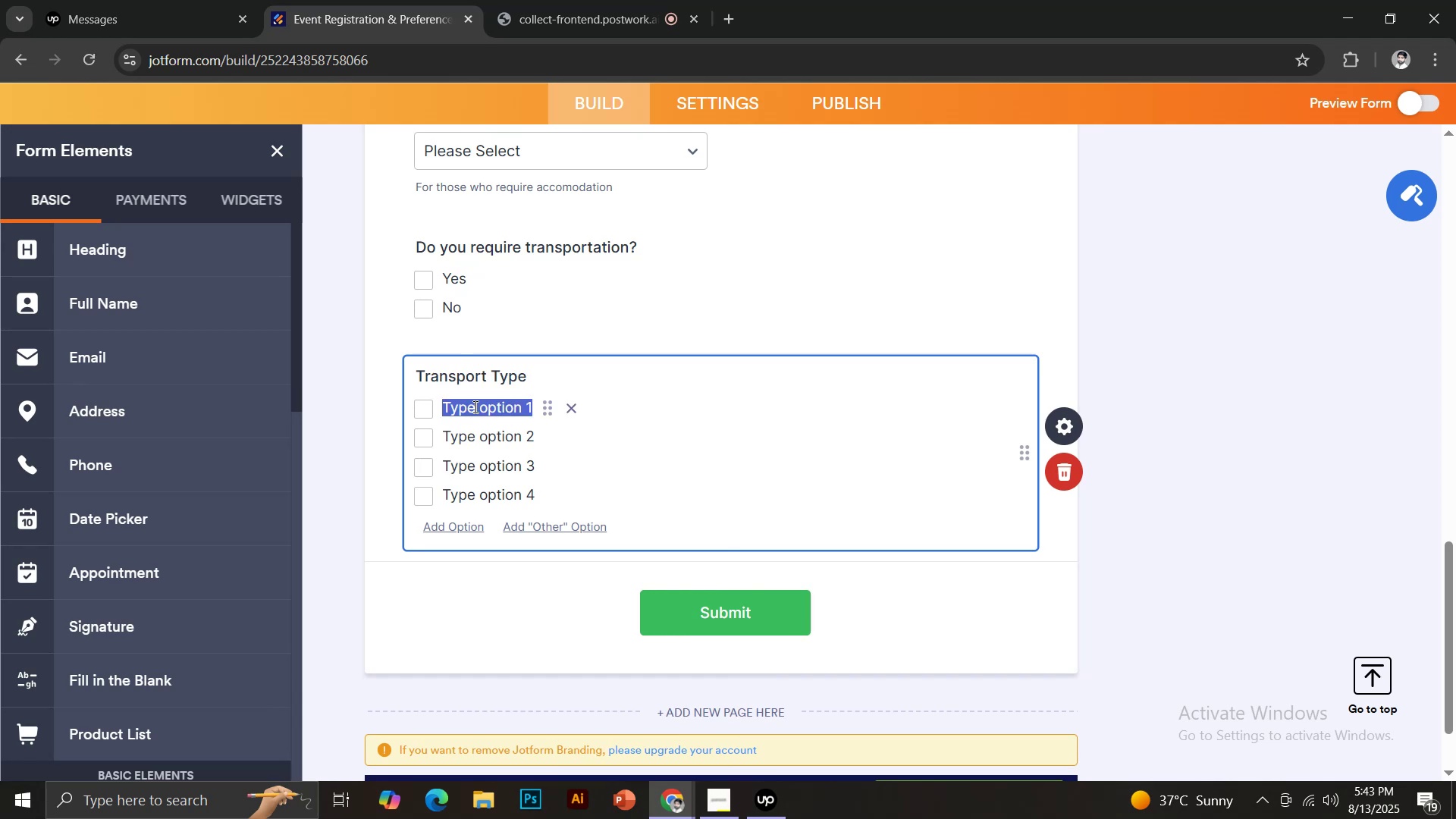 
left_click([1065, 461])
 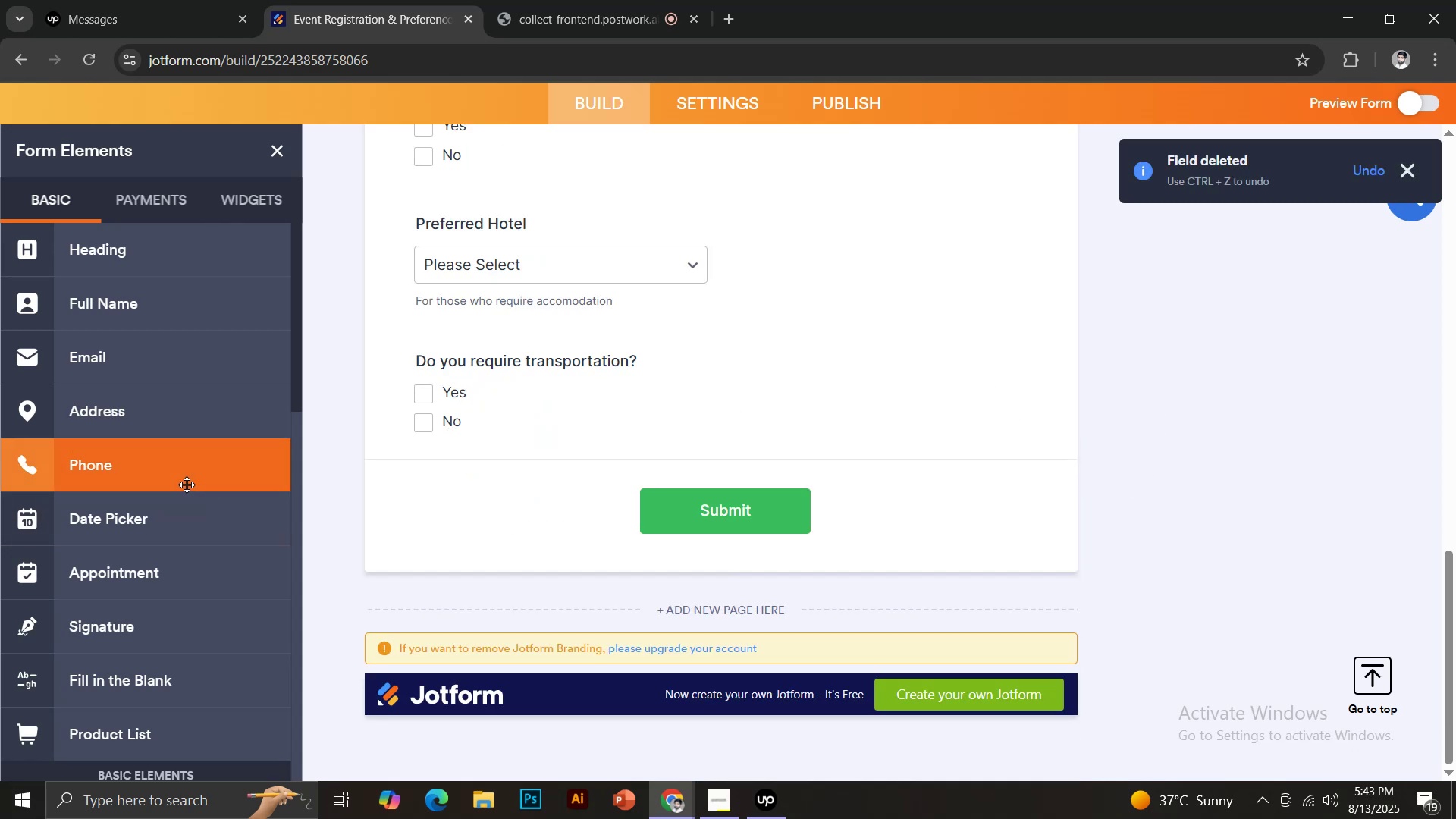 
scroll: coordinate [186, 490], scroll_direction: down, amount: 5.0
 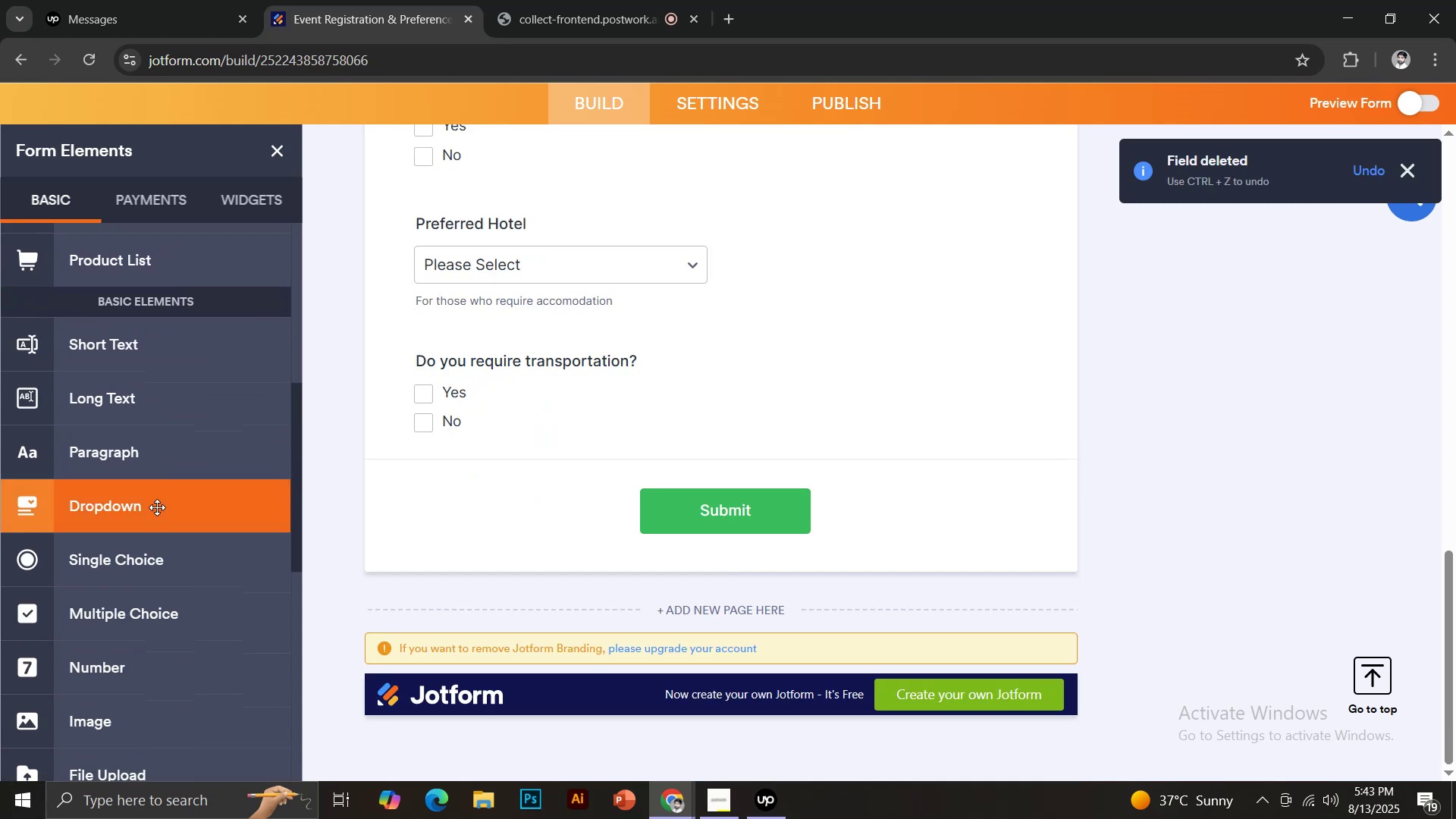 
left_click([157, 507])
 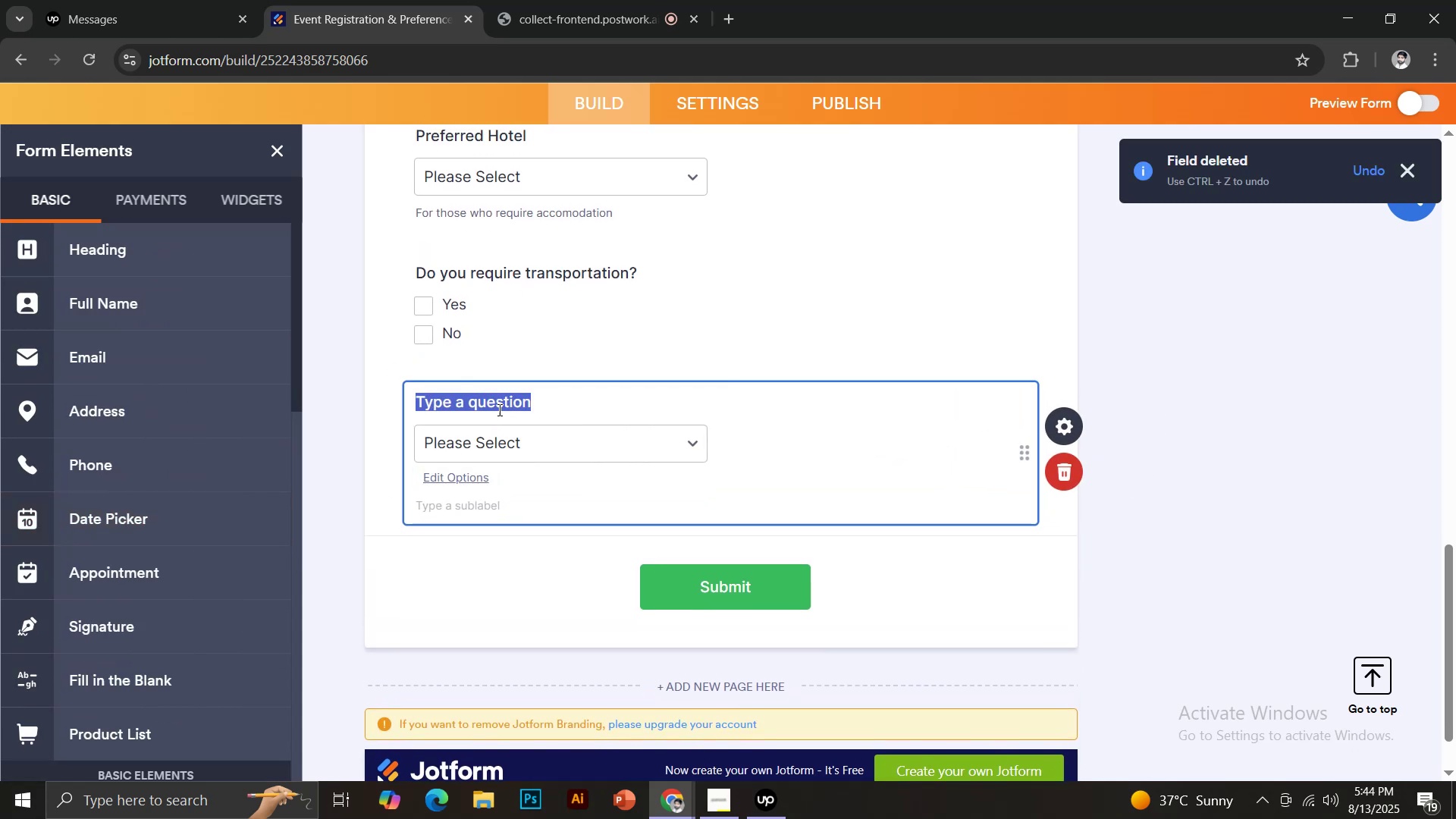 
type(Transport Type)
 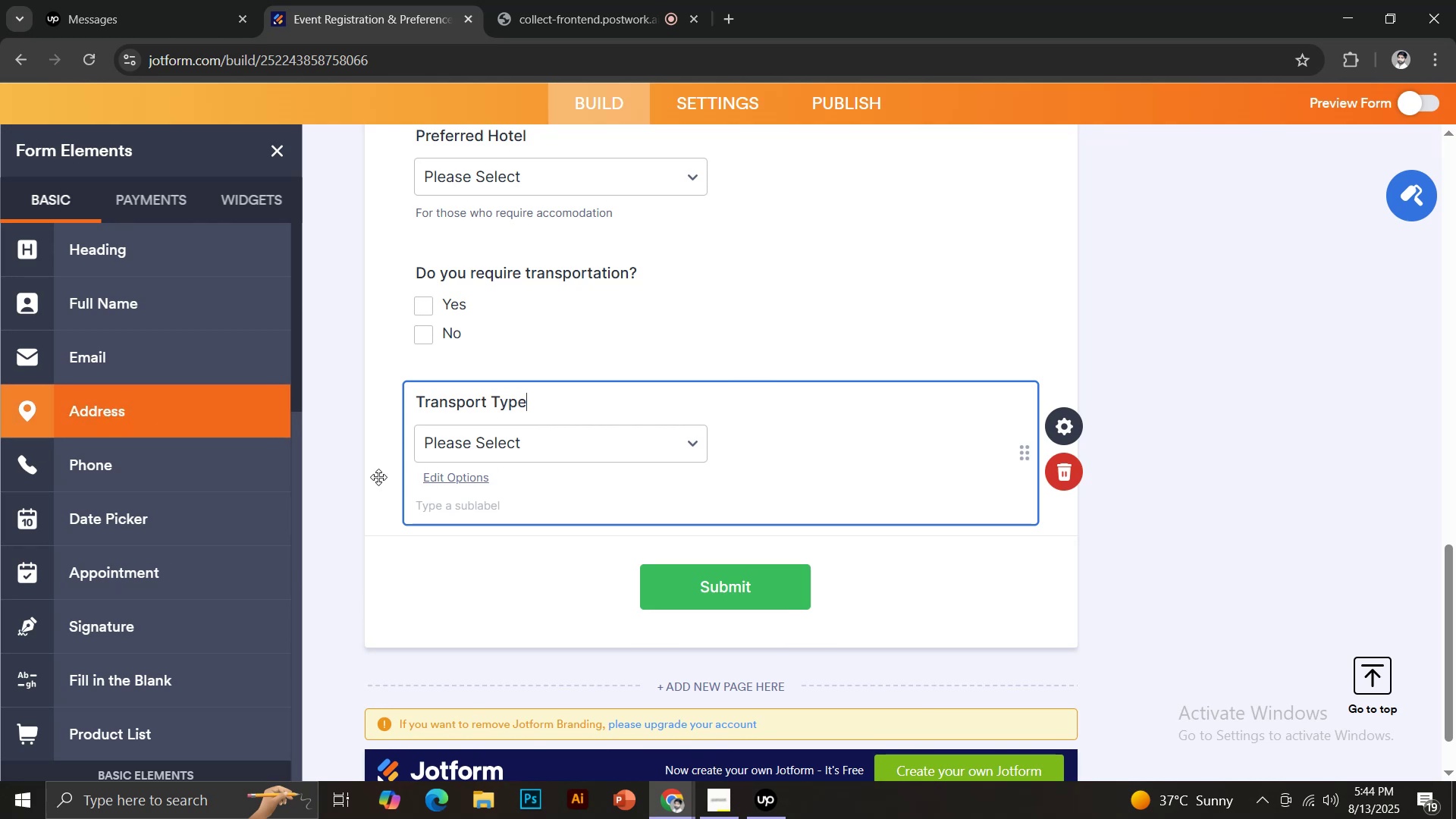 
left_click([467, 483])
 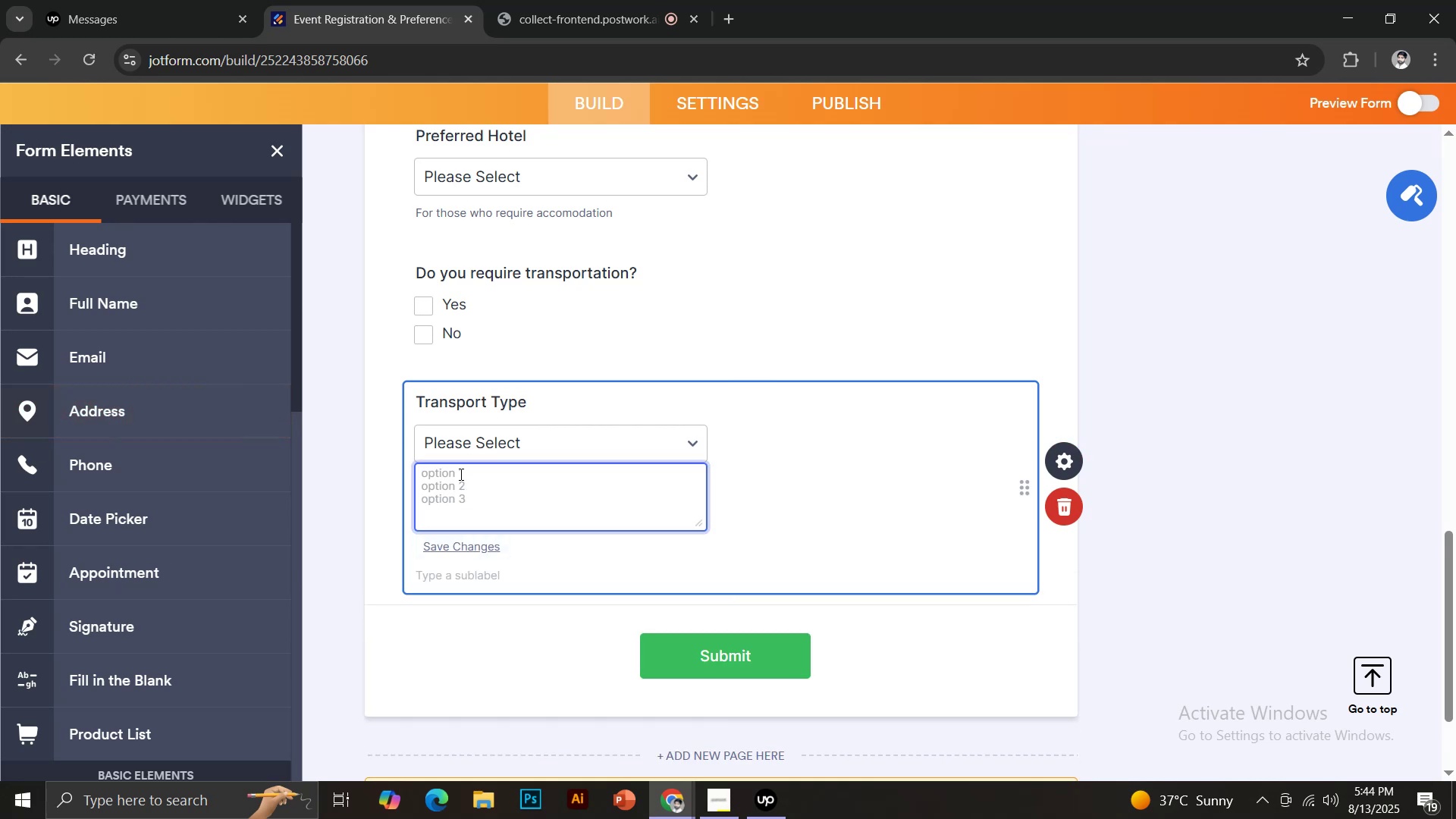 
type(Car/Taxi)
 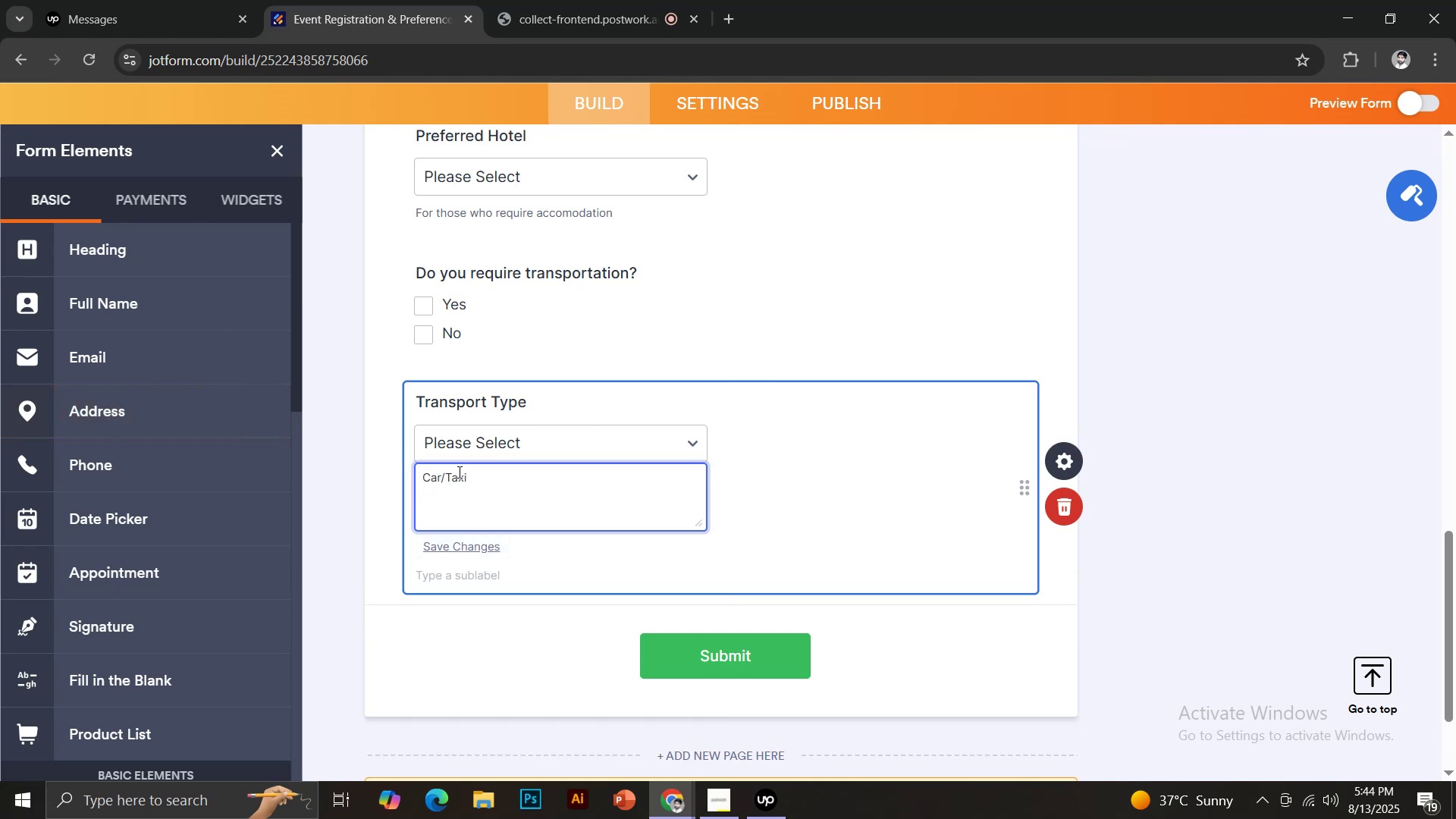 
key(Enter)
 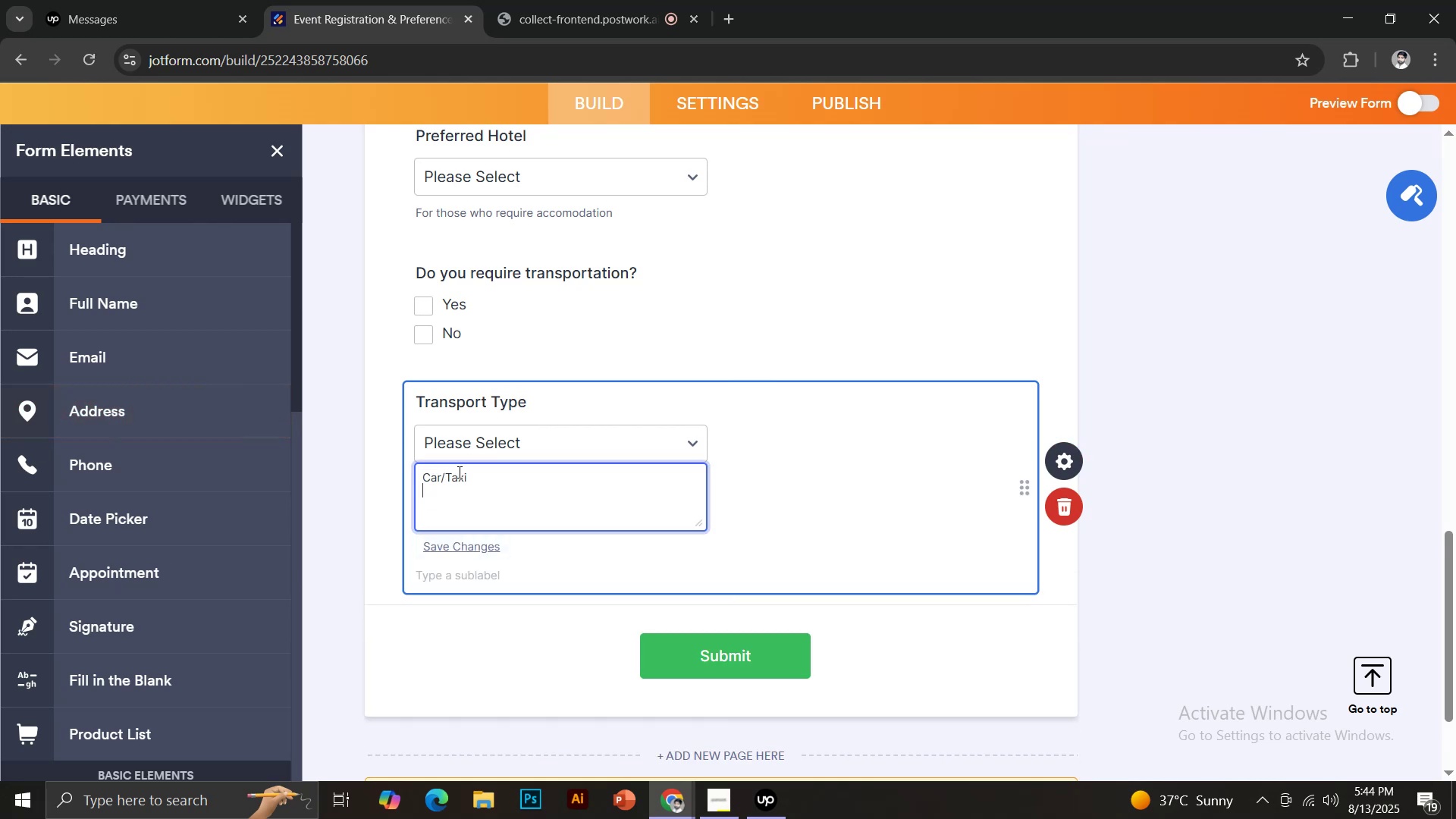 
type(Bus)
 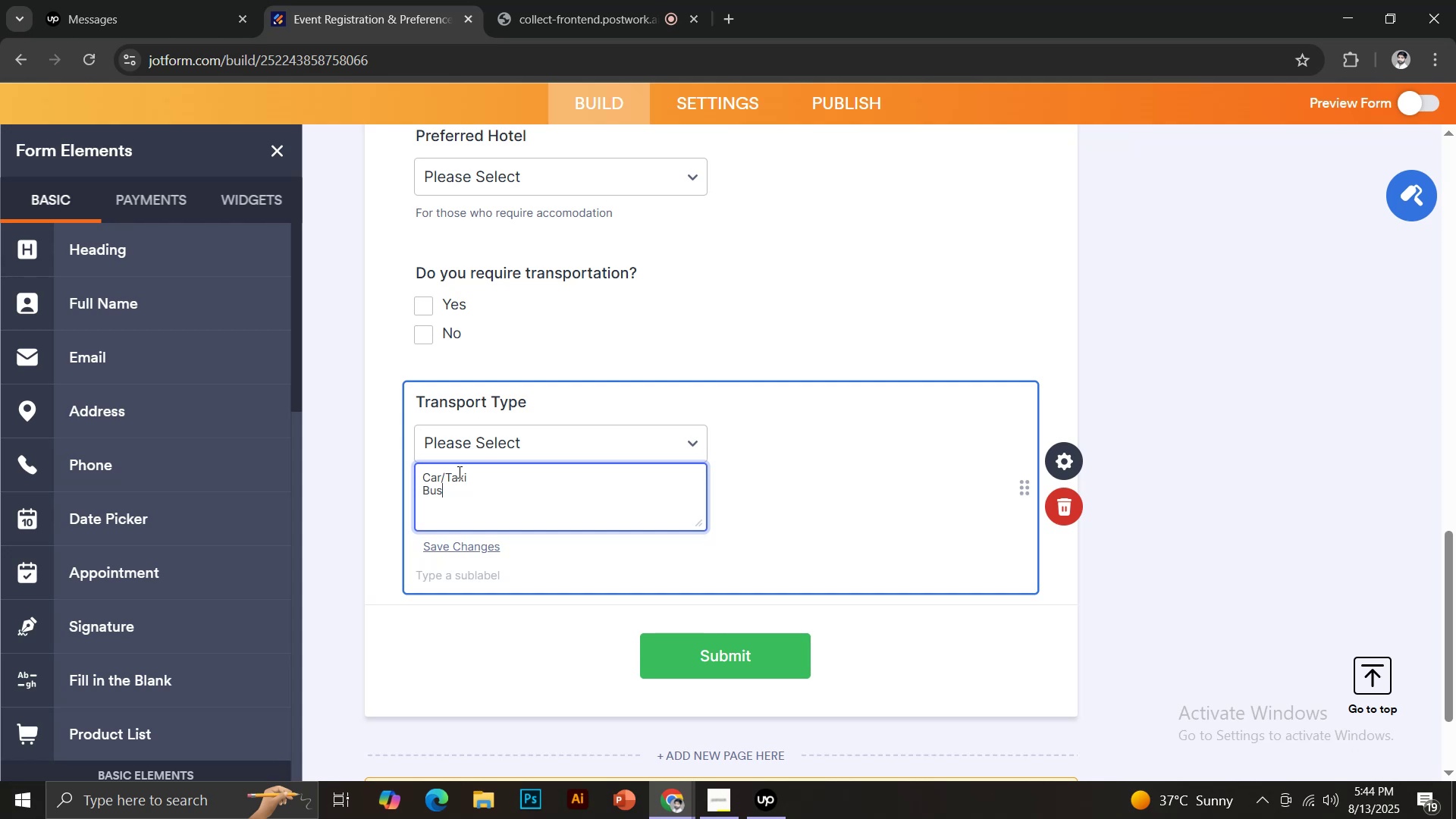 
key(Enter)
 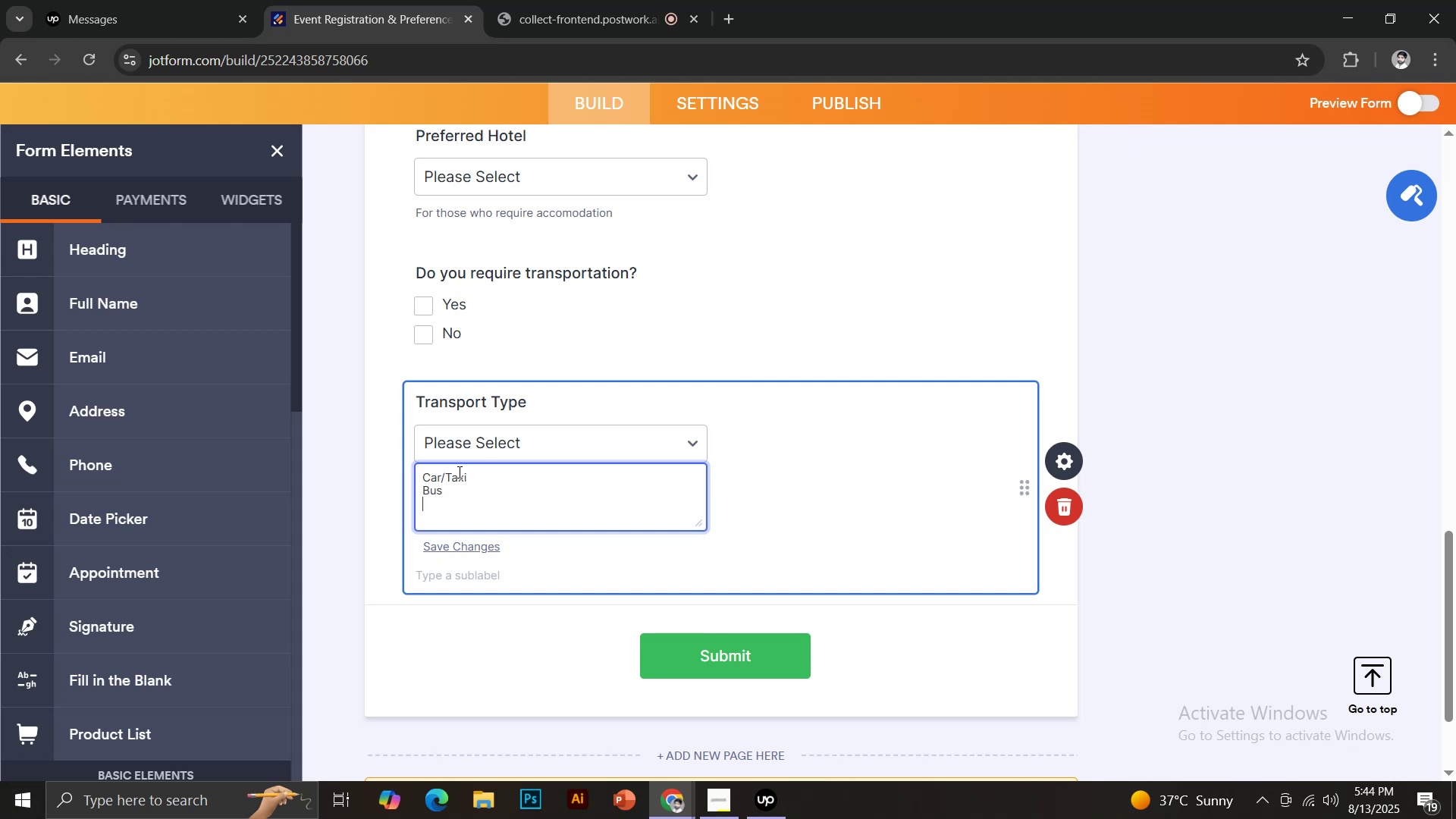 
key(CapsLock)
 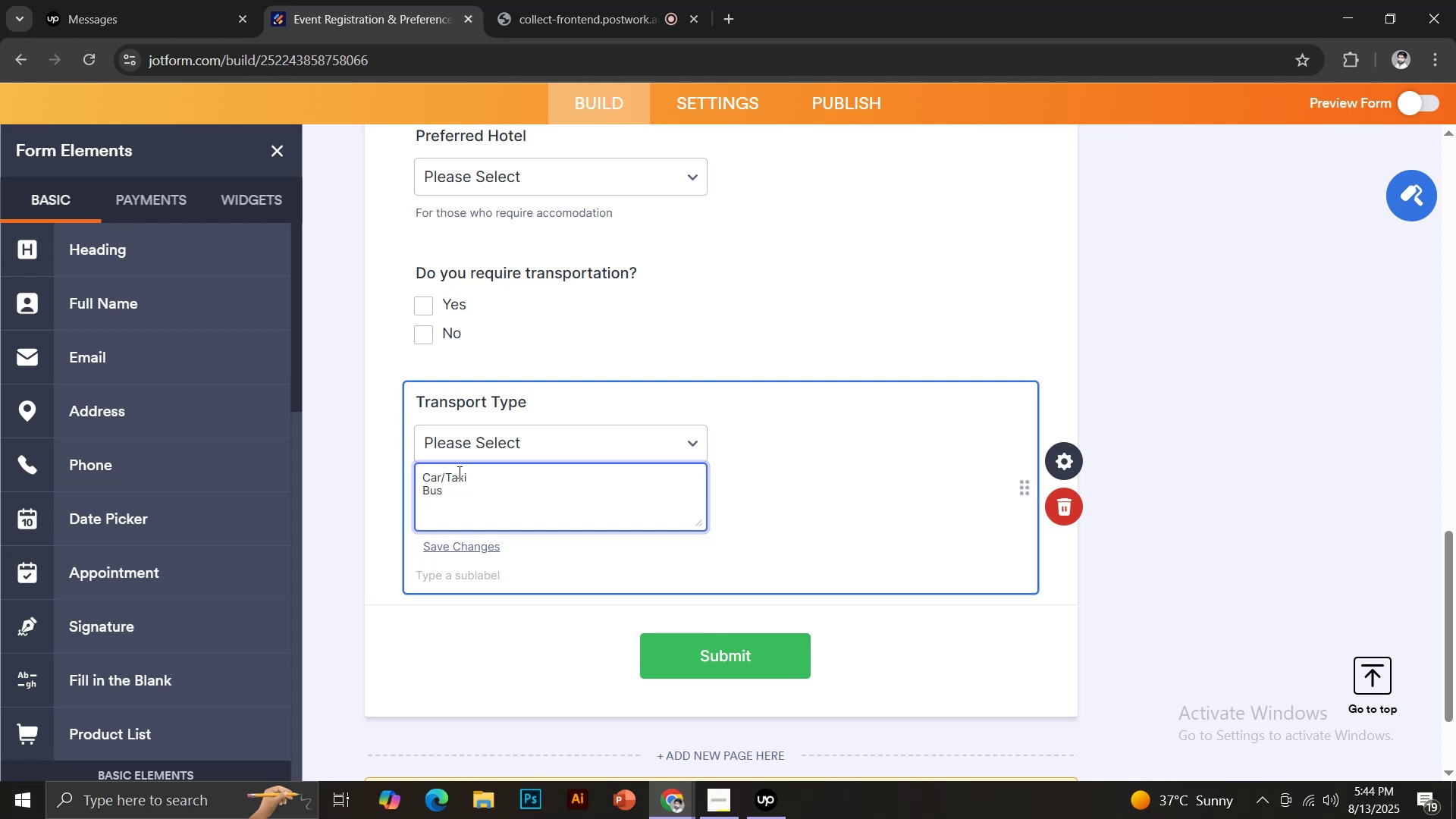 
type(Flight)
 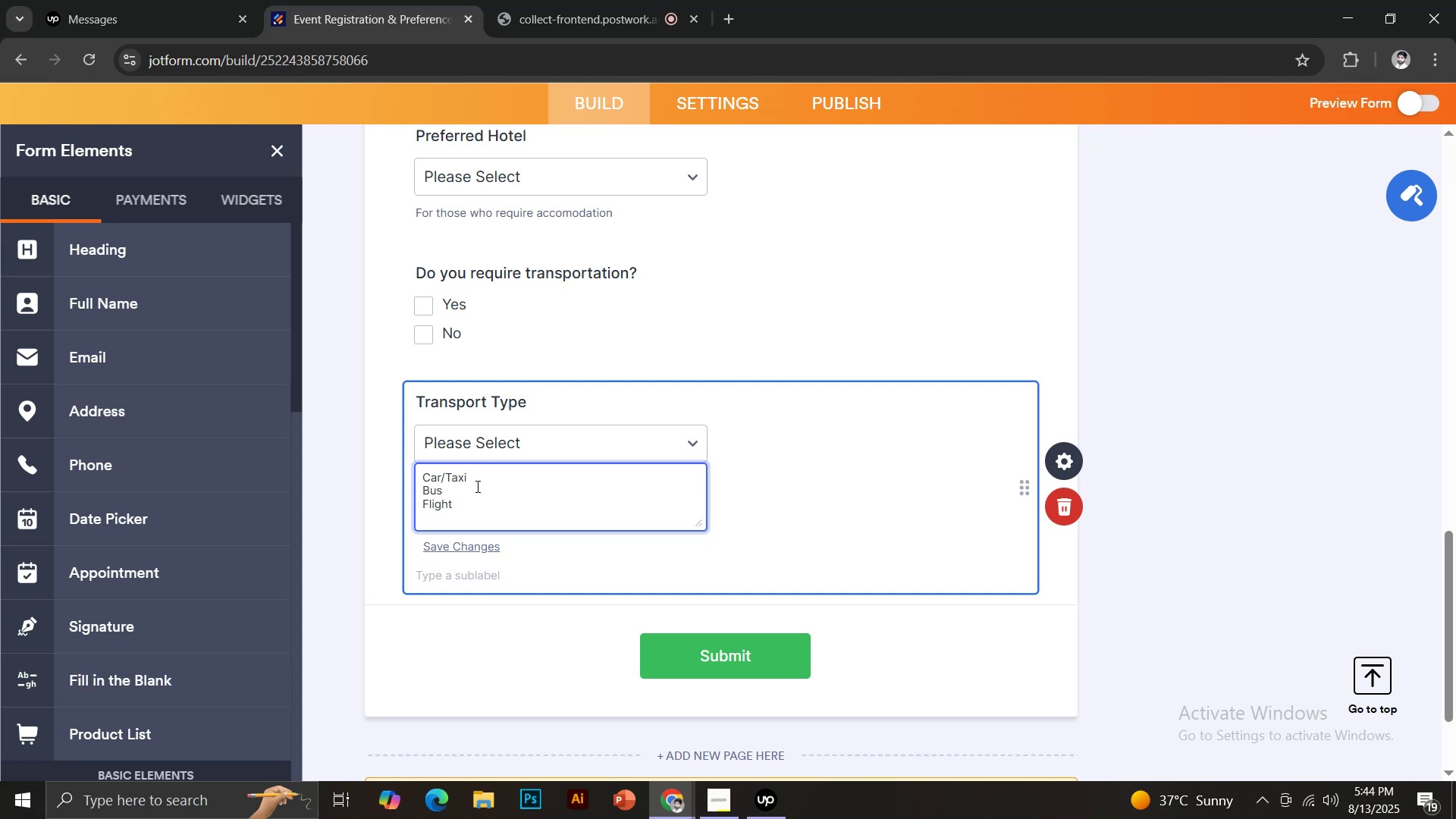 
left_click([470, 577])
 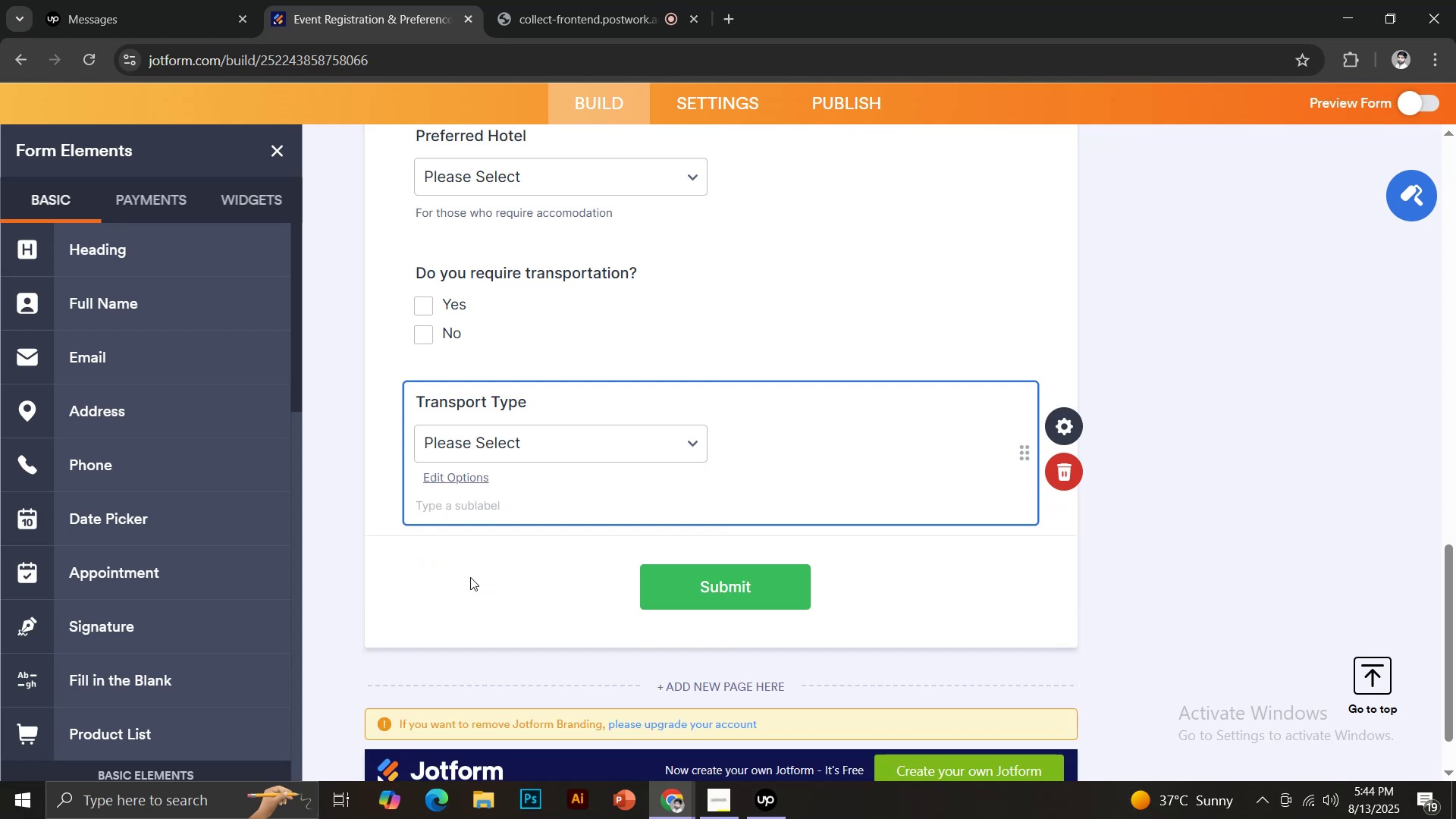 
type(For those who require transport)
 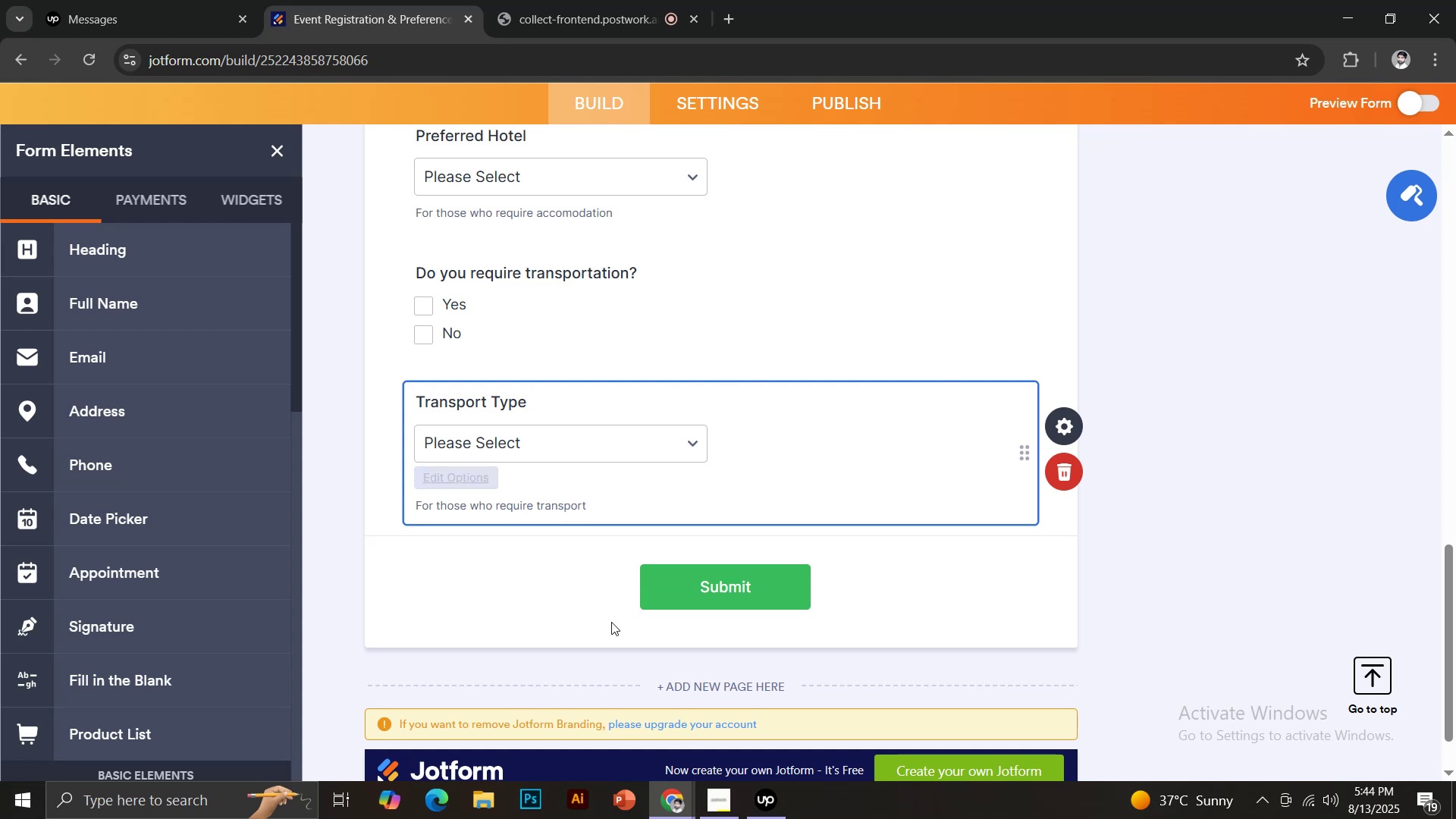 
scroll: coordinate [253, 548], scroll_direction: down, amount: 1.0
 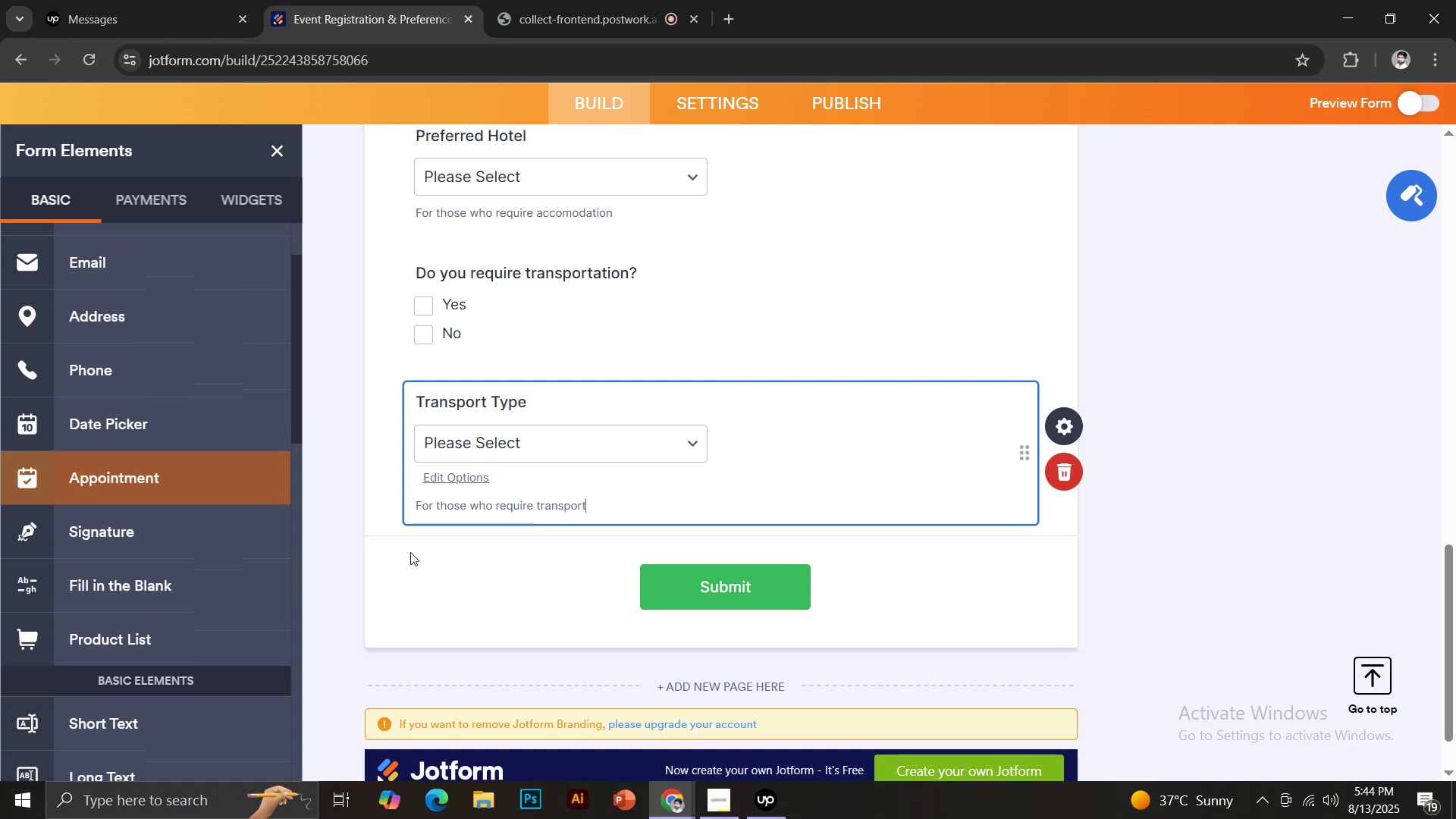 
left_click([416, 556])
 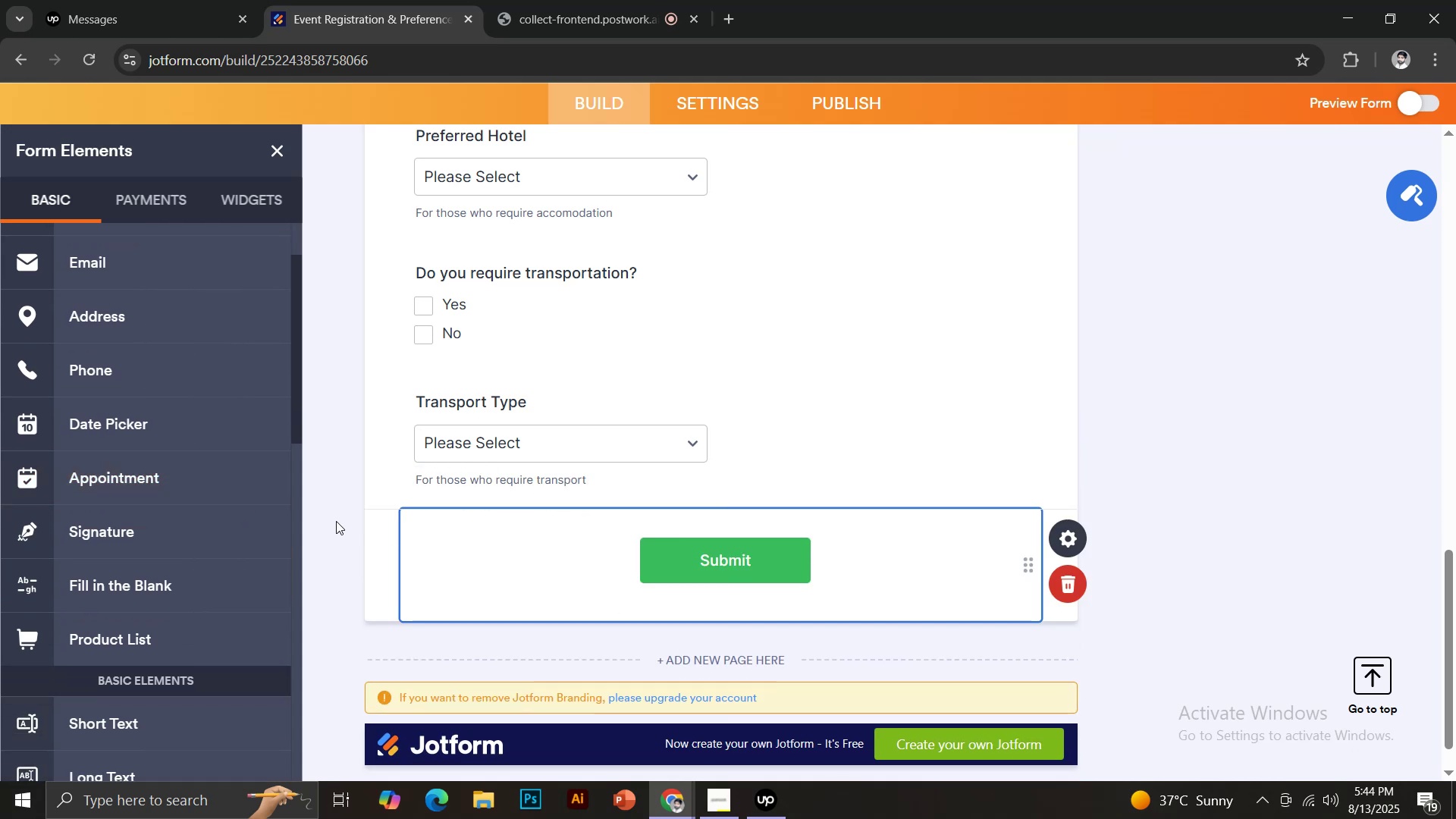 
left_click([354, 508])
 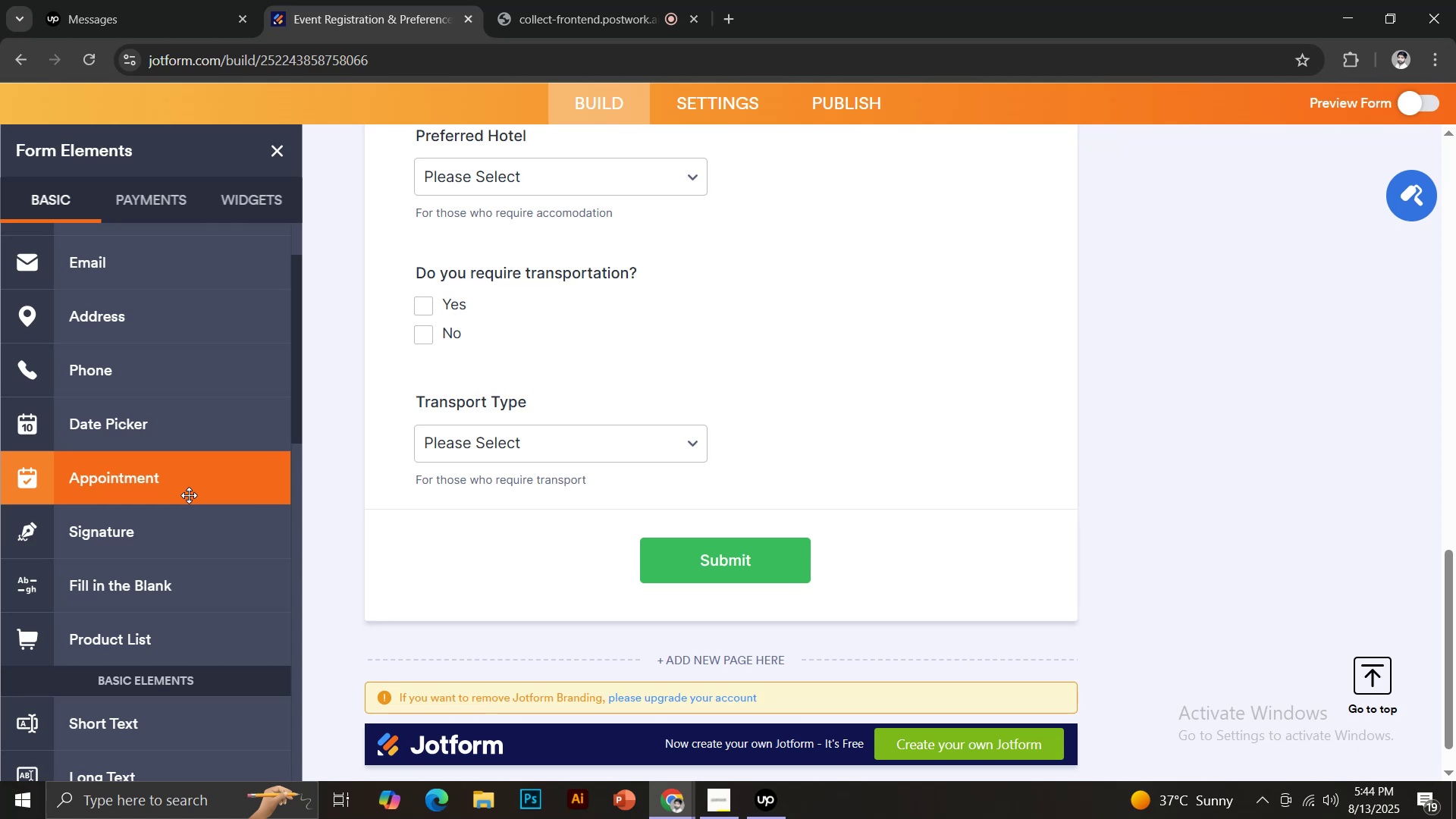 
wait(6.14)
 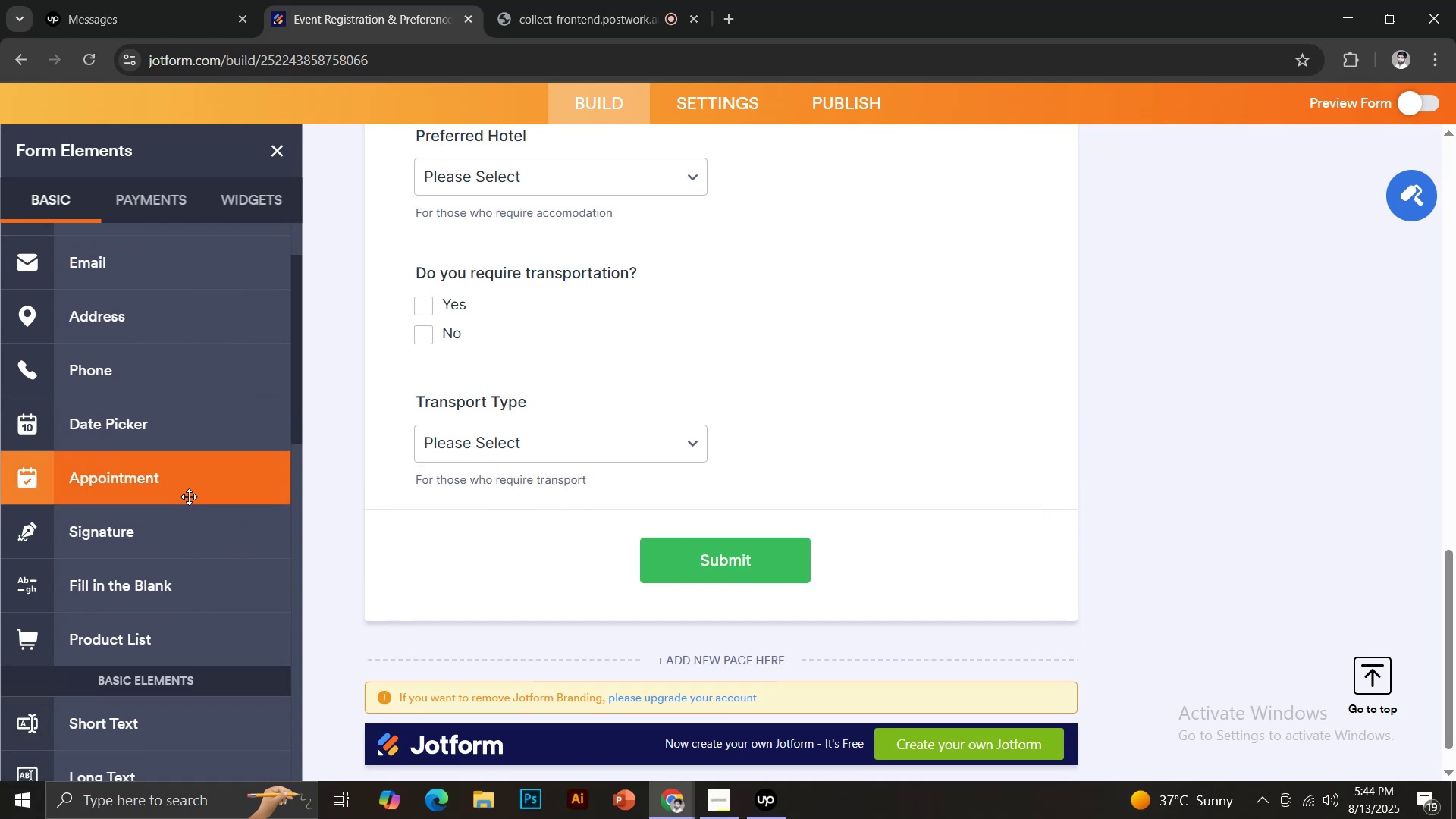 
scroll: coordinate [184, 560], scroll_direction: down, amount: 4.0
 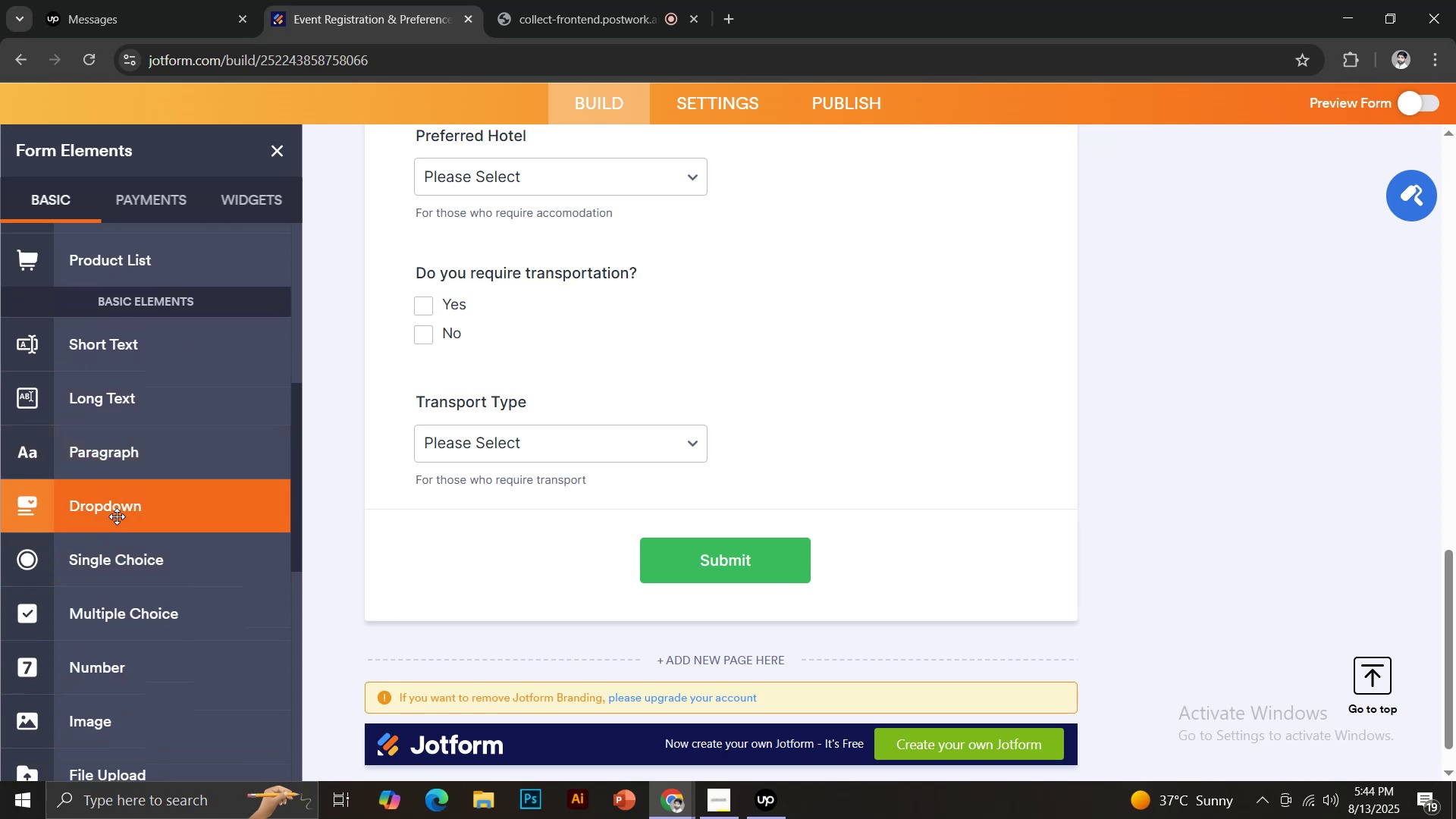 
left_click([117, 516])
 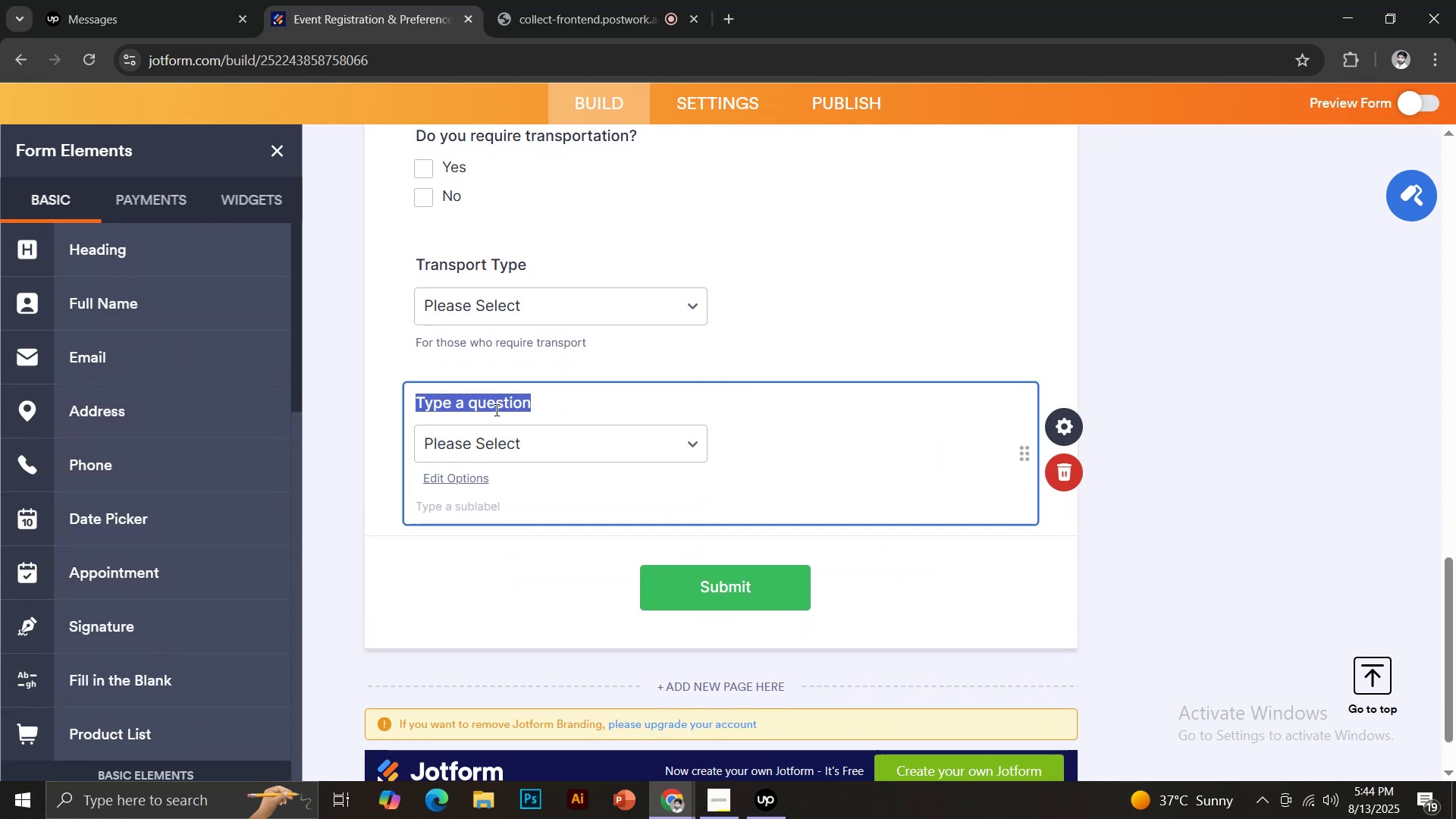 
type(Meal Preference)
 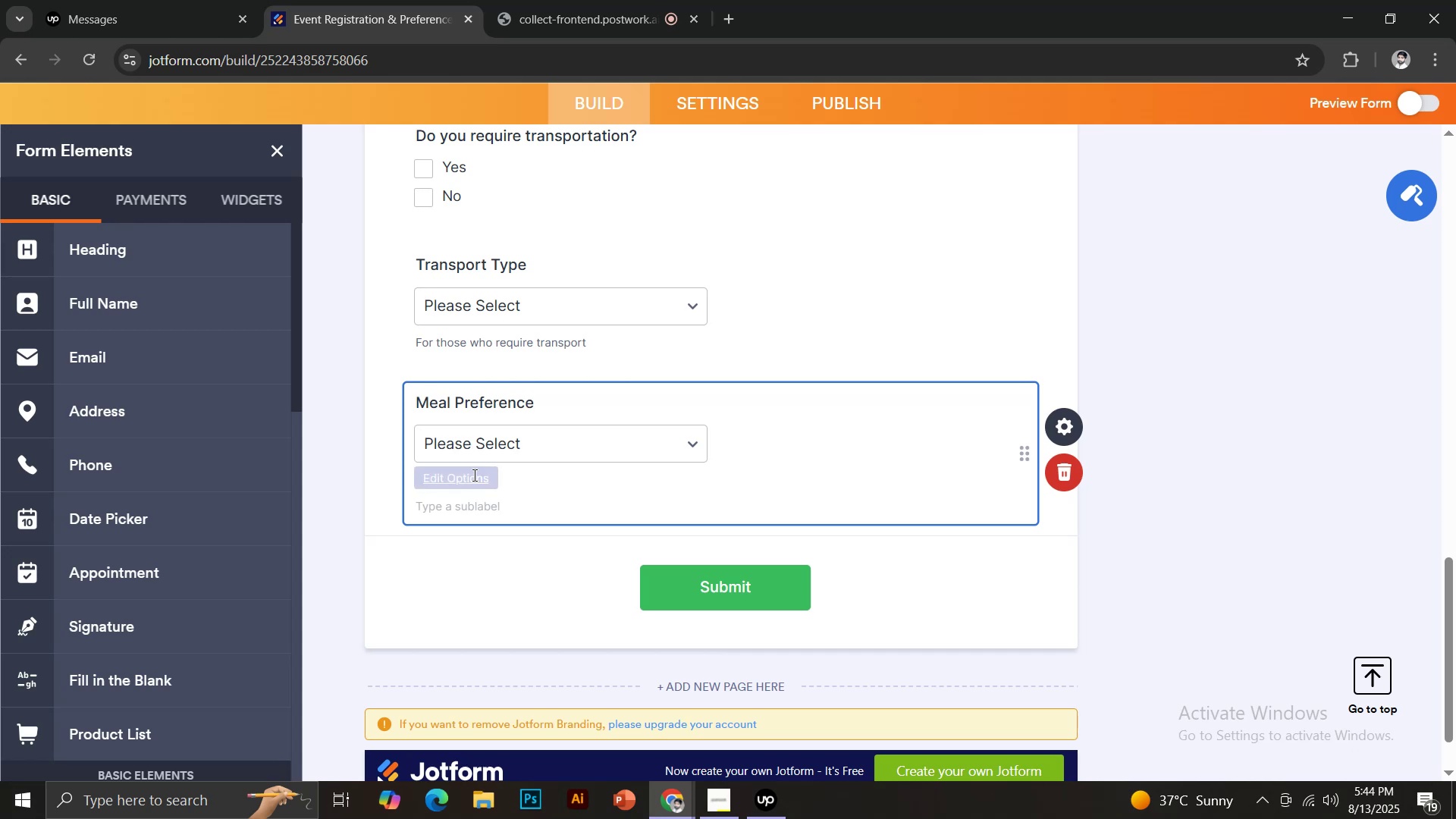 
left_click([463, 469])
 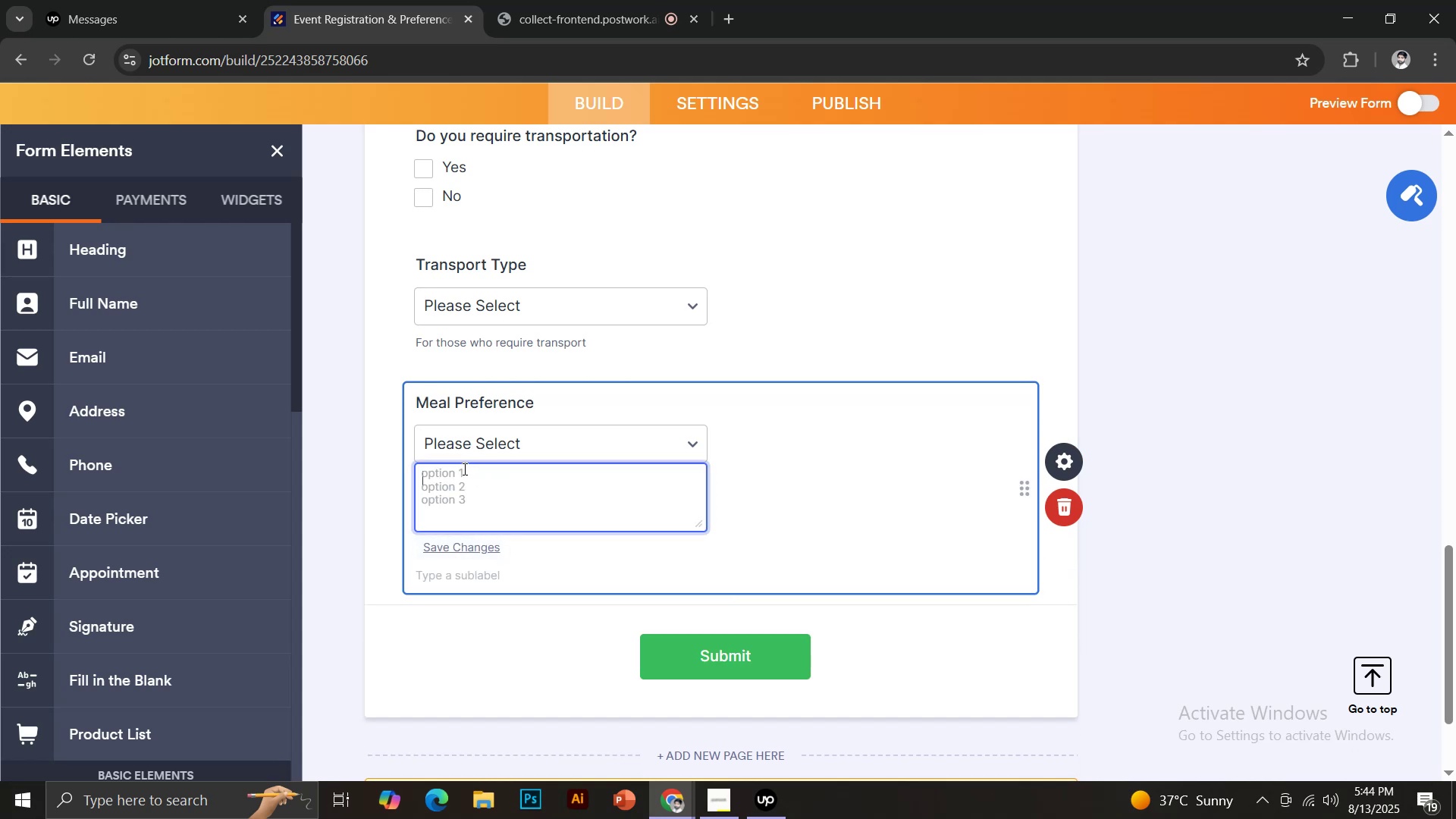 
type(Menu)
key(Backspace)
type(u )
 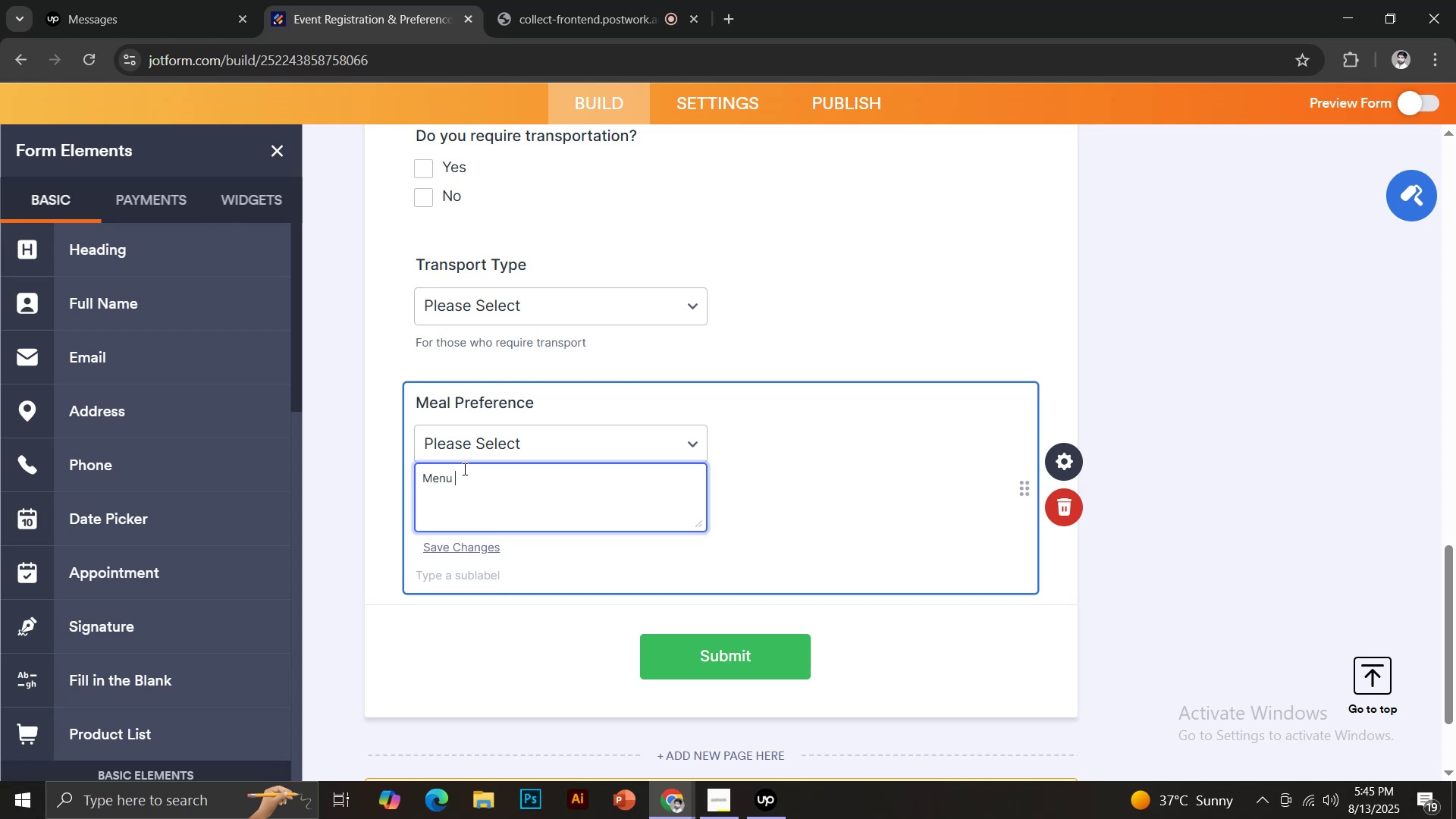 
type(#1)
 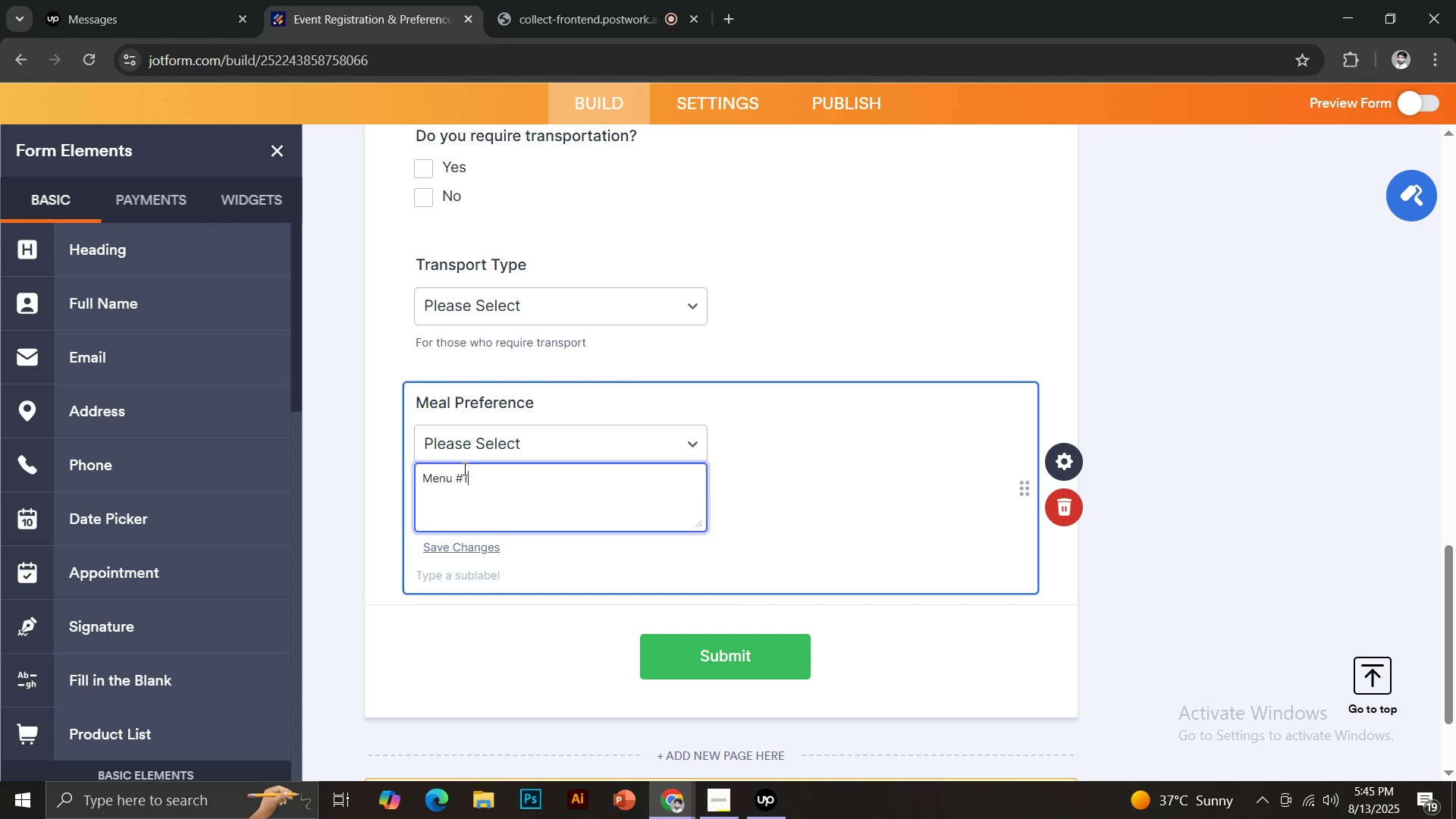 
key(Enter)
 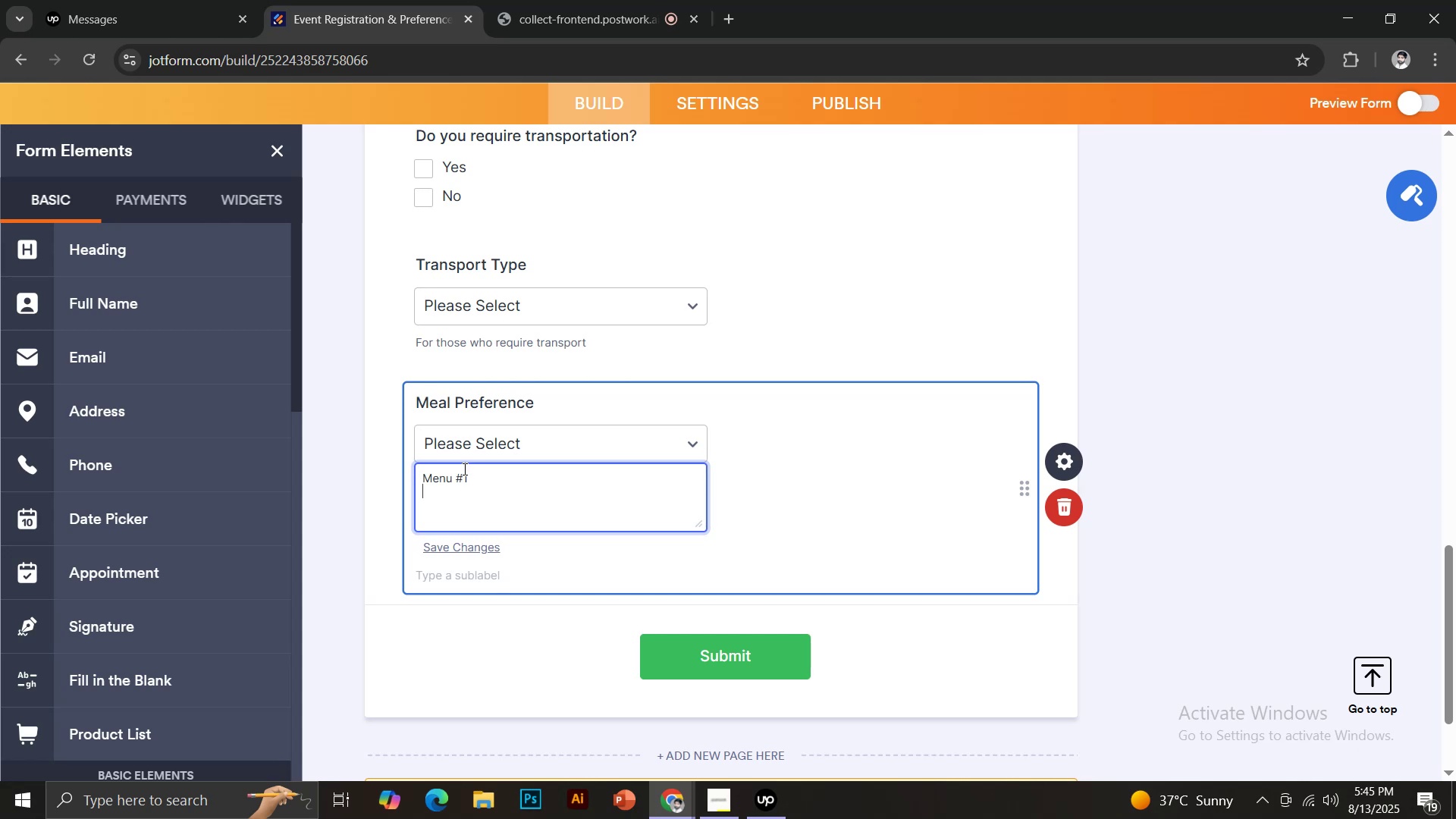 
type(m)
key(Backspace)
type(Menu #2)
 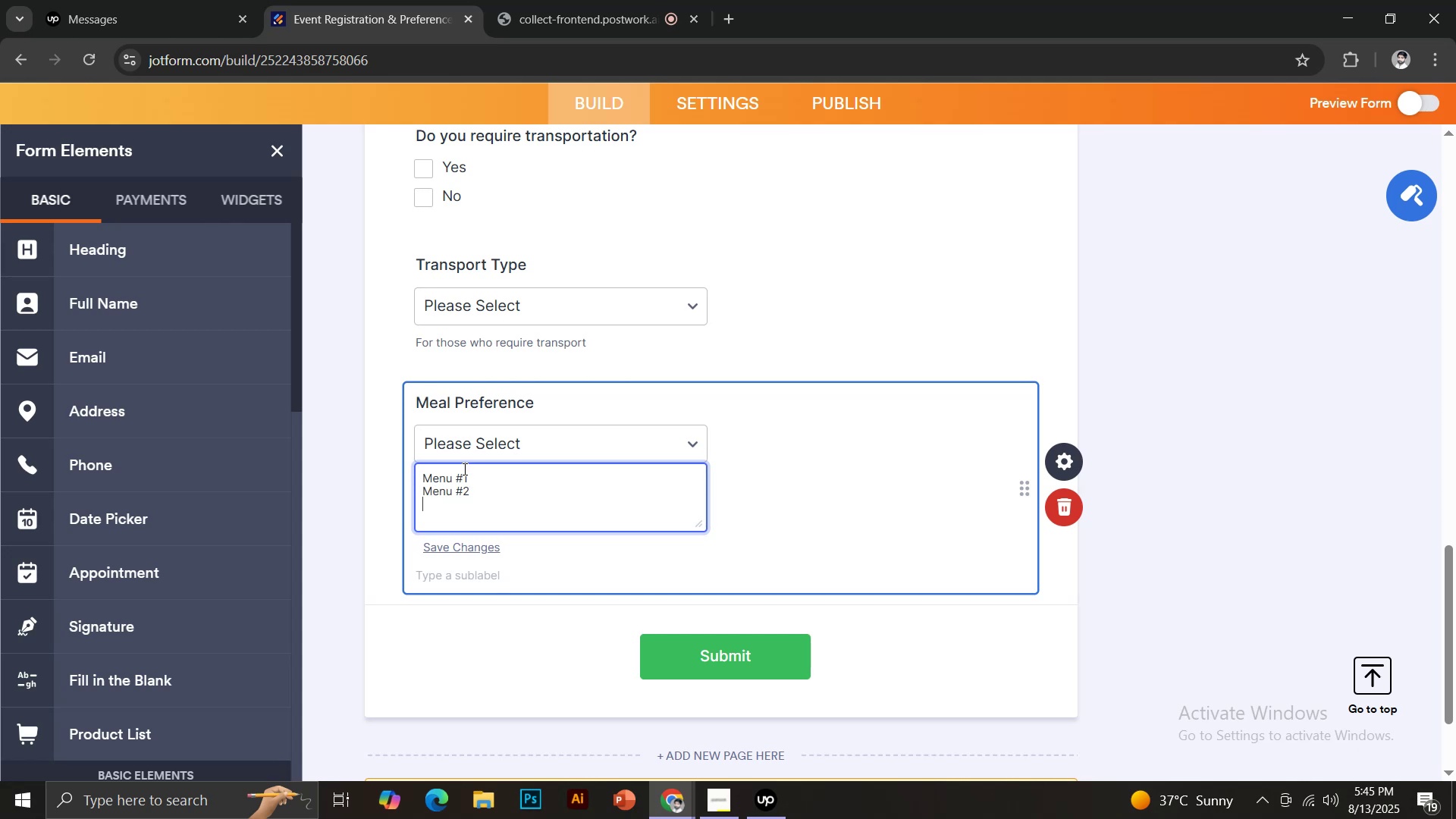 
 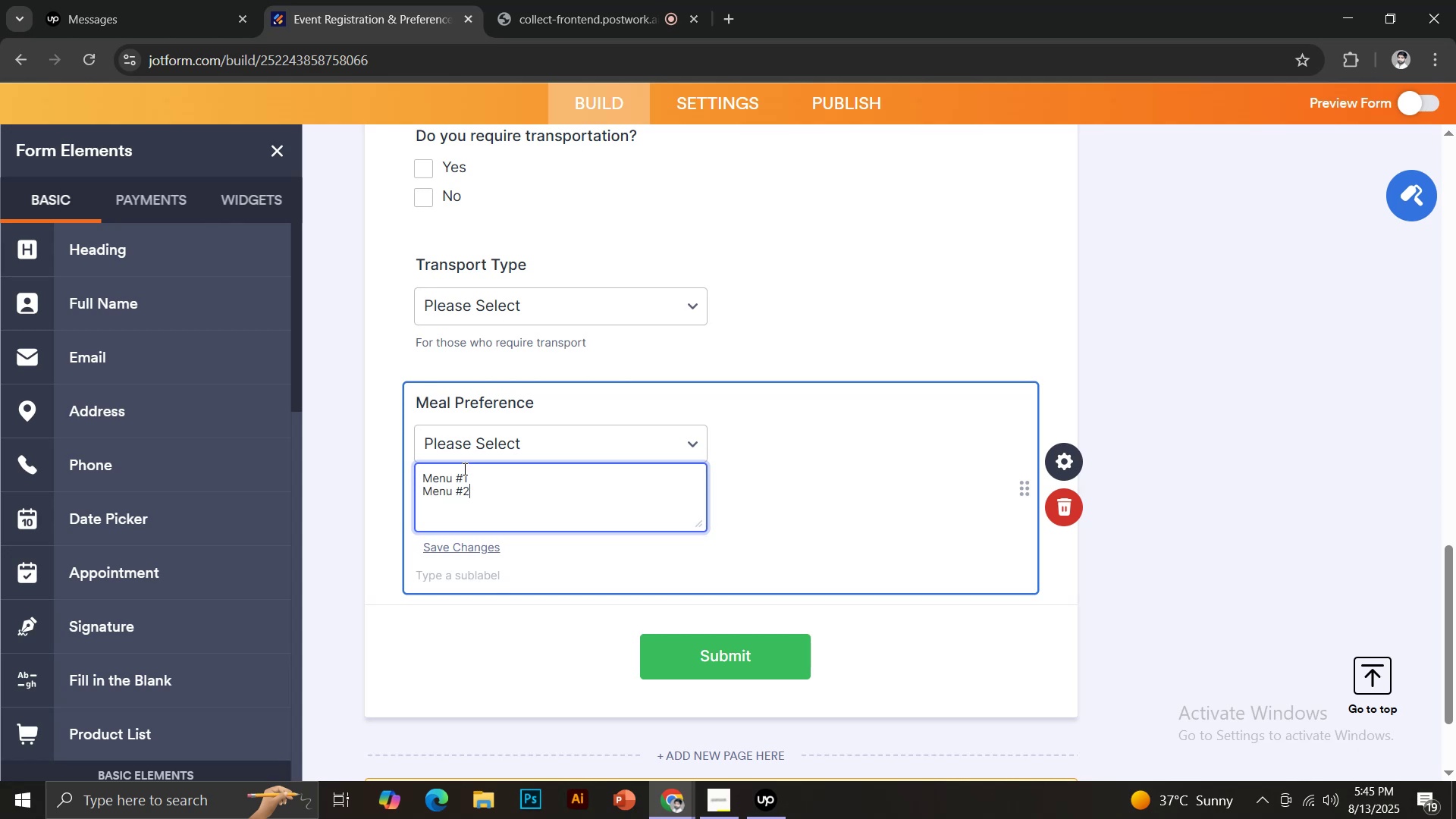 
key(Enter)
 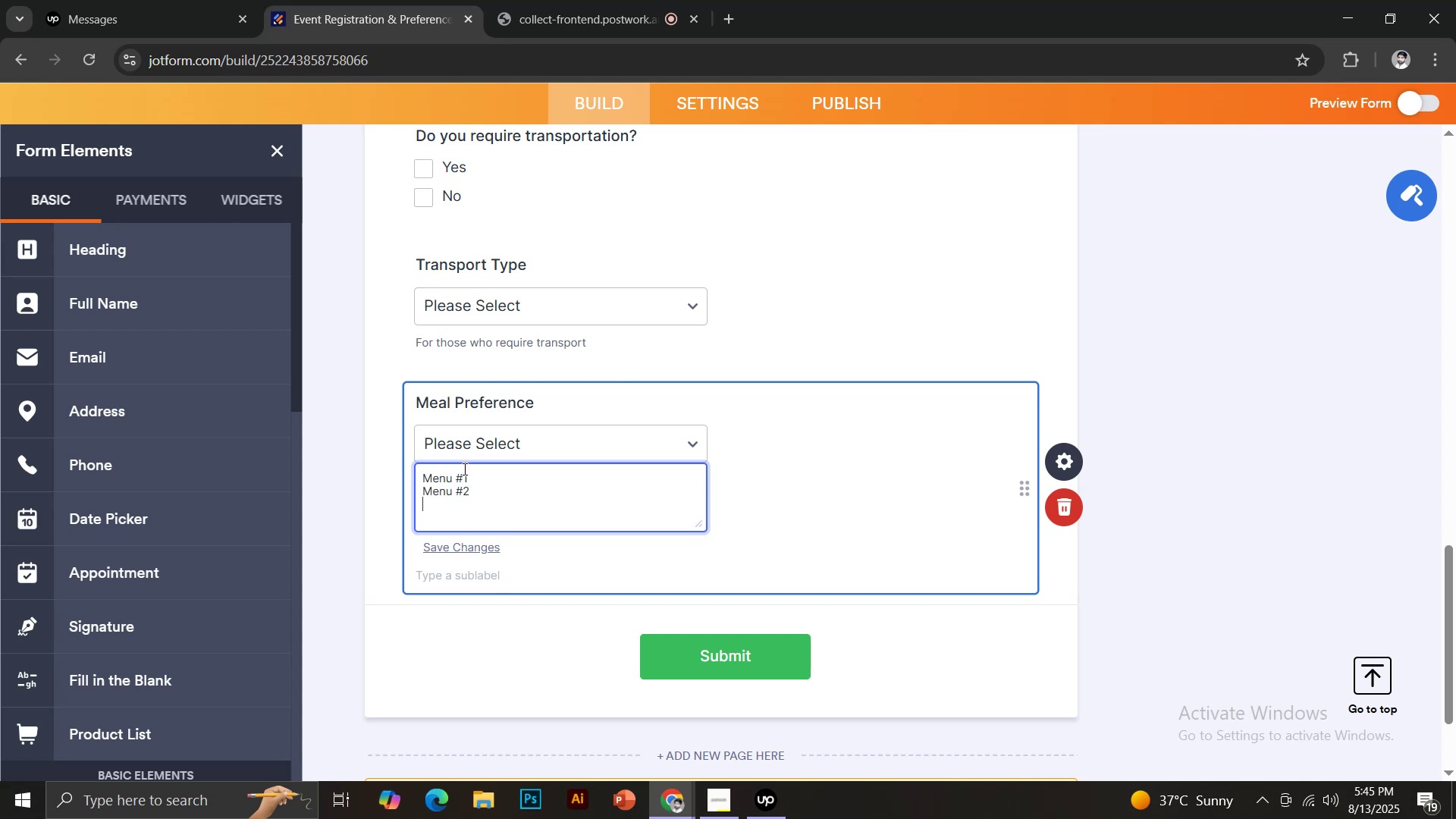 
type(Menu # 3)
key(Backspace)
key(Backspace)
type(3)
 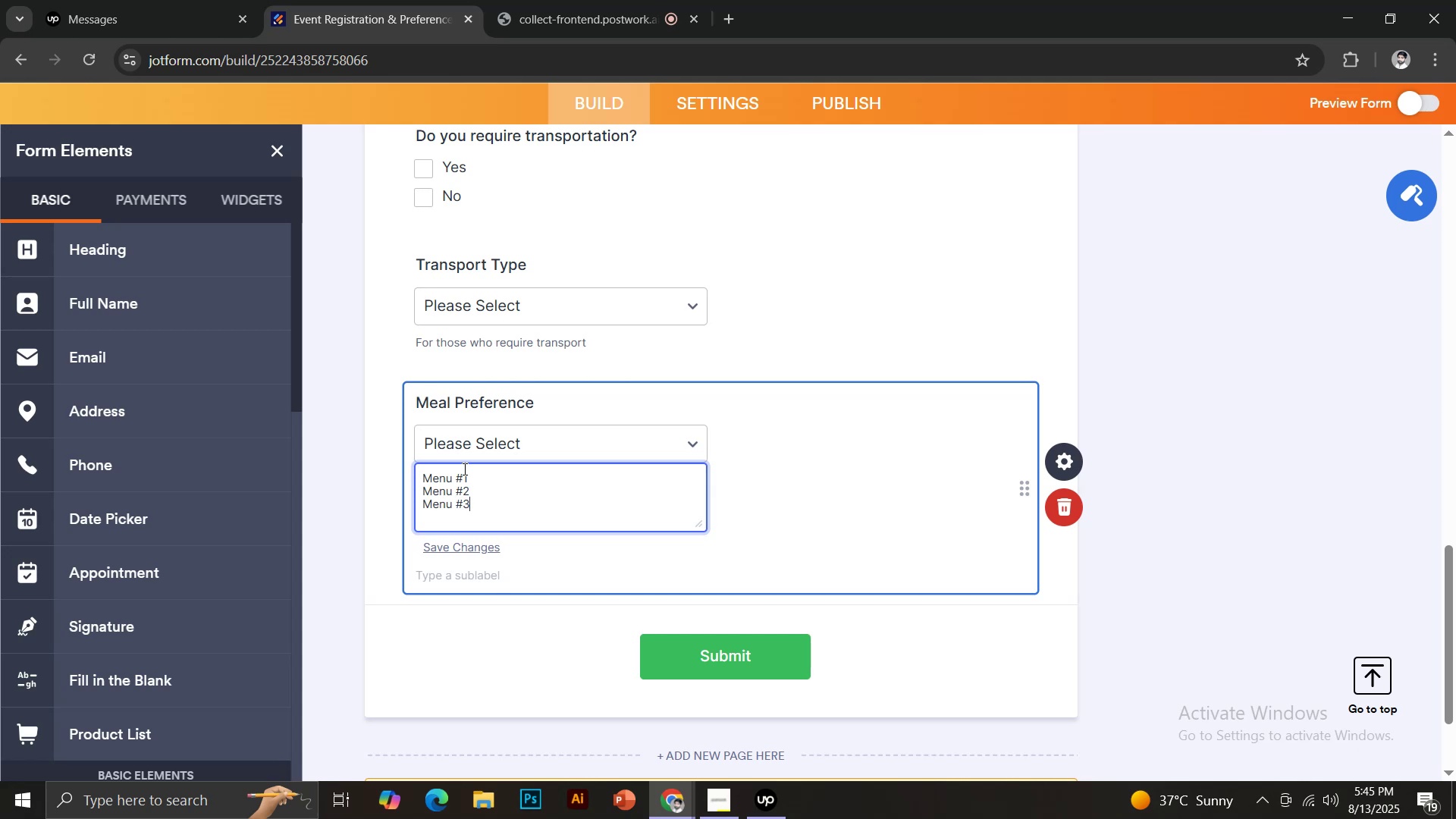 
left_click([470, 555])
 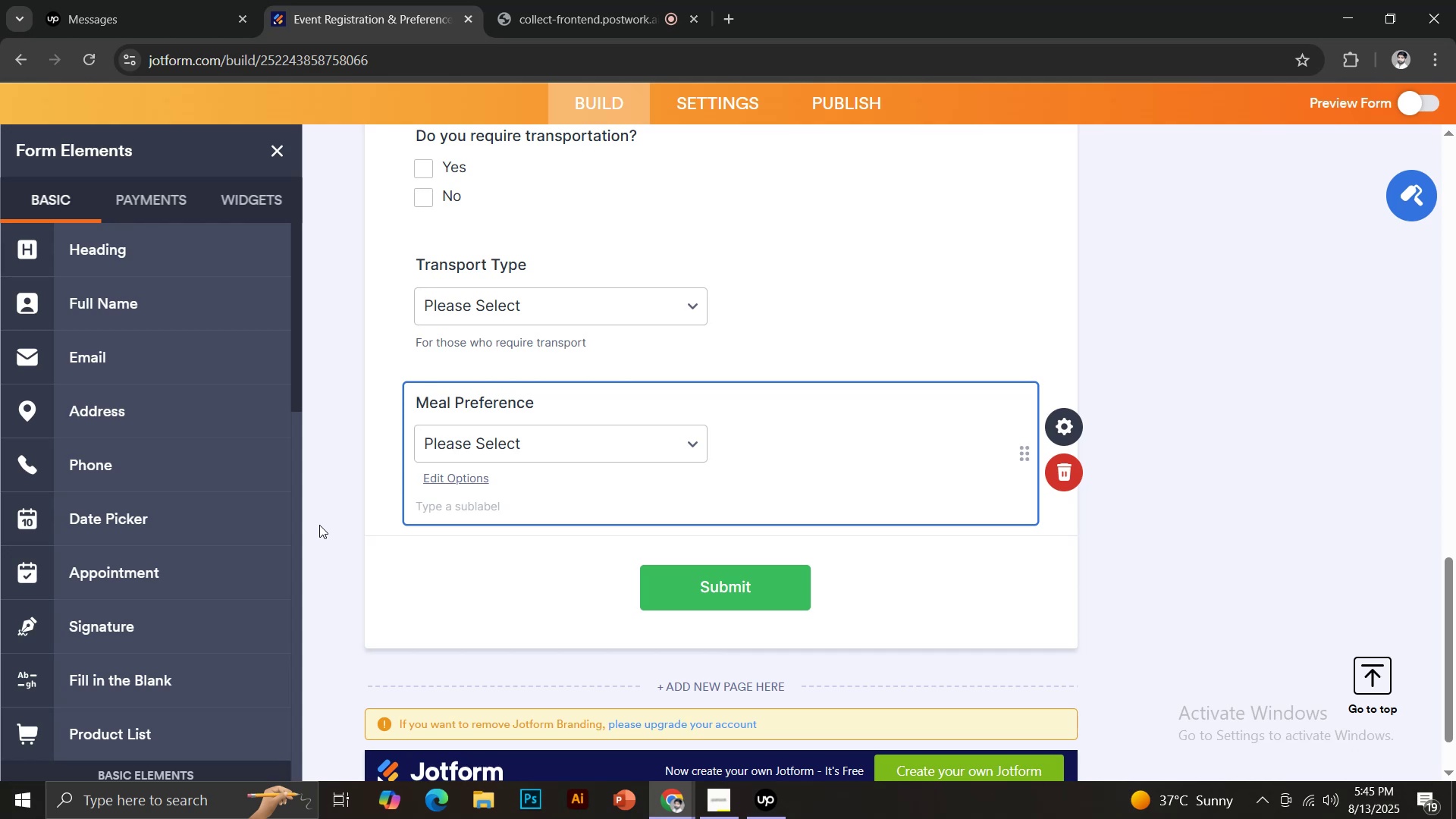 
wait(5.26)
 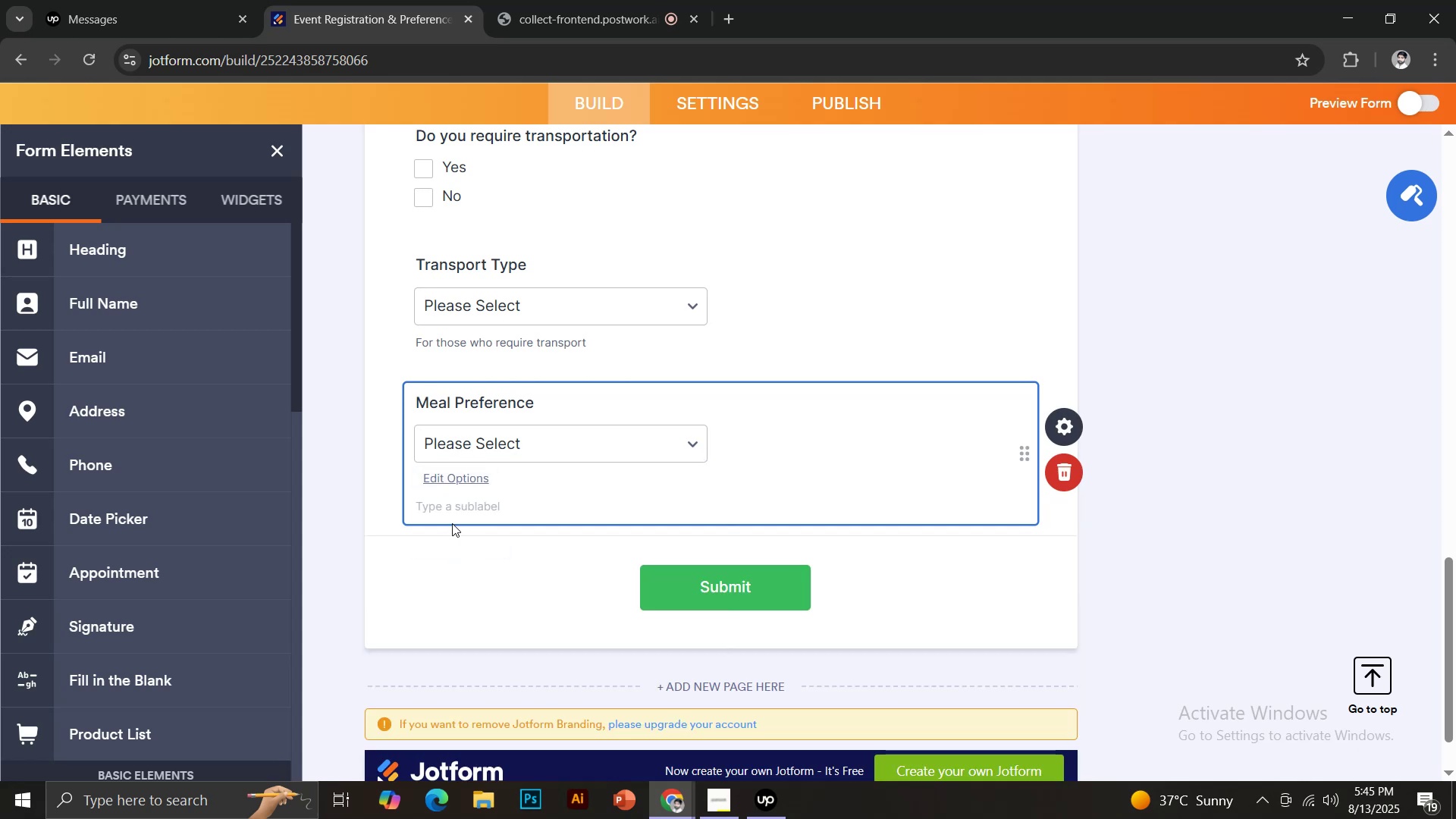 
scroll: coordinate [237, 492], scroll_direction: down, amount: 5.0
 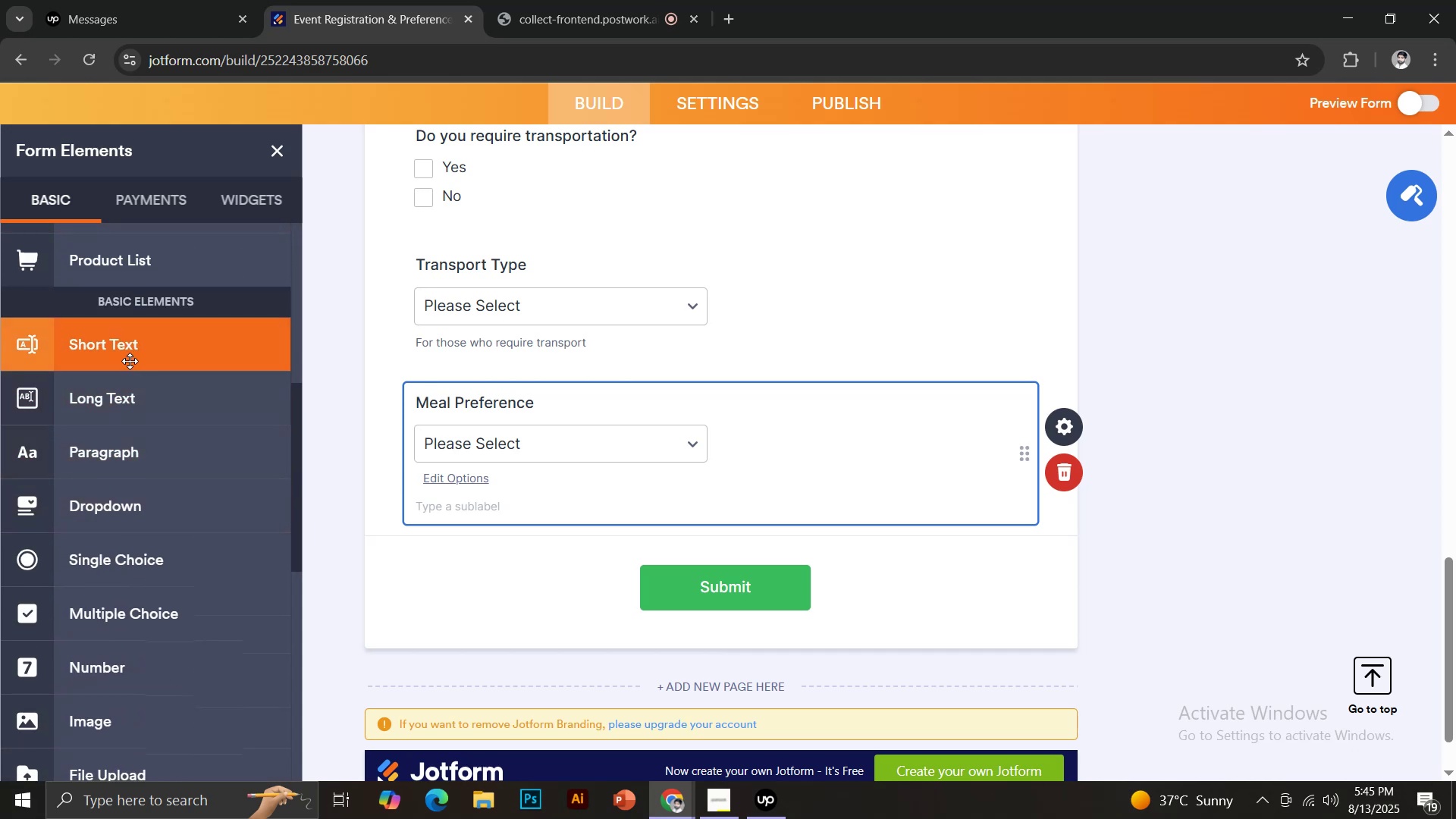 
left_click([130, 361])
 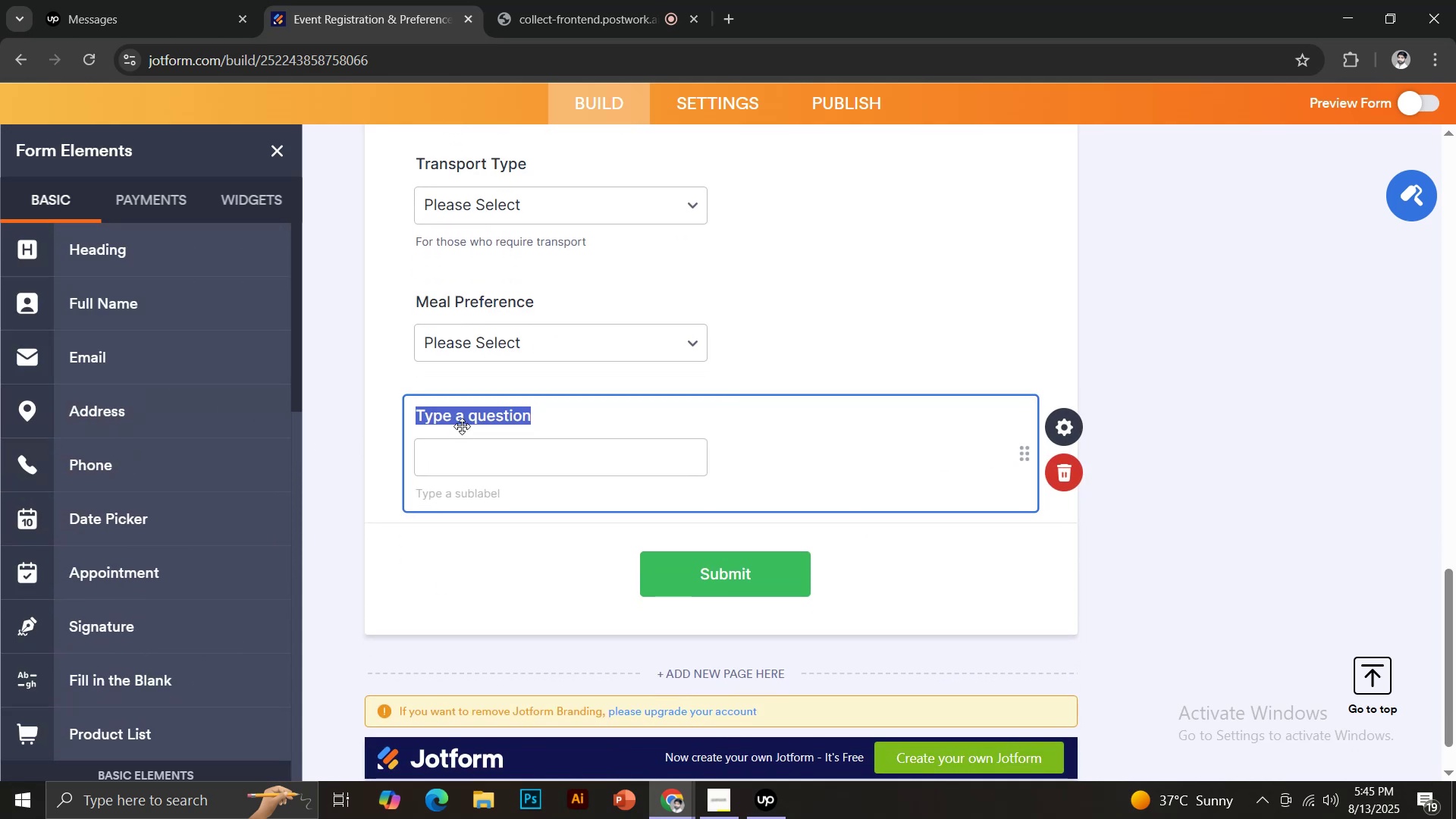 
type(Le)
key(Backspace)
type(ist anu)
key(Backspace)
type(y Allergies)
 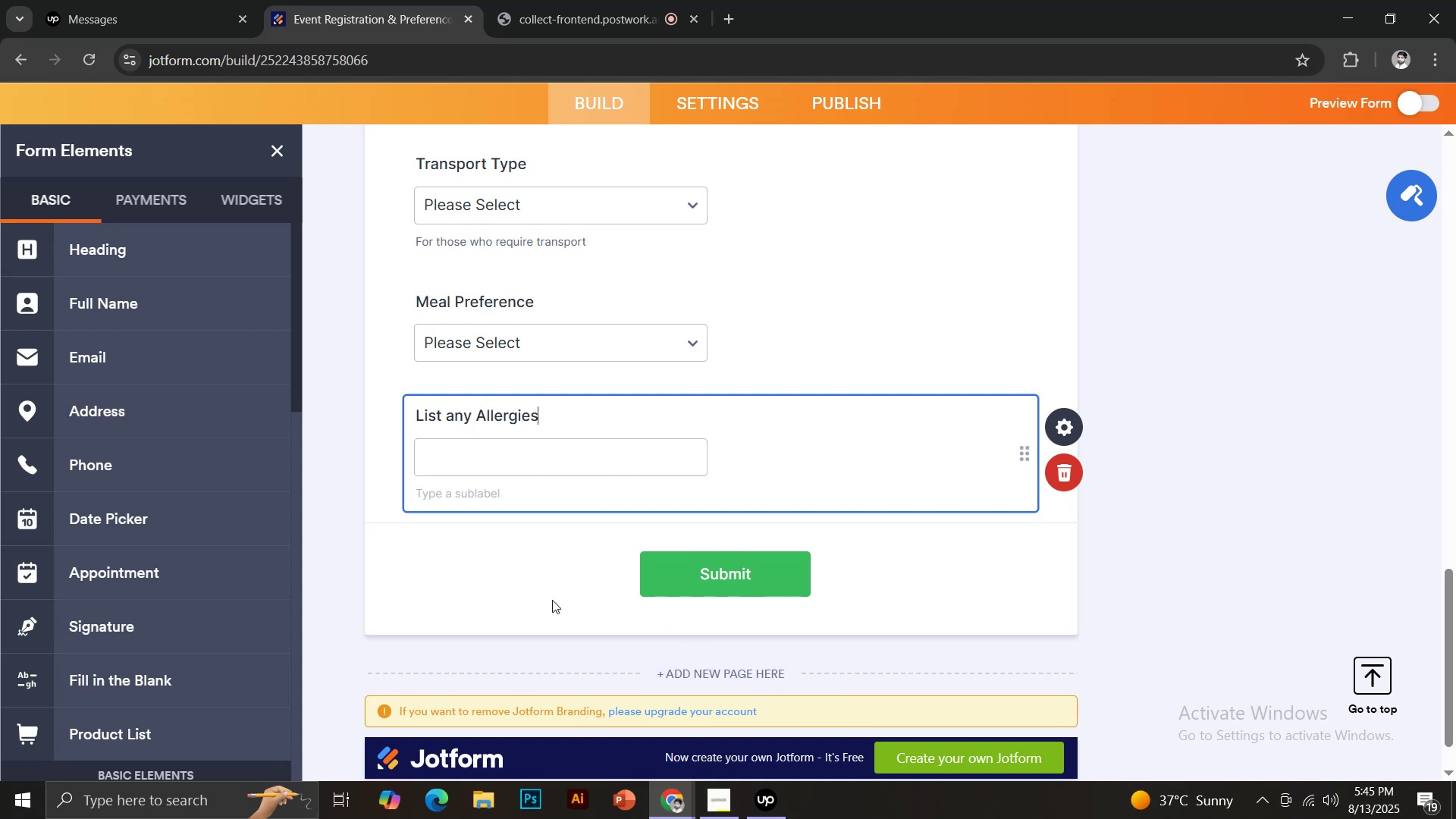 
wait(7.27)
 